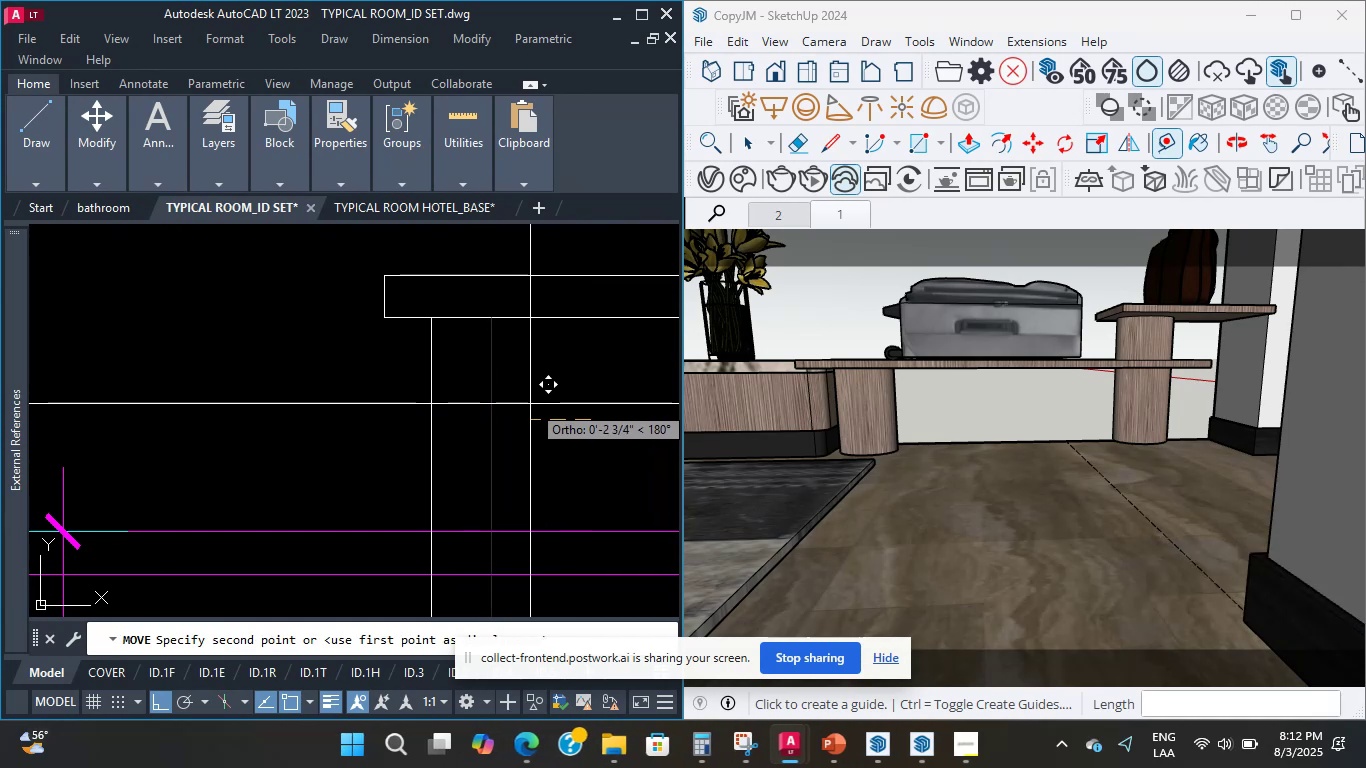 
left_click([530, 404])
 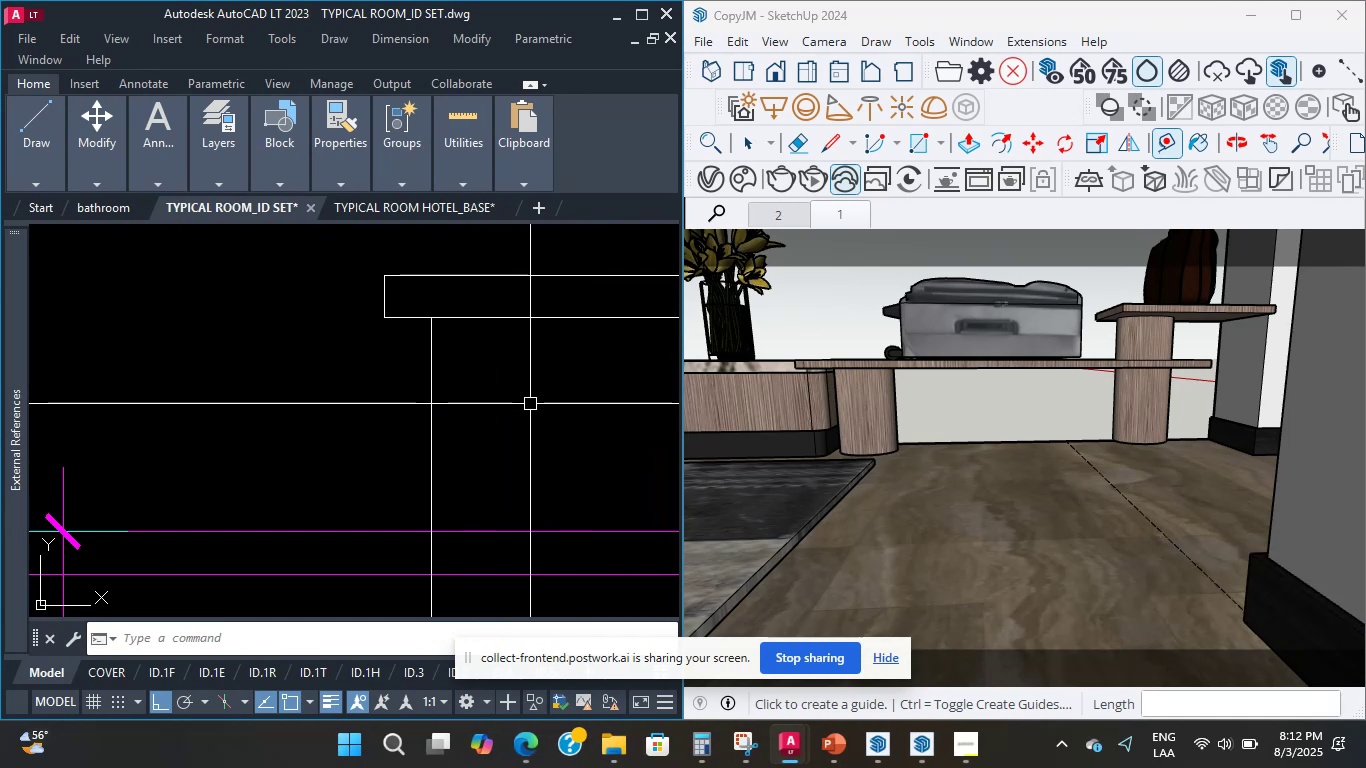 
key(Escape)
 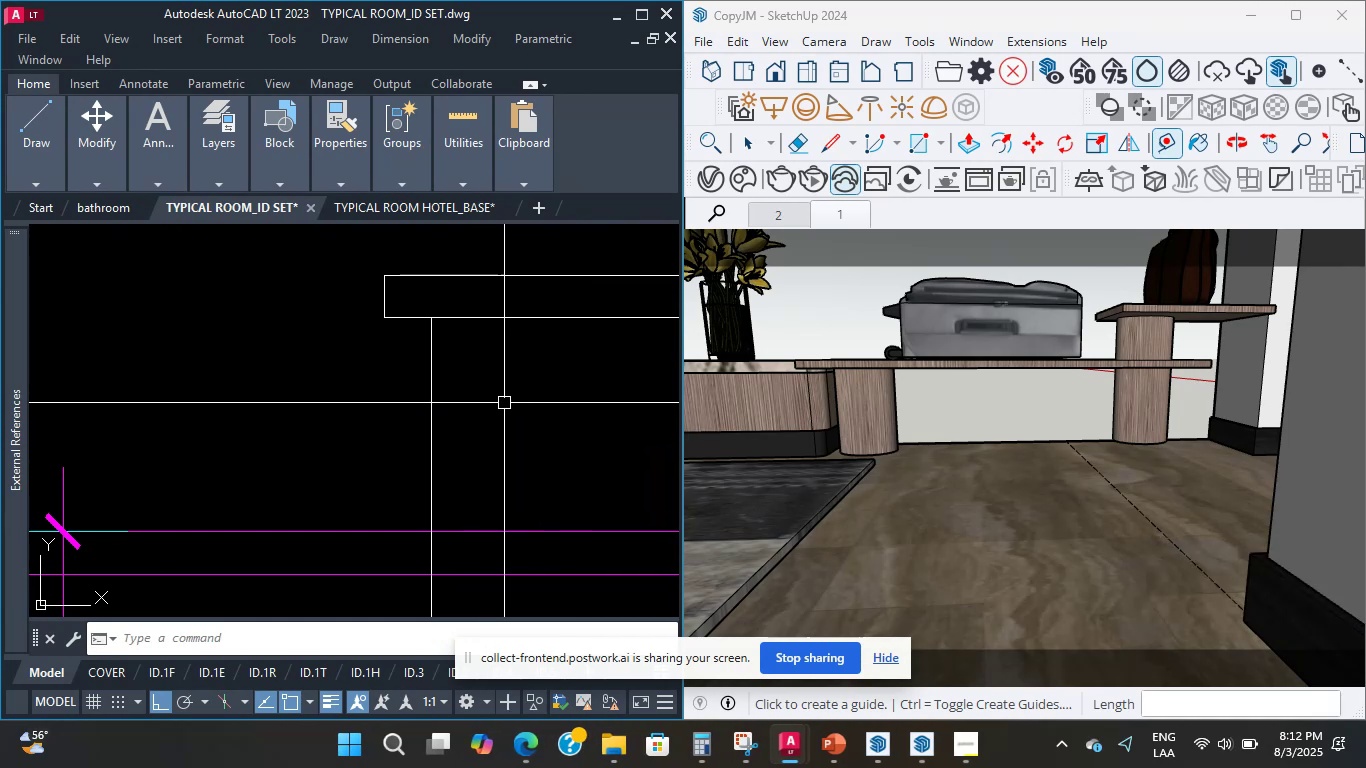 
left_click_drag(start_coordinate=[504, 403], to_coordinate=[498, 404])
 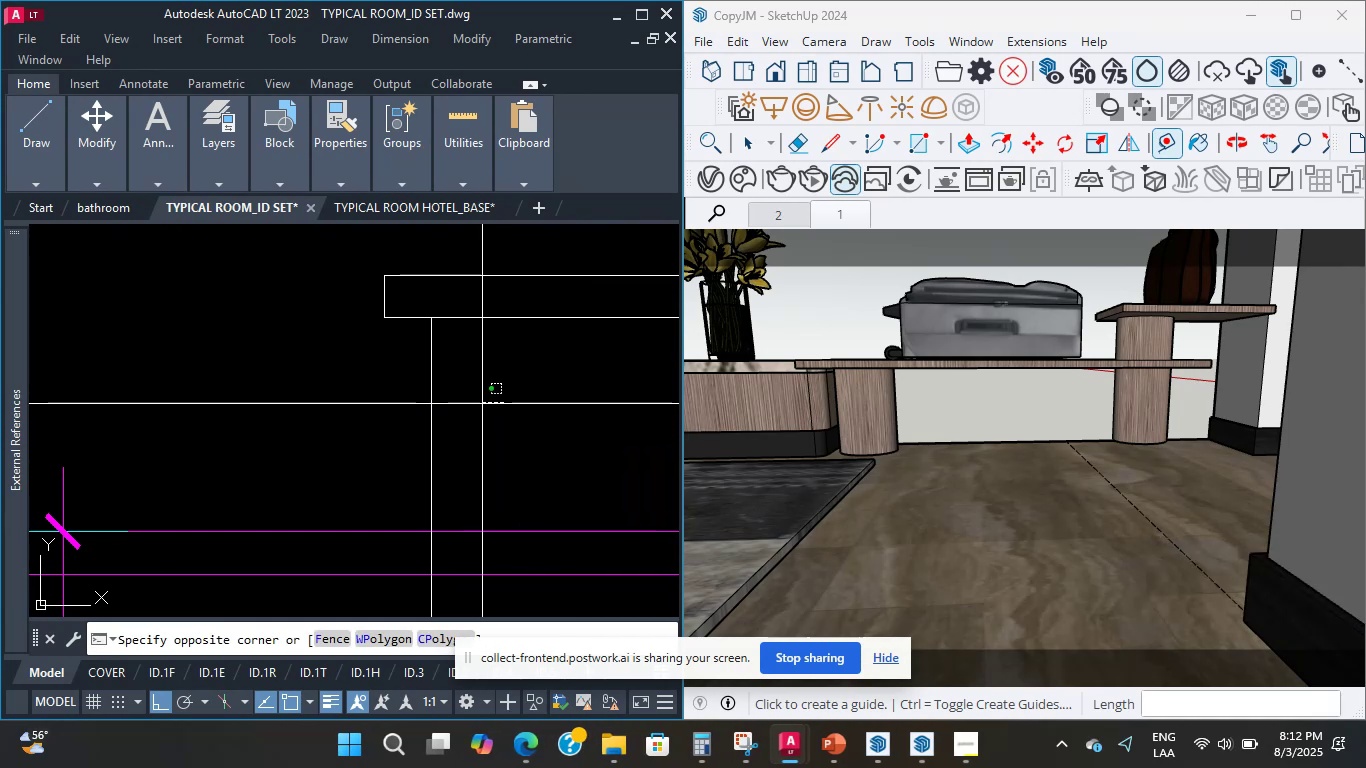 
triple_click([367, 393])
 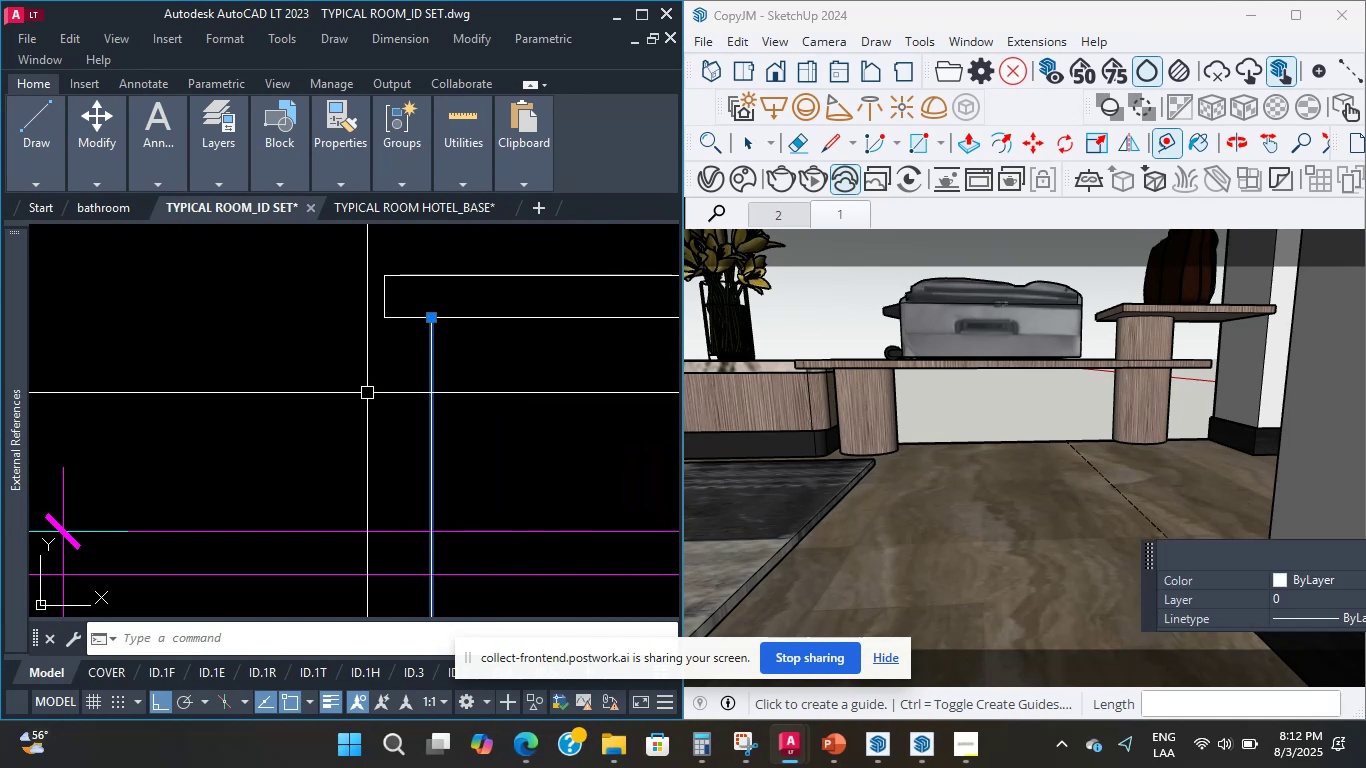 
type(of 2 )
 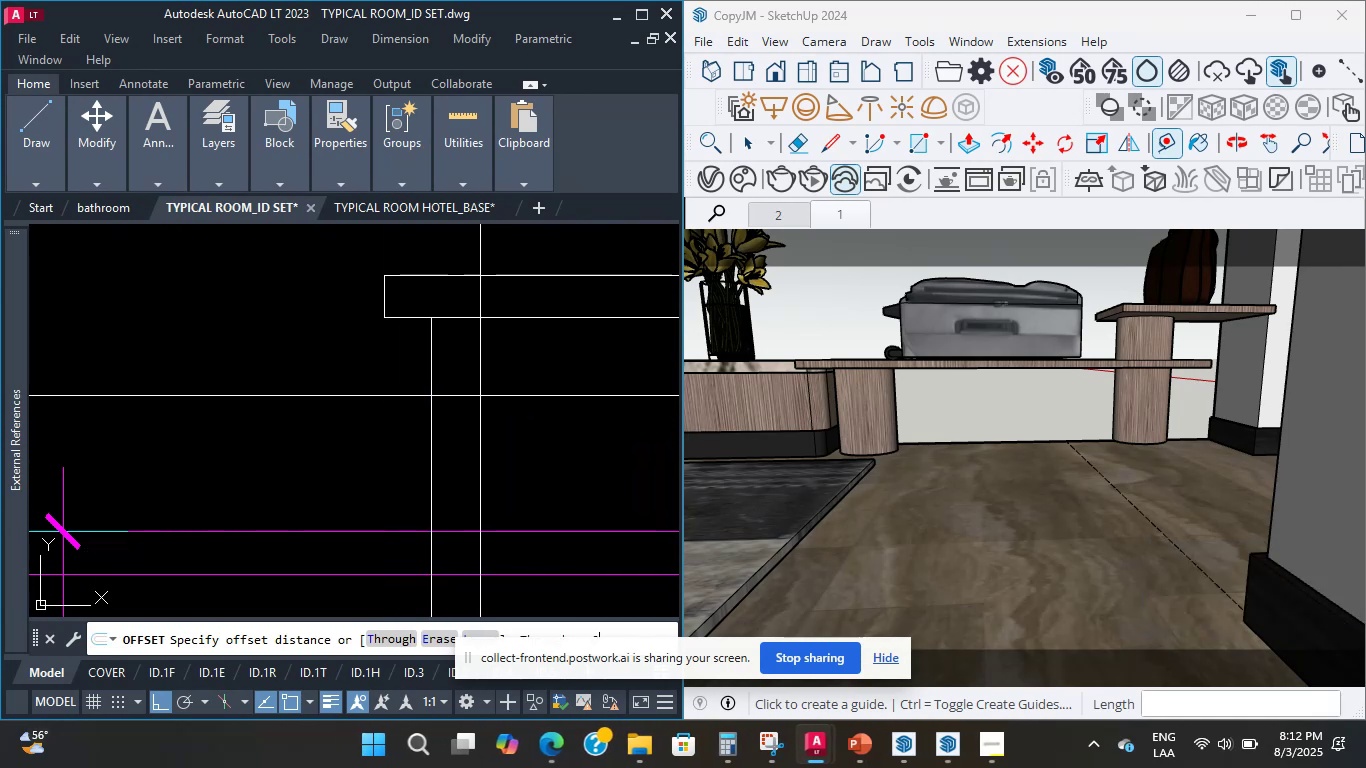 
scroll: coordinate [508, 414], scroll_direction: down, amount: 3.0
 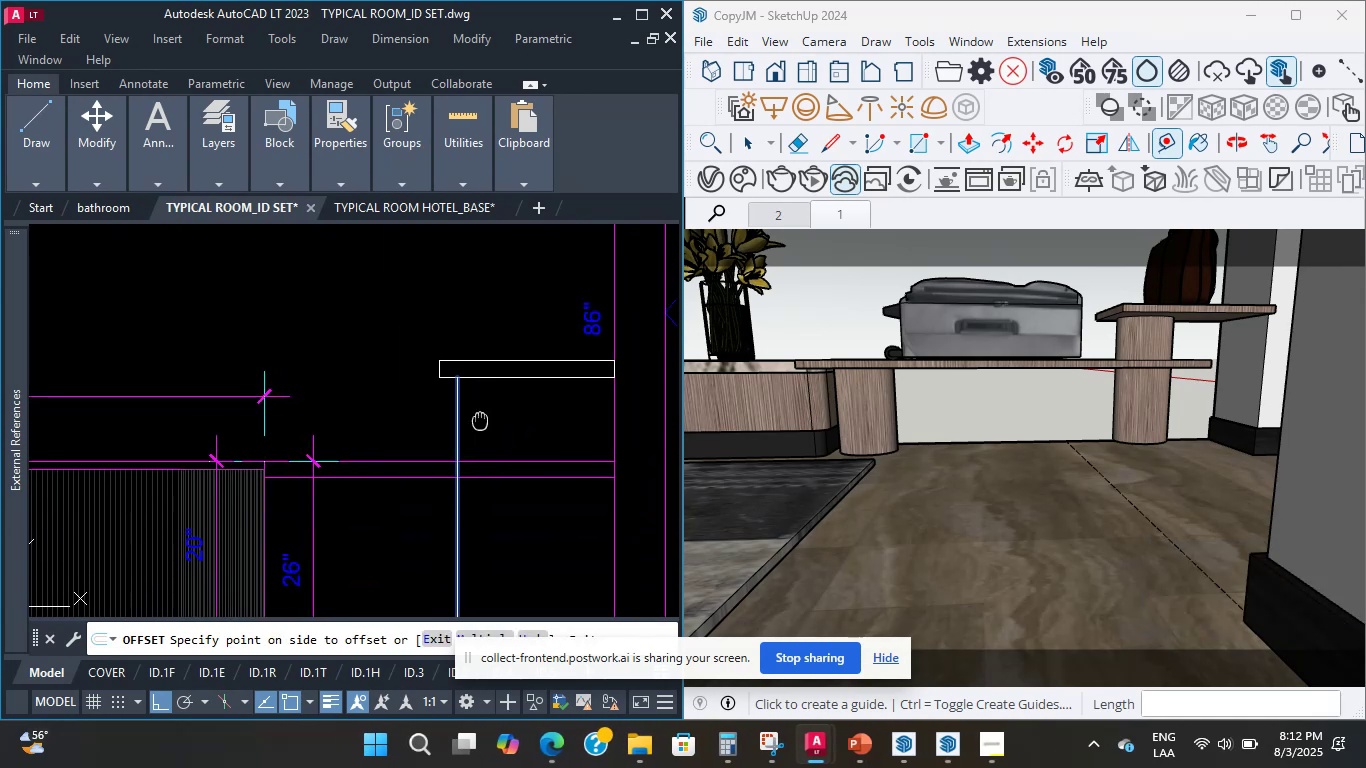 
hold_key(key=Escape, duration=0.85)
 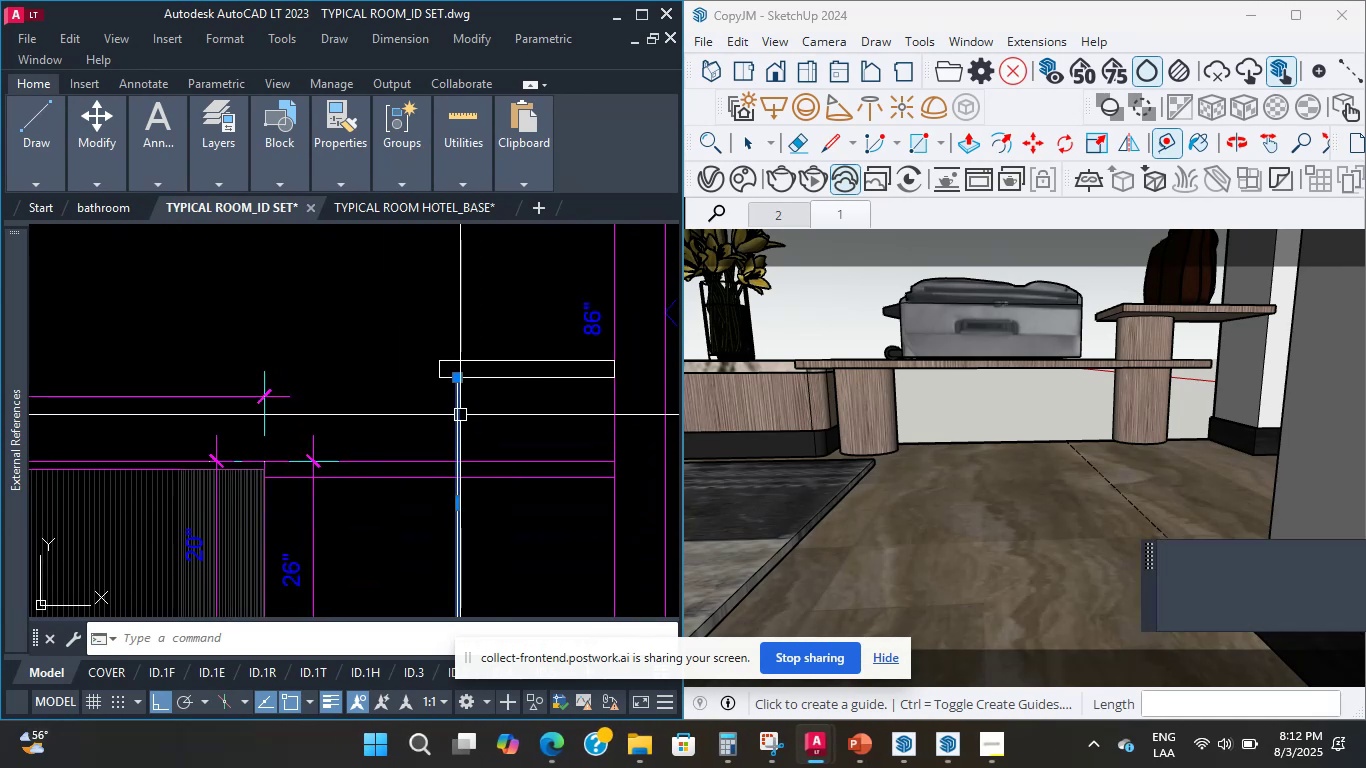 
left_click([448, 405])
 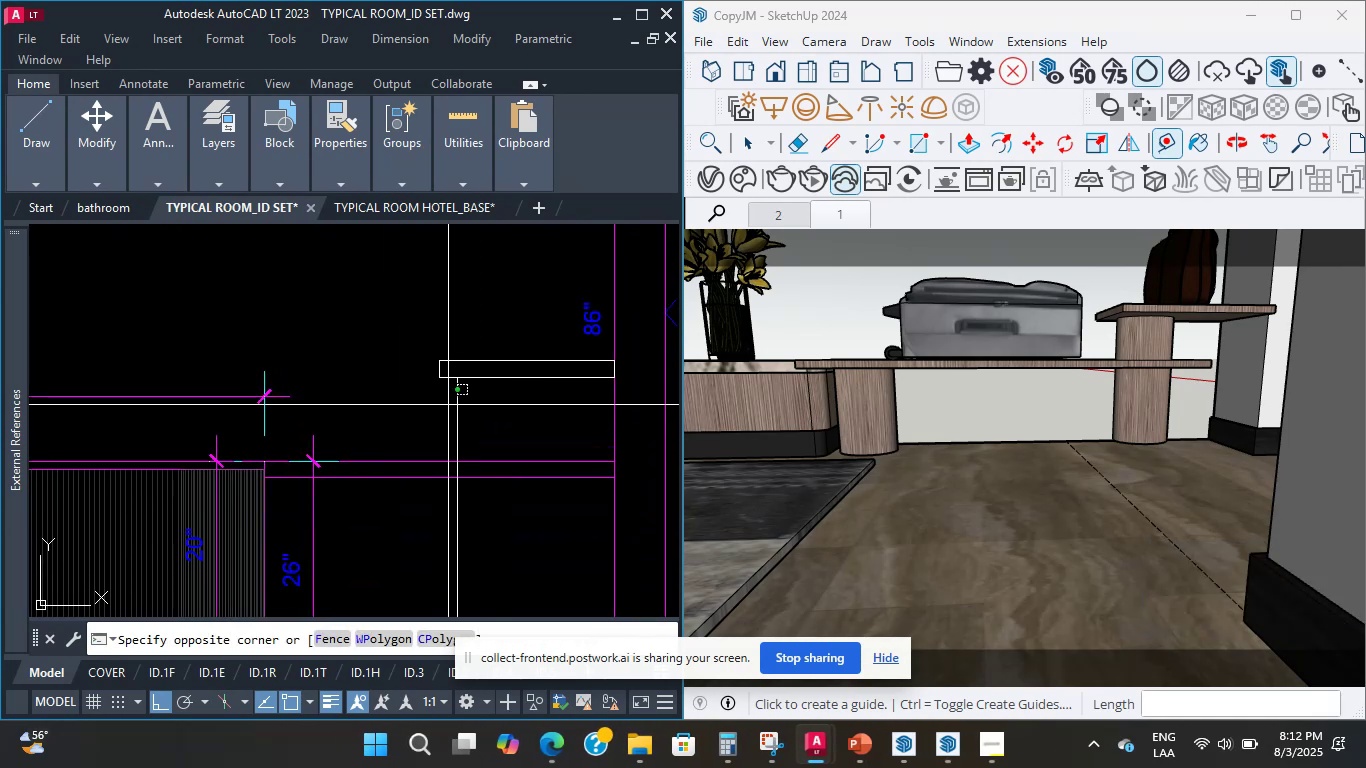 
double_click([460, 415])
 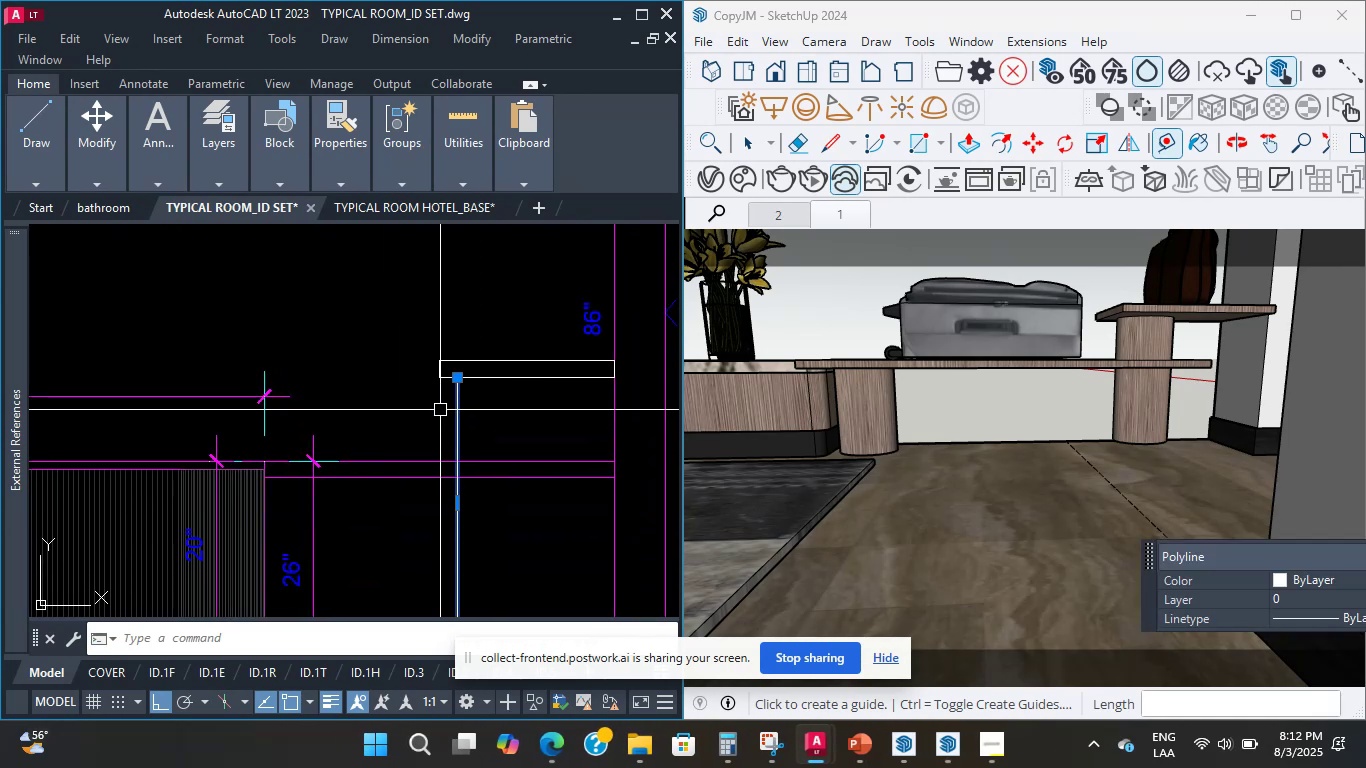 
type(i)
key(Backspace)
type(off)
 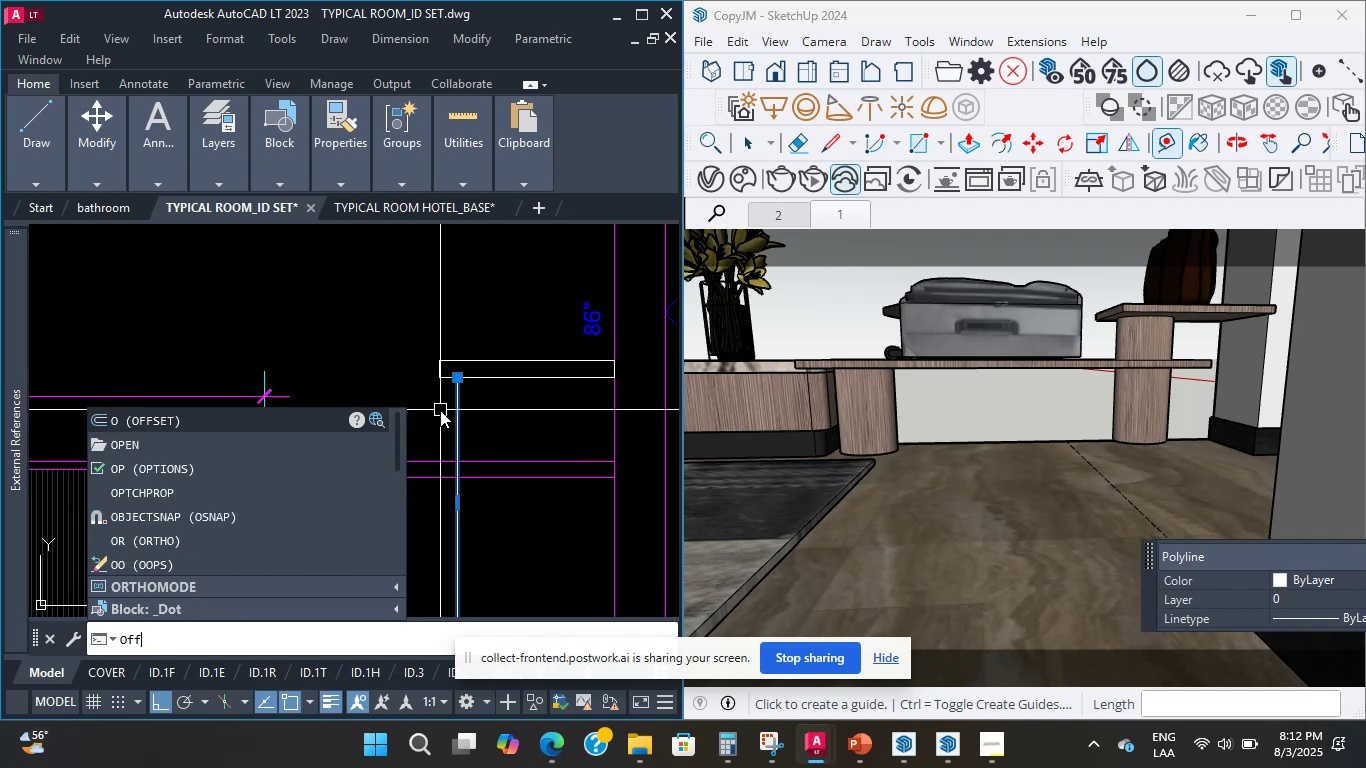 
key(Enter)
 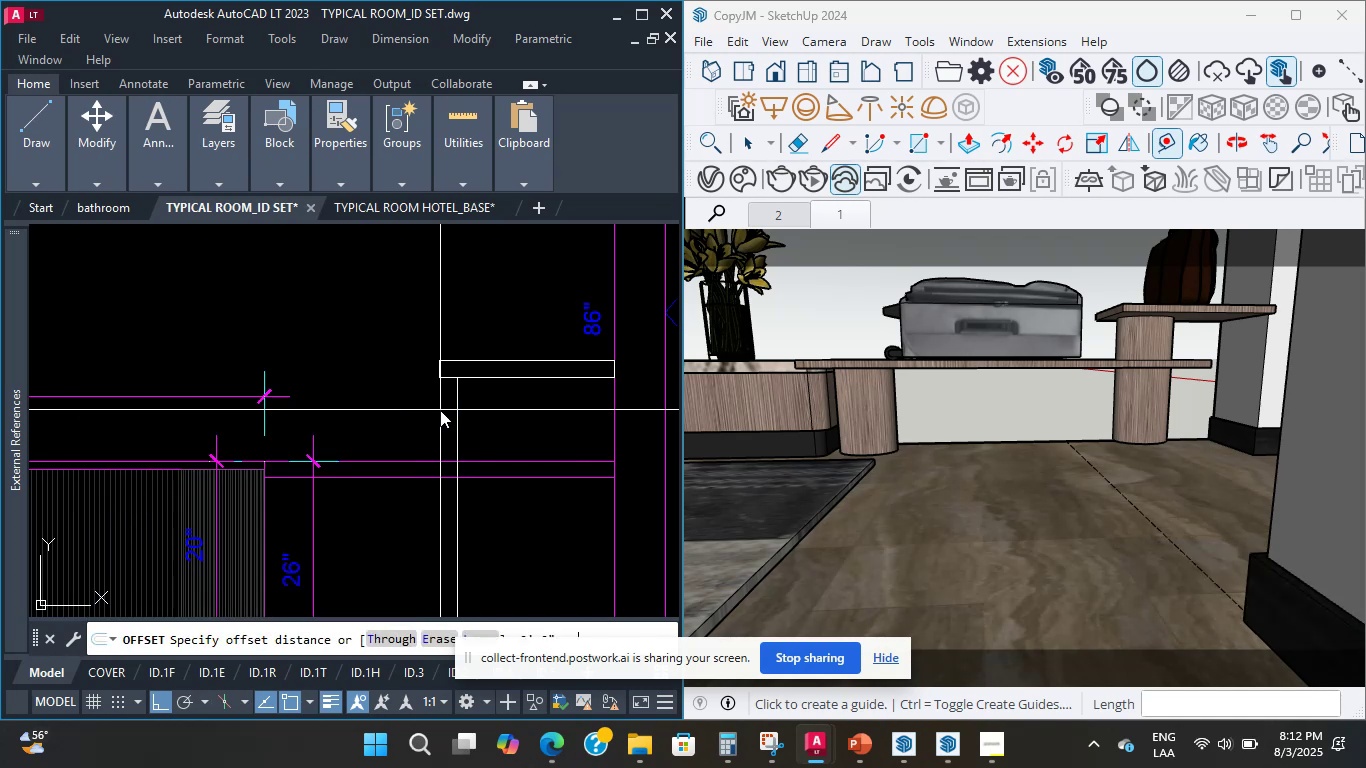 
key(Numpad5)
 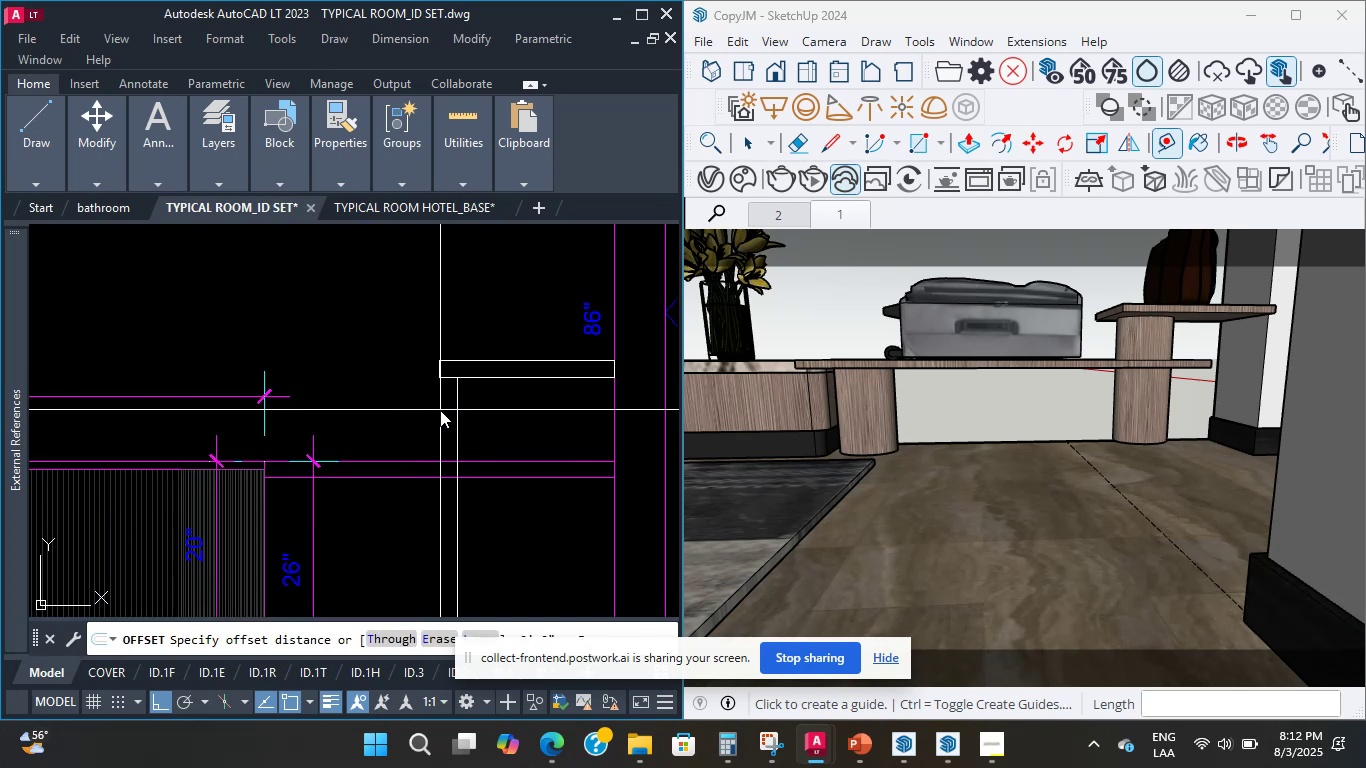 
key(NumpadEnter)
 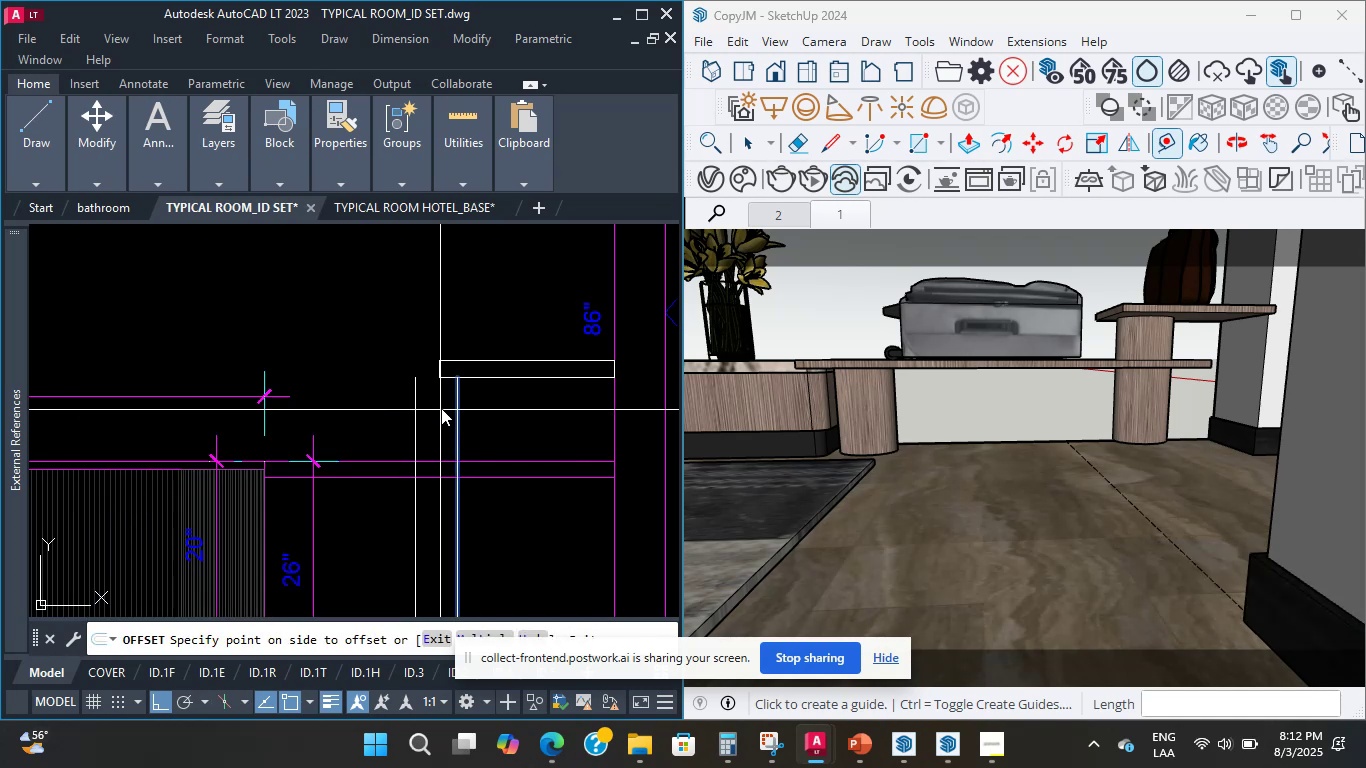 
left_click([598, 408])
 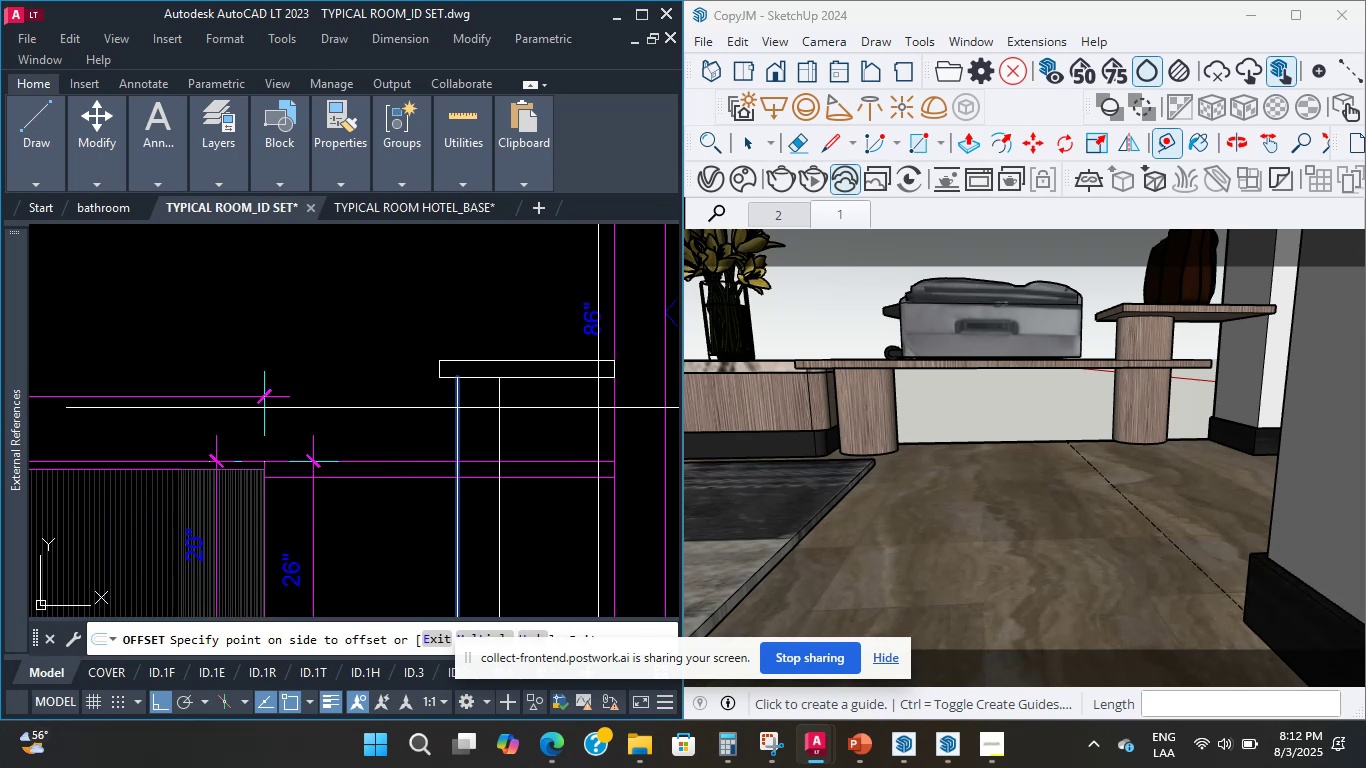 
key(Escape)
 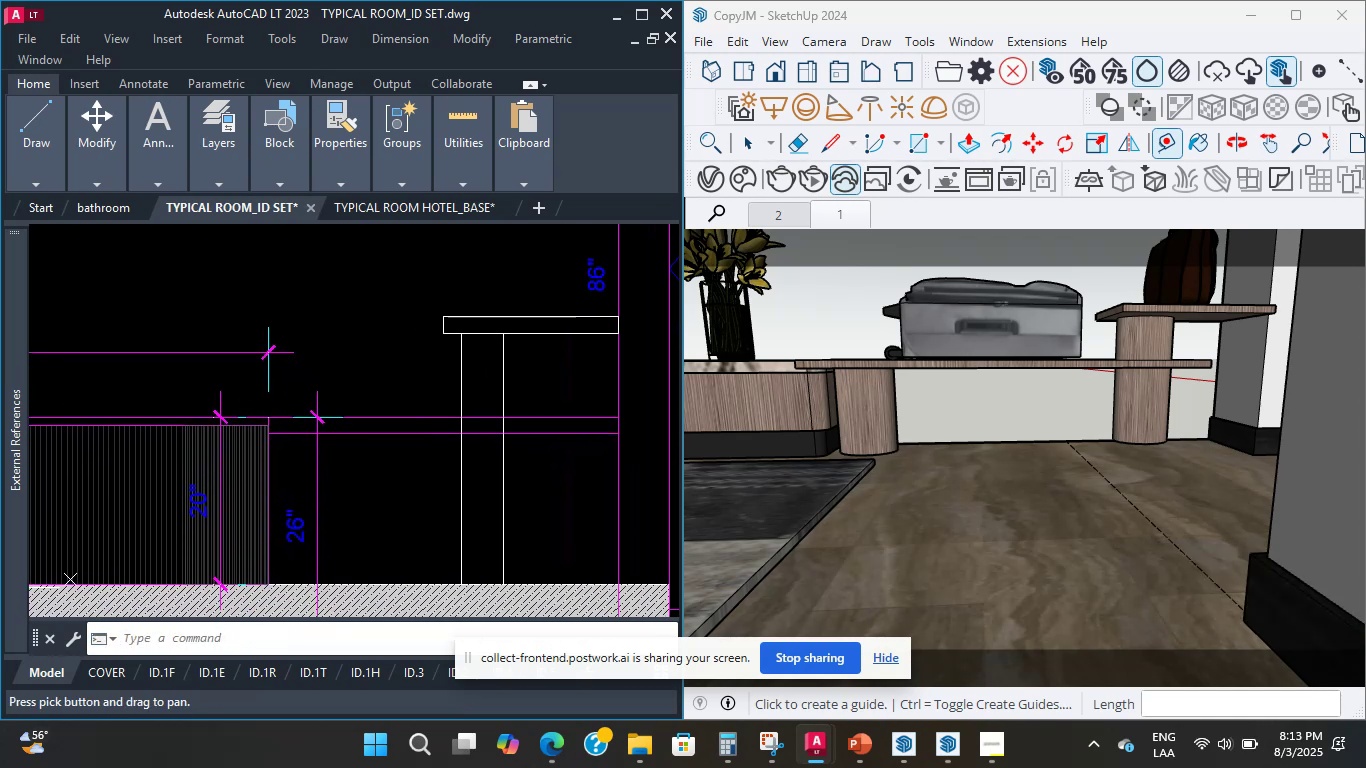 
scroll: coordinate [500, 448], scroll_direction: up, amount: 1.0
 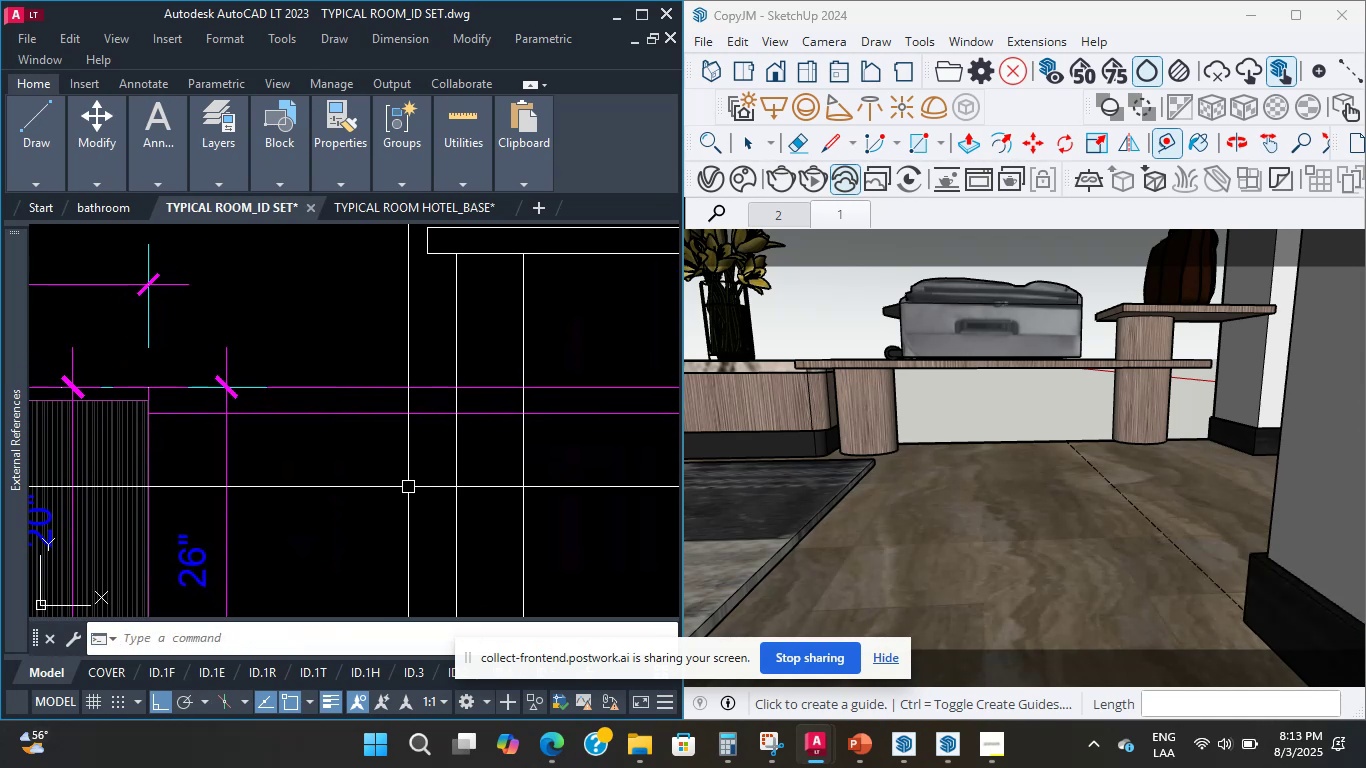 
left_click_drag(start_coordinate=[577, 324], to_coordinate=[518, 324])
 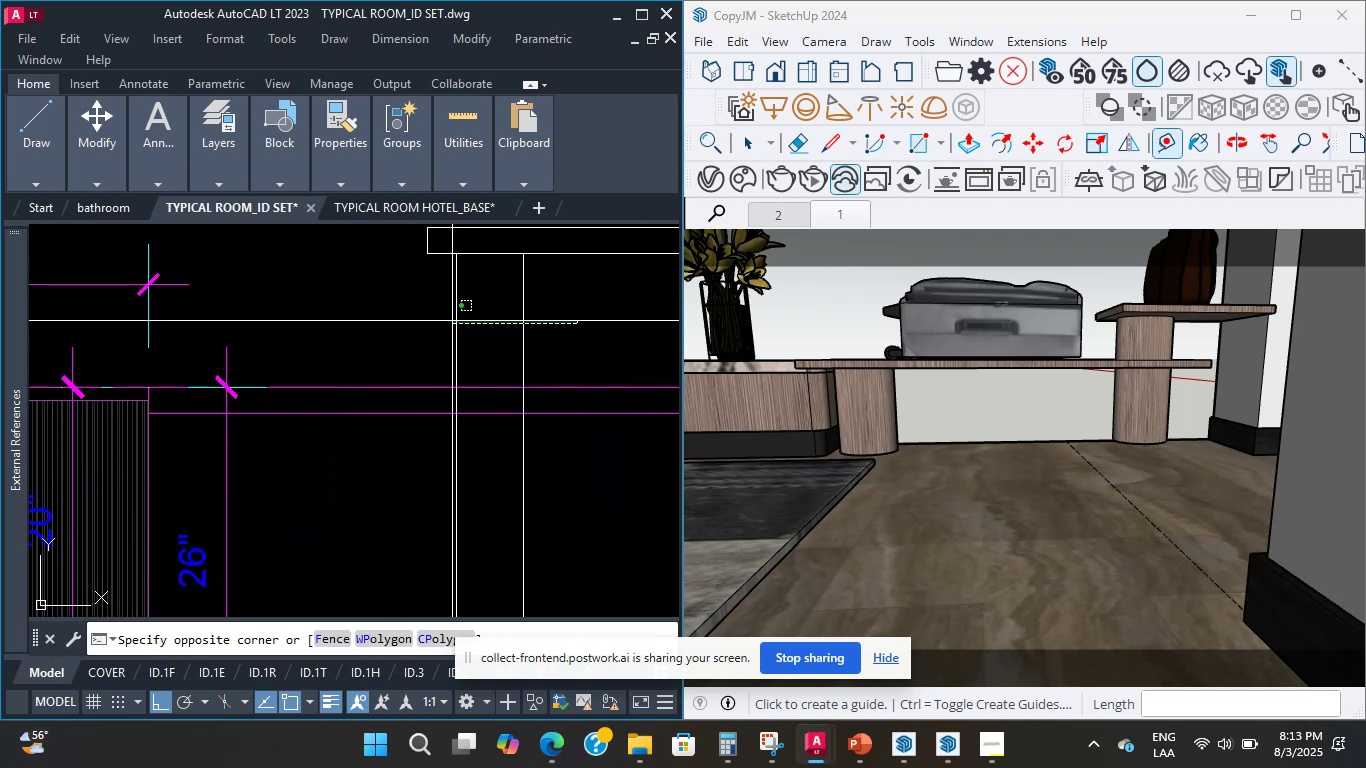 
double_click([409, 317])
 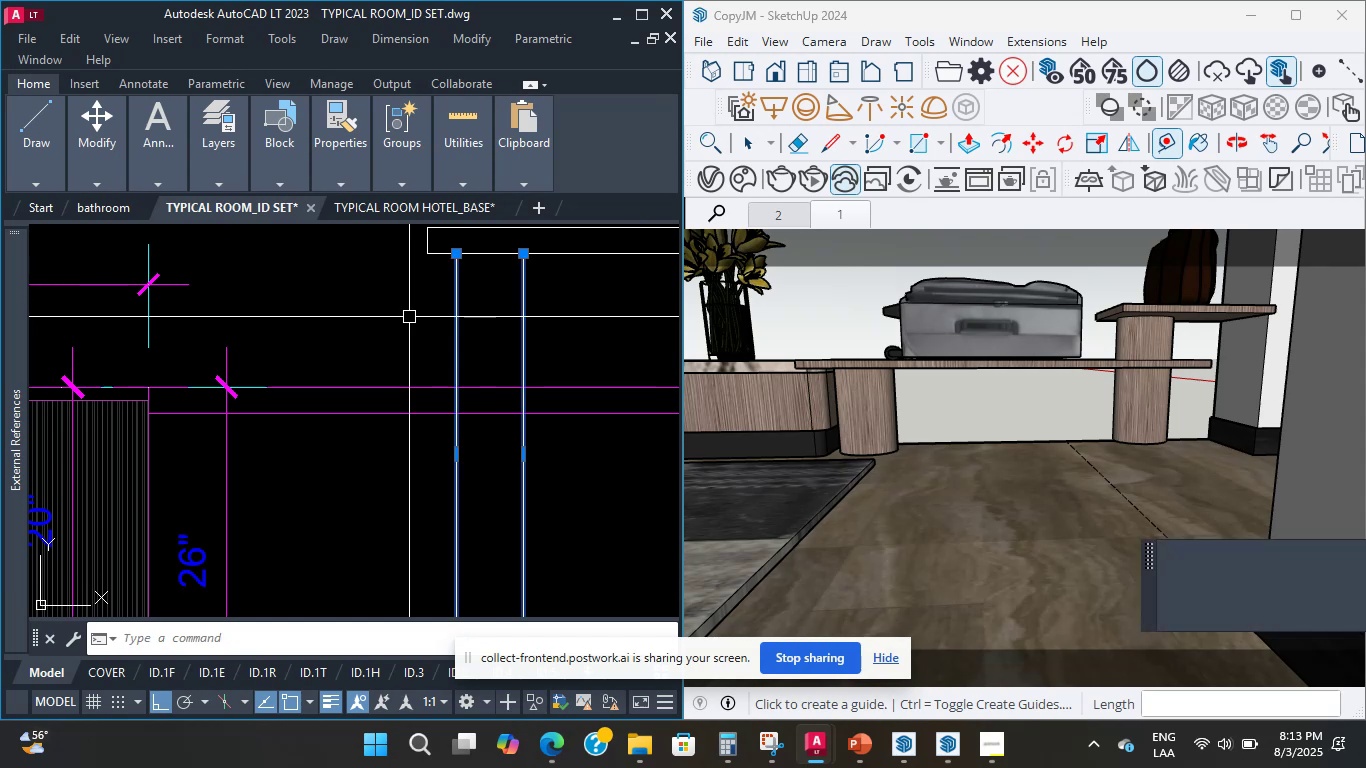 
key(C)
 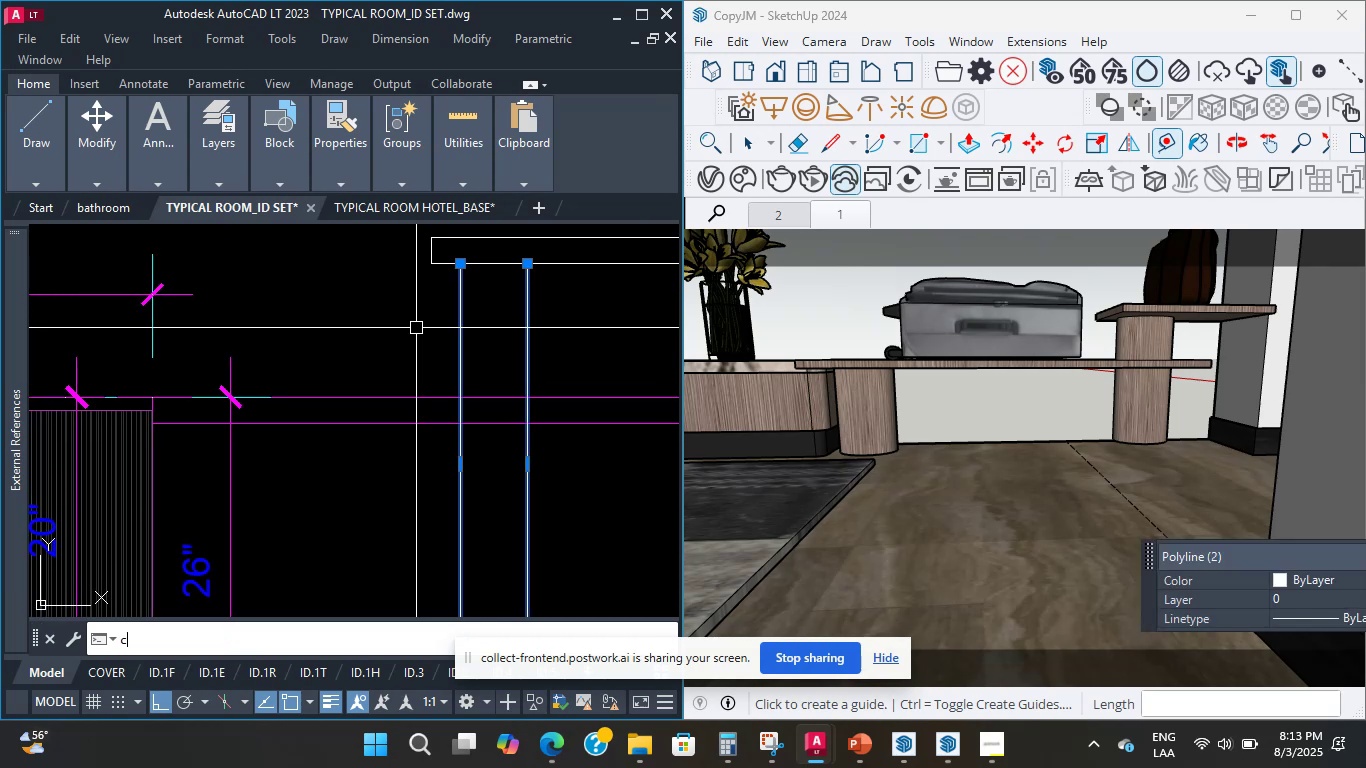 
key(Space)
 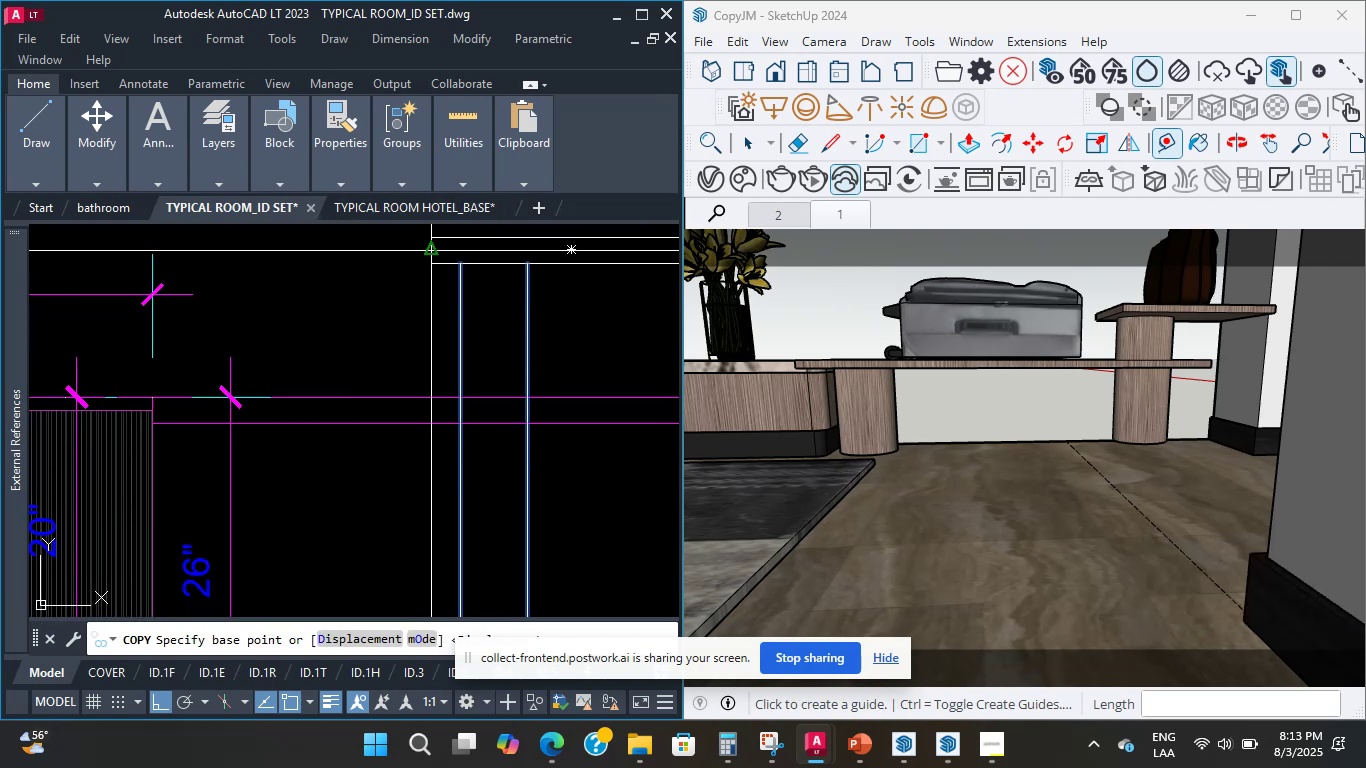 
left_click([430, 266])
 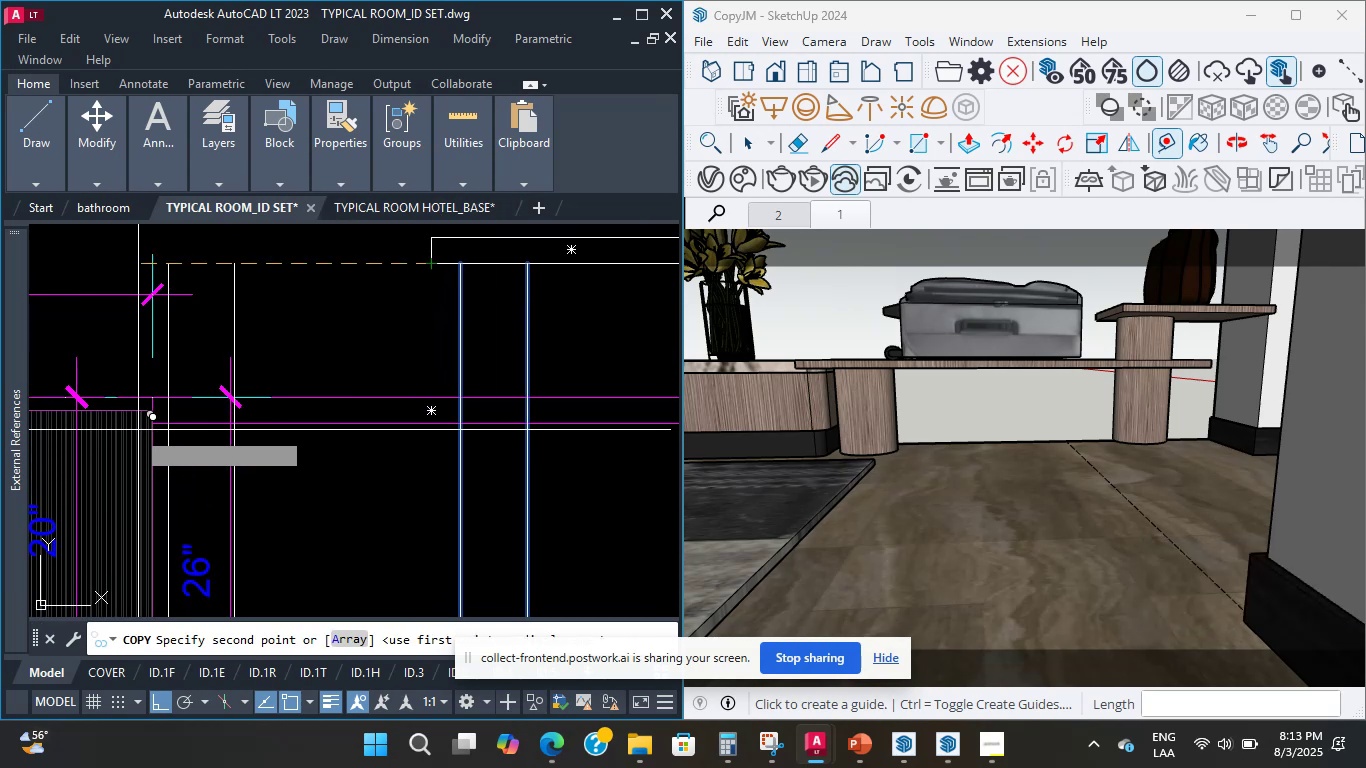 
key(Escape)
 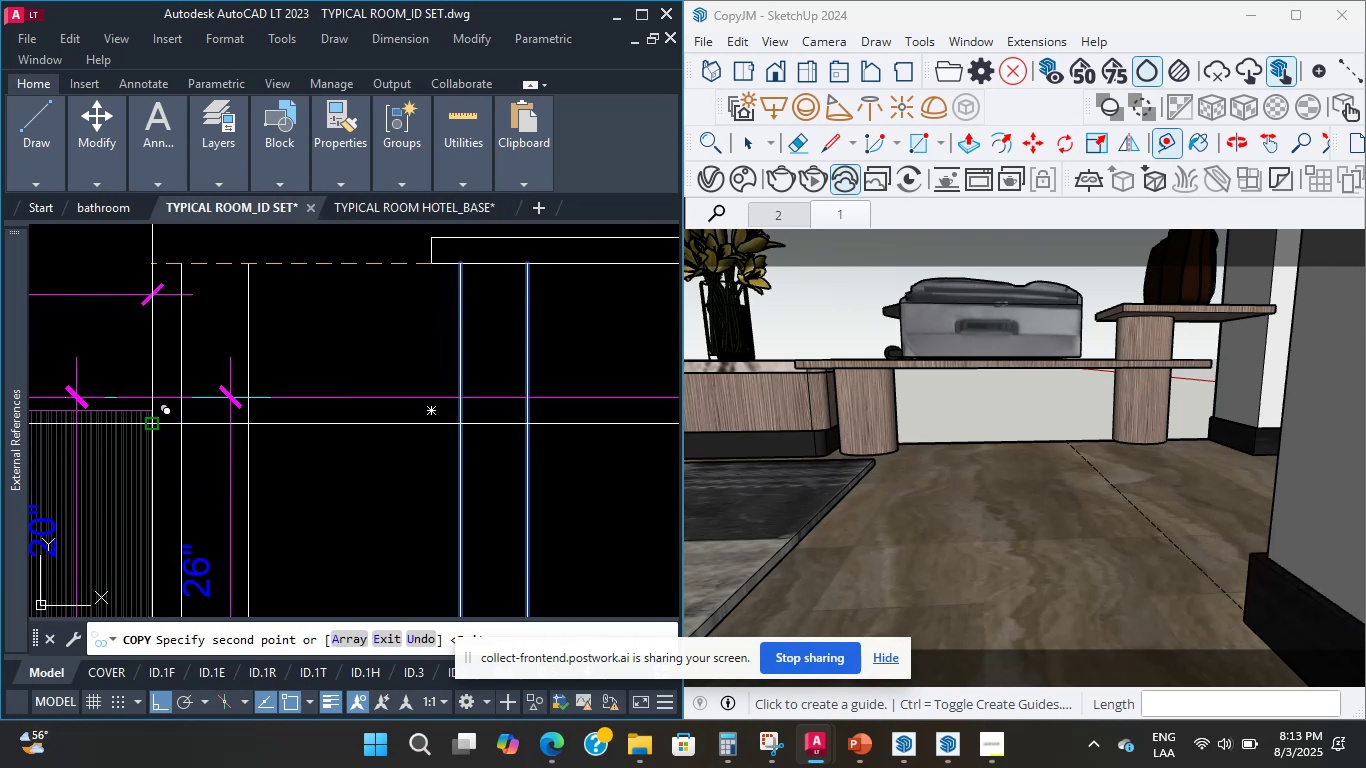 
scroll: coordinate [261, 454], scroll_direction: down, amount: 4.0
 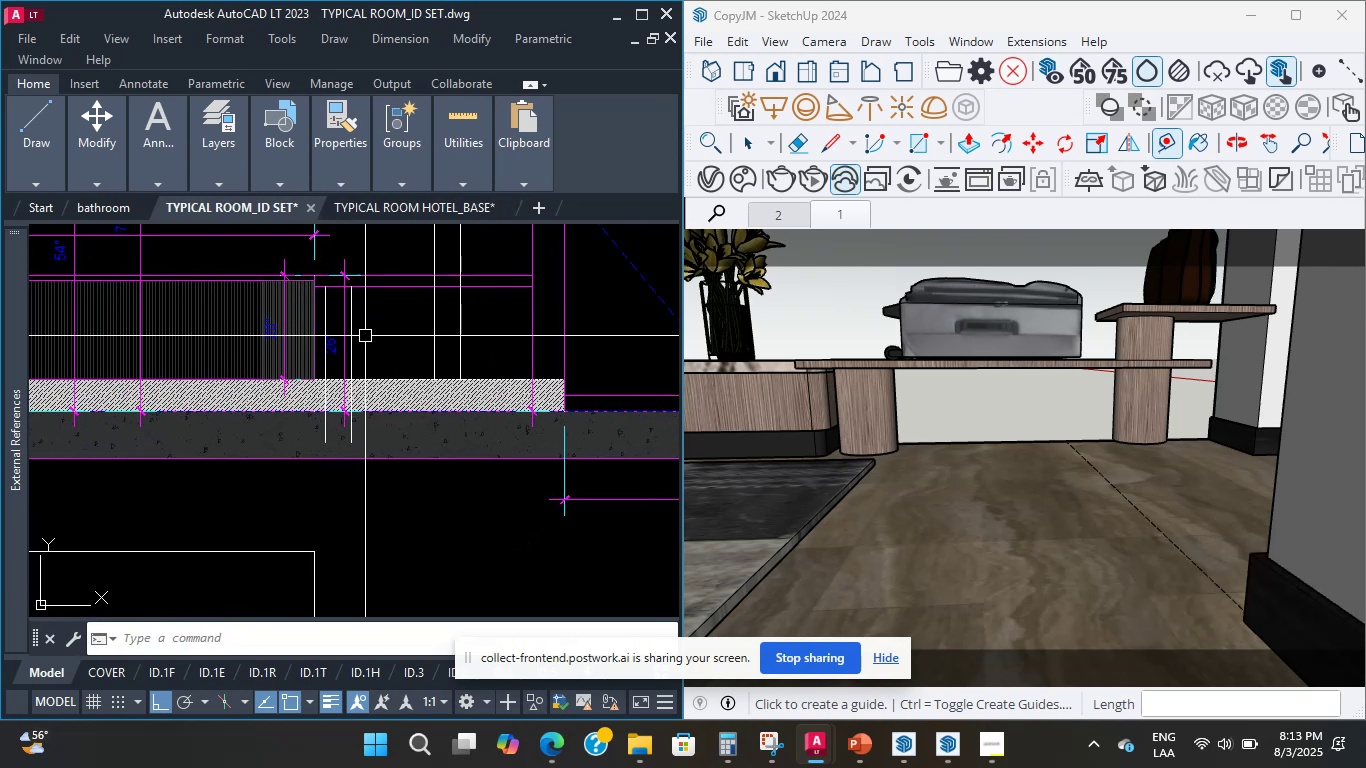 
middle_click([367, 424])
 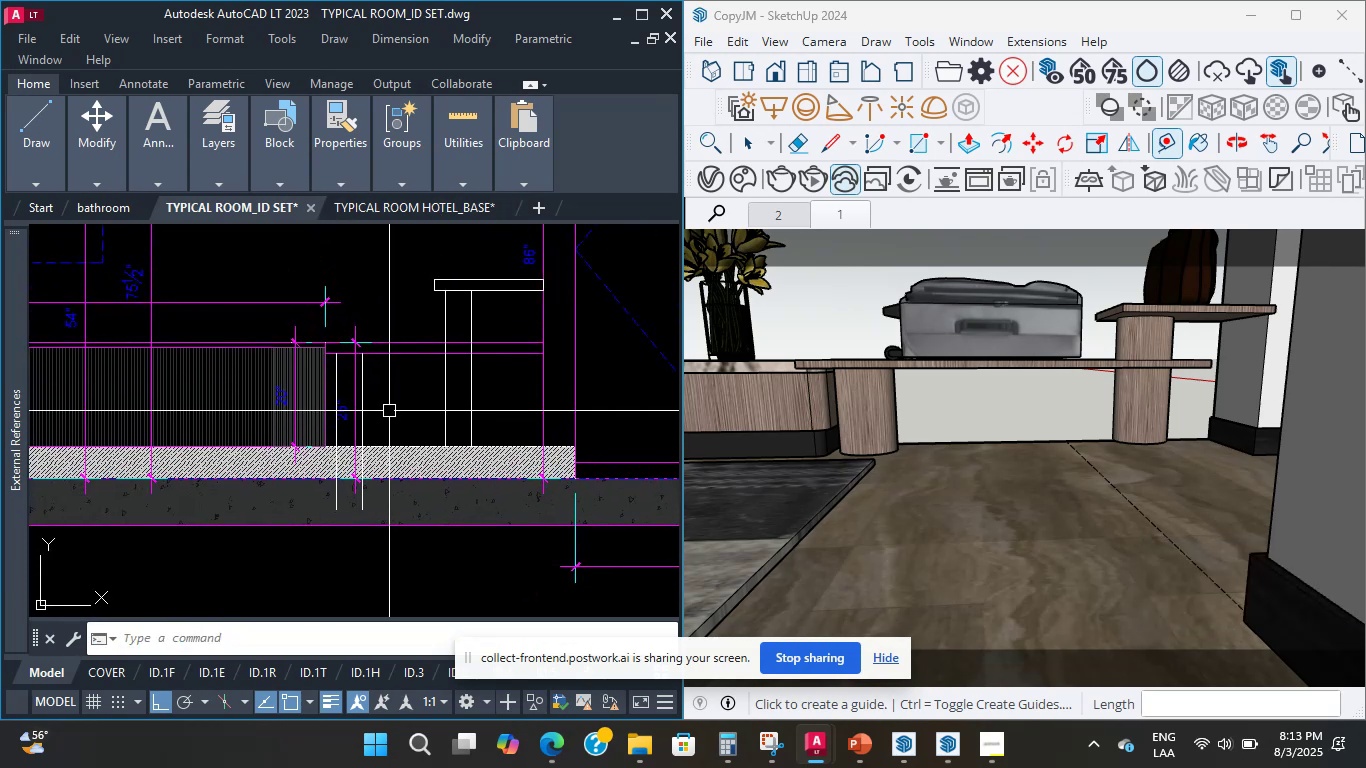 
scroll: coordinate [331, 432], scroll_direction: up, amount: 5.0
 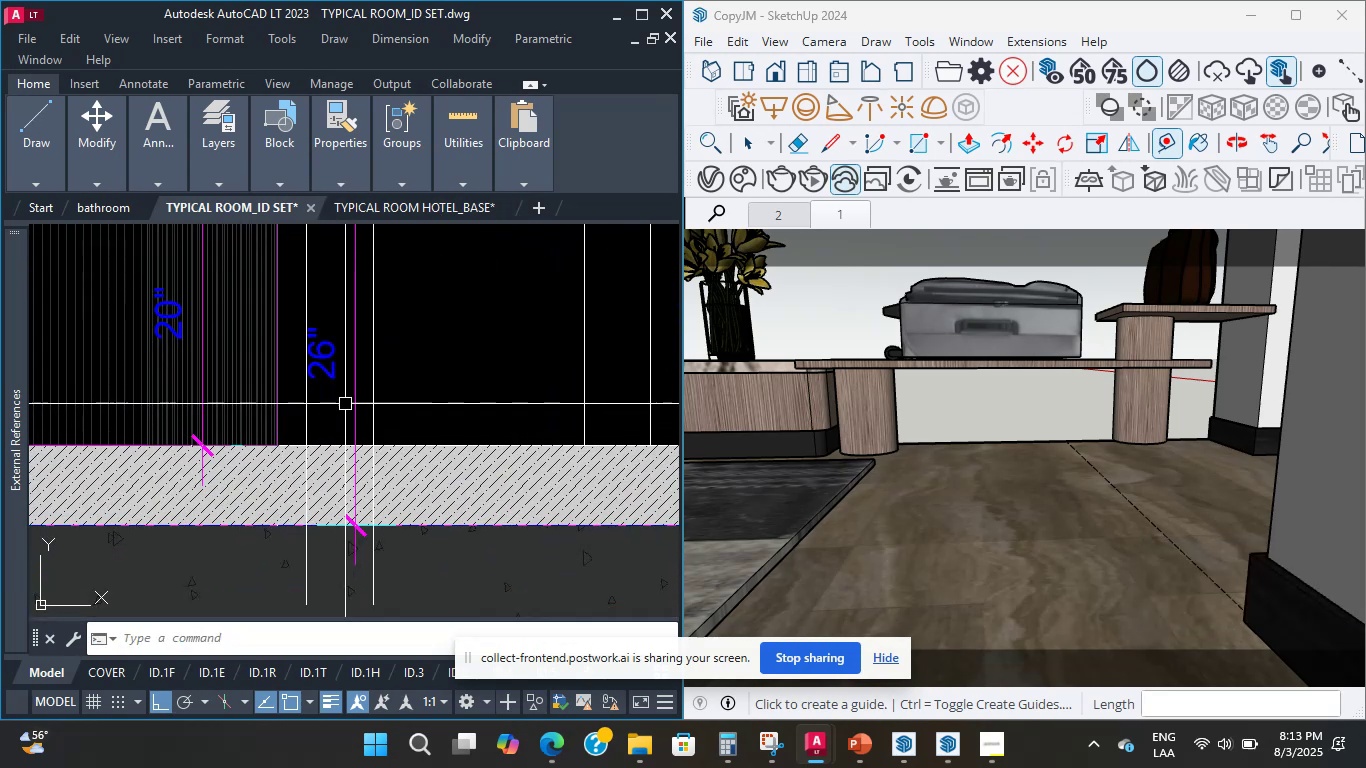 
left_click_drag(start_coordinate=[393, 415], to_coordinate=[370, 402])
 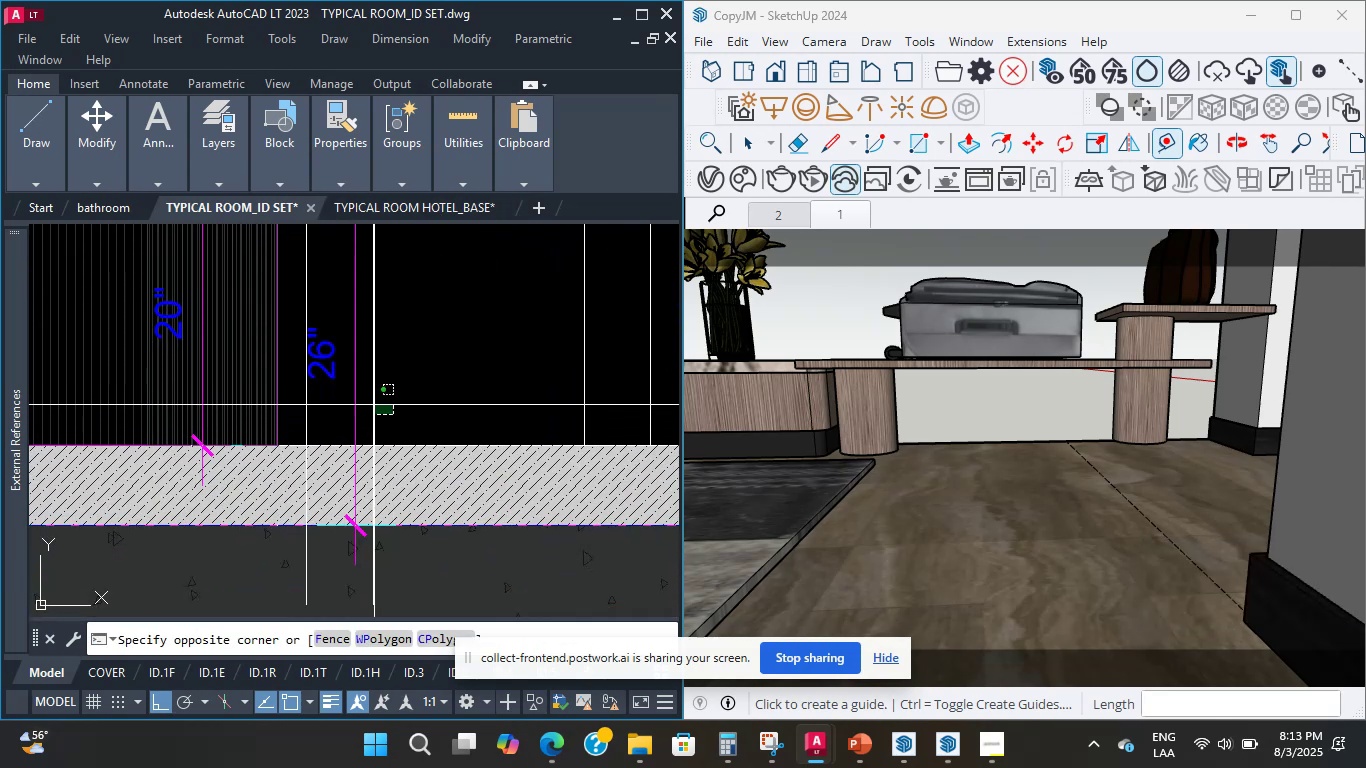 
double_click([343, 376])
 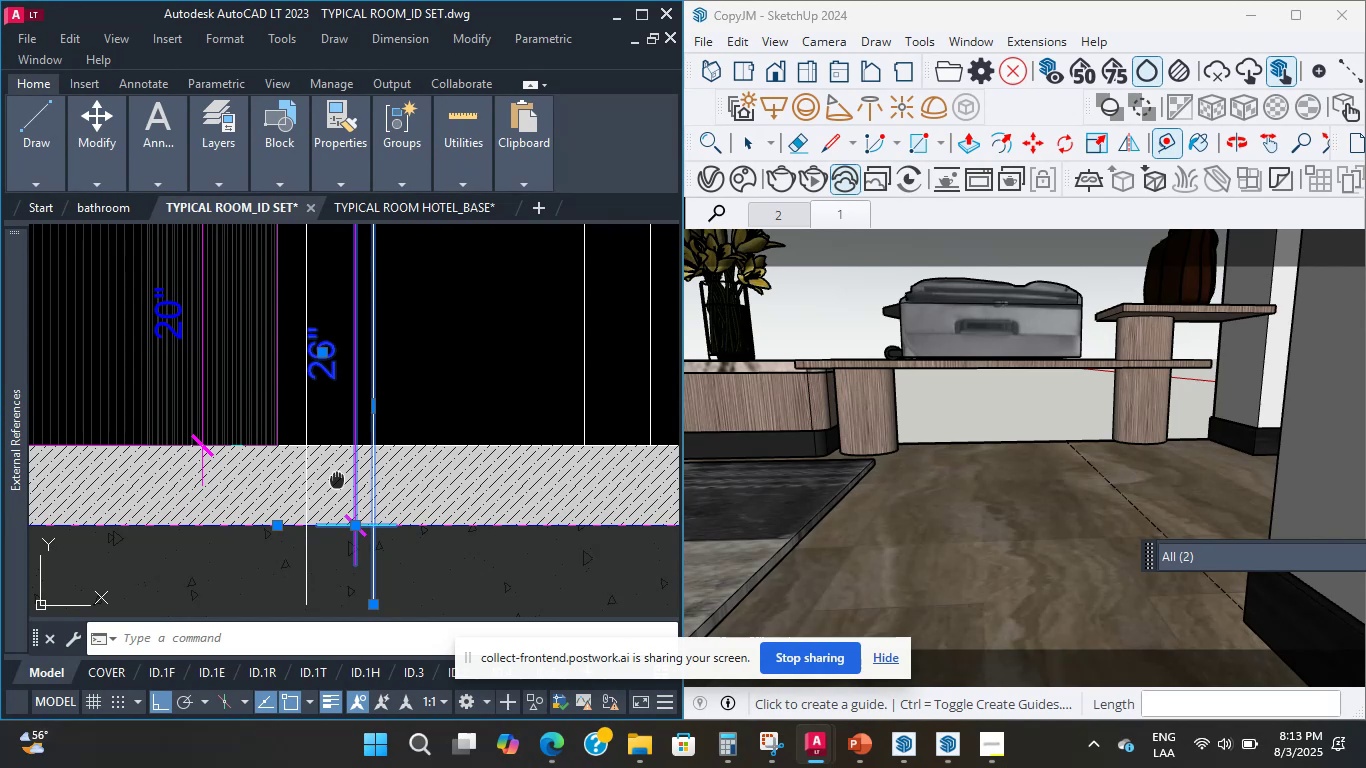 
key(Backslash)
 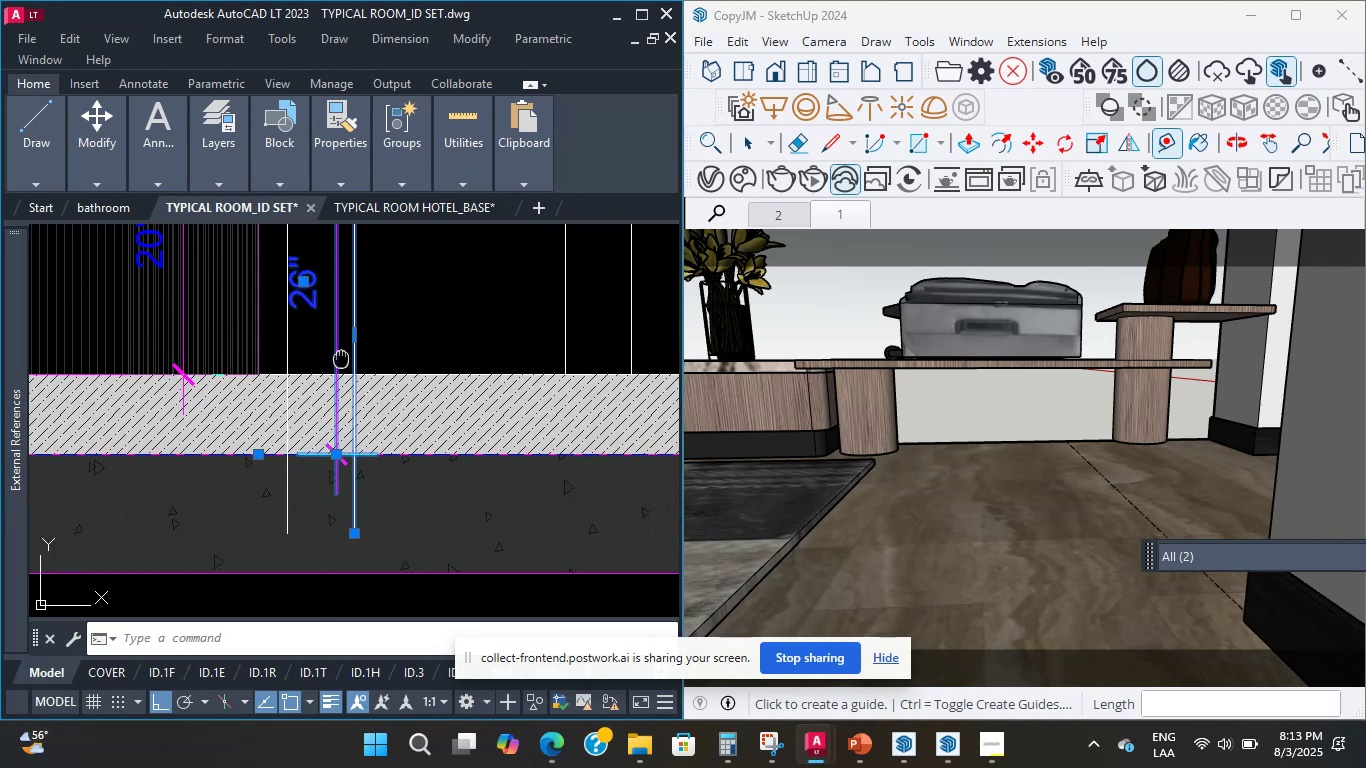 
key(Escape)
 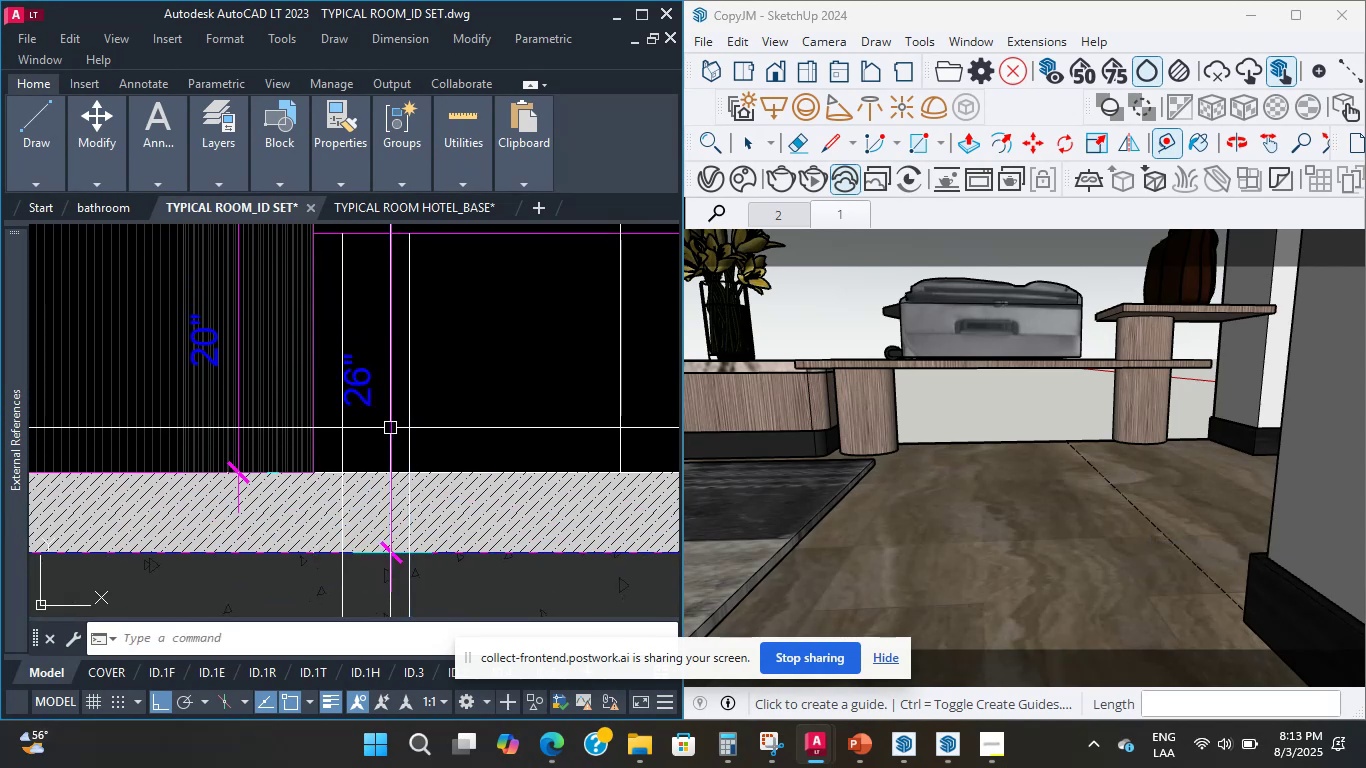 
scroll: coordinate [437, 441], scroll_direction: none, amount: 0.0
 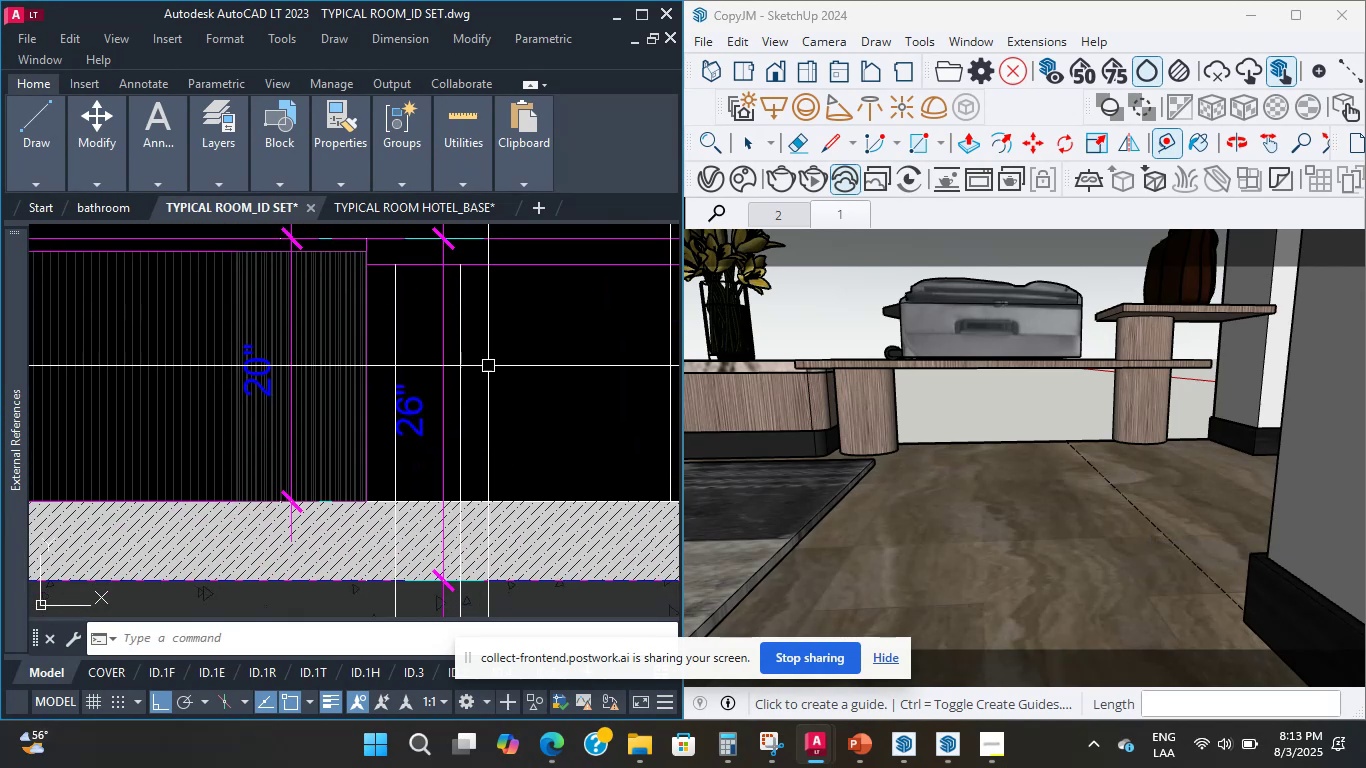 
left_click_drag(start_coordinate=[508, 375], to_coordinate=[503, 375])
 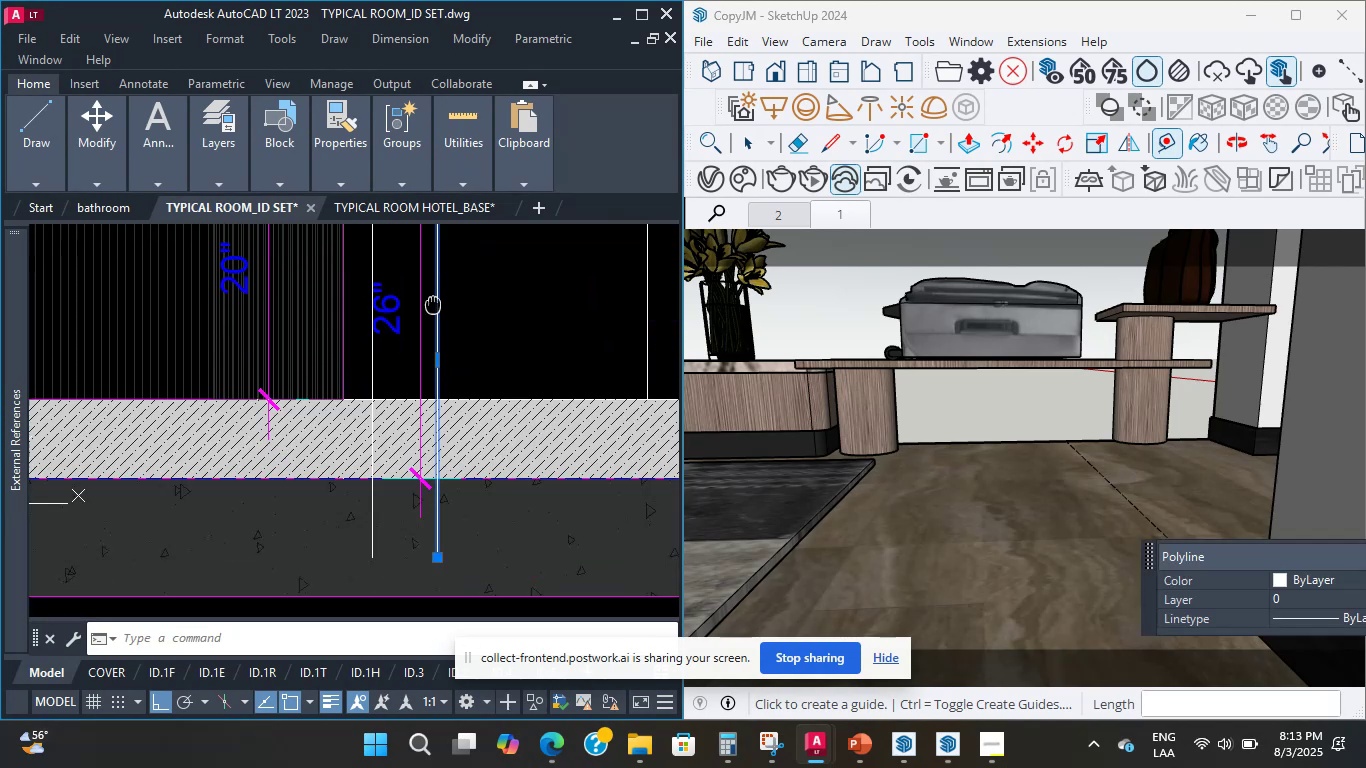 
scroll: coordinate [435, 509], scroll_direction: up, amount: 3.0
 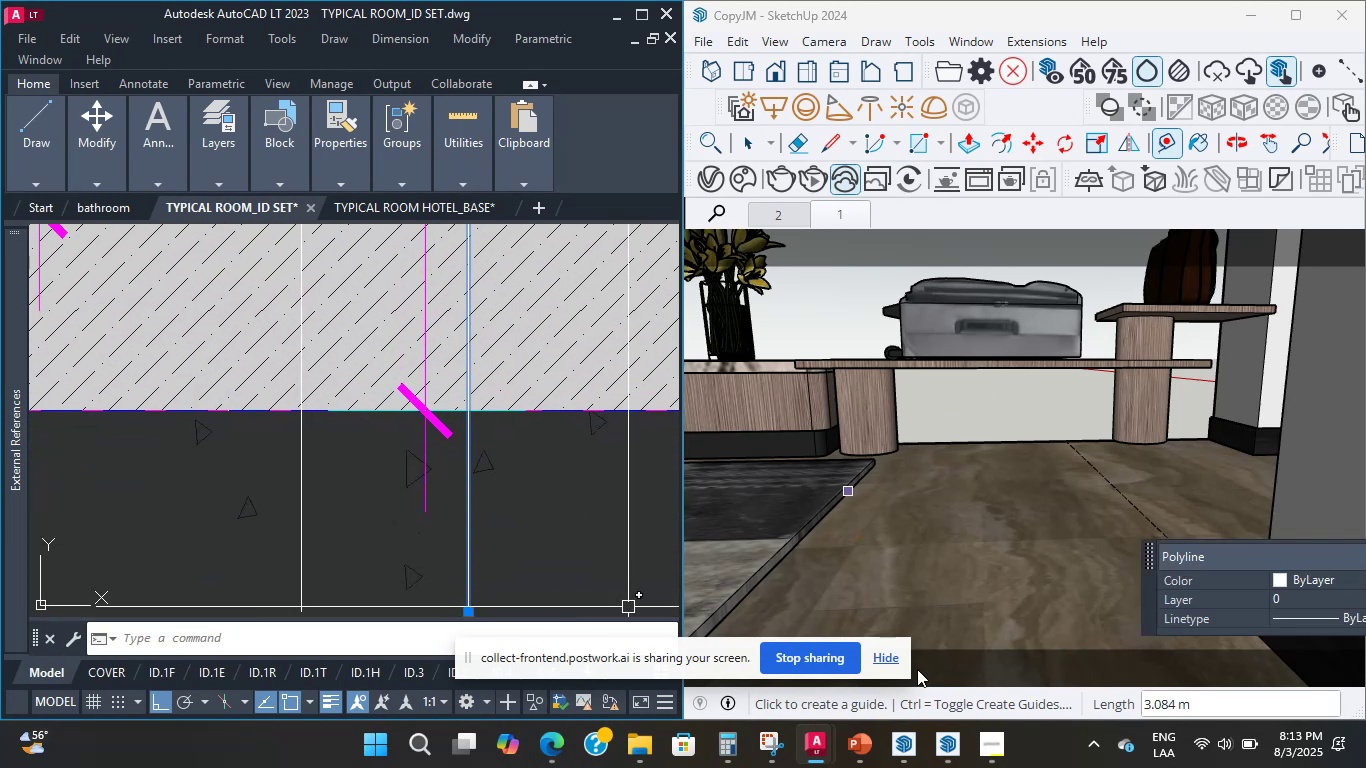 
left_click([897, 655])
 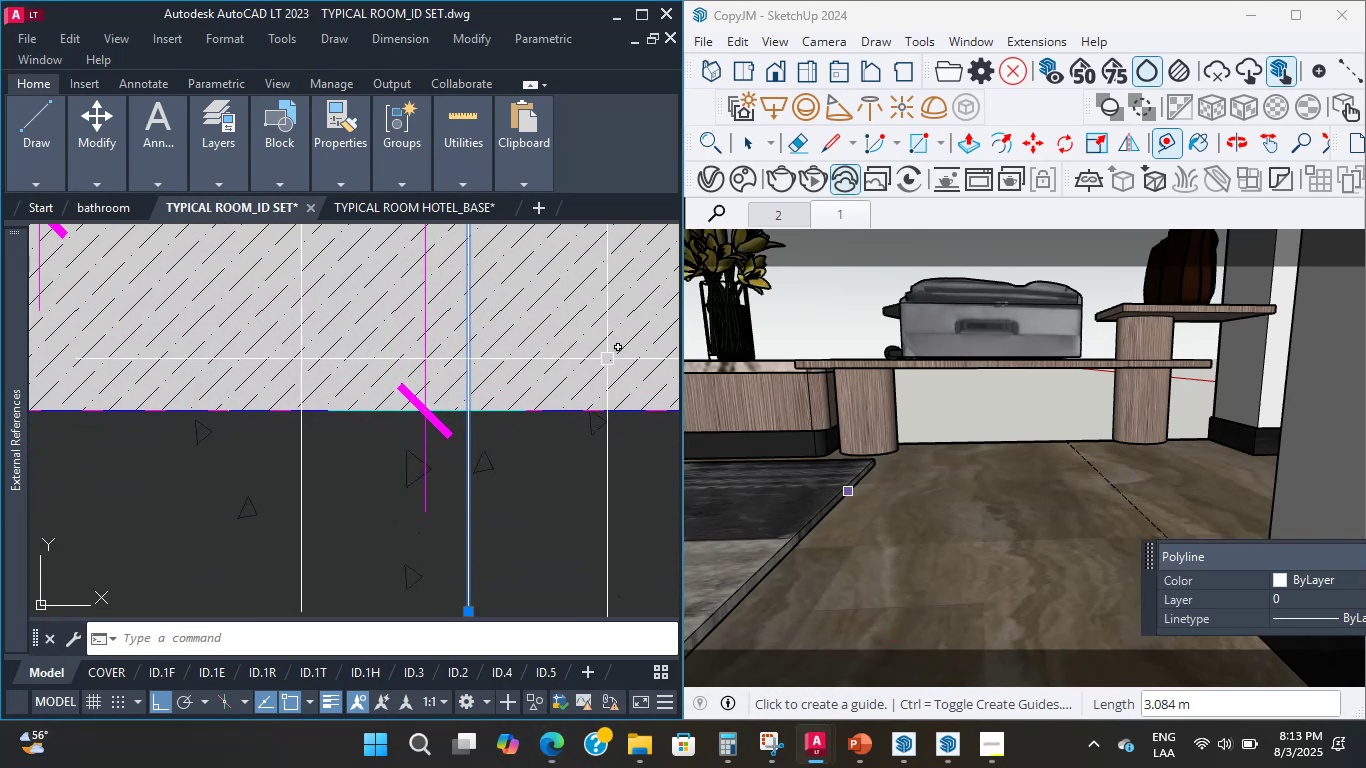 
scroll: coordinate [449, 511], scroll_direction: down, amount: 3.0
 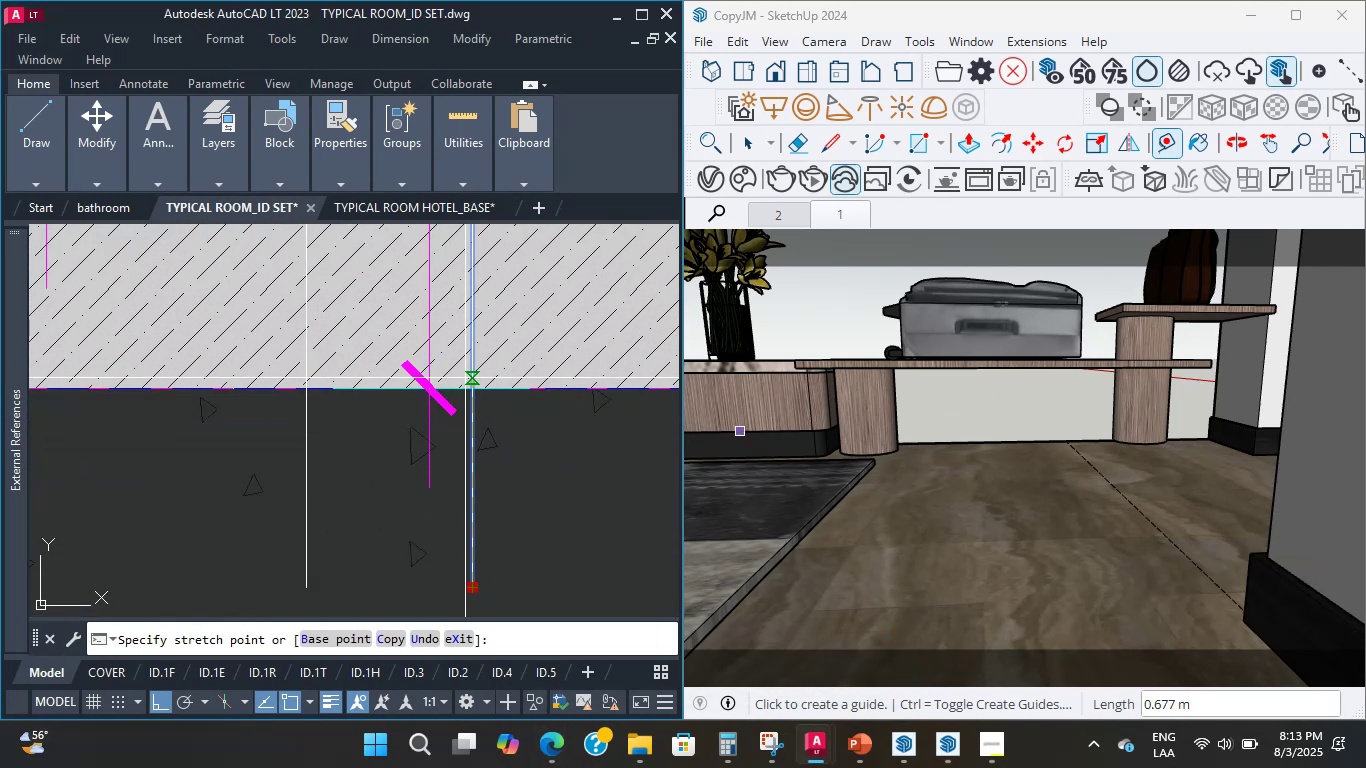 
left_click([466, 384])
 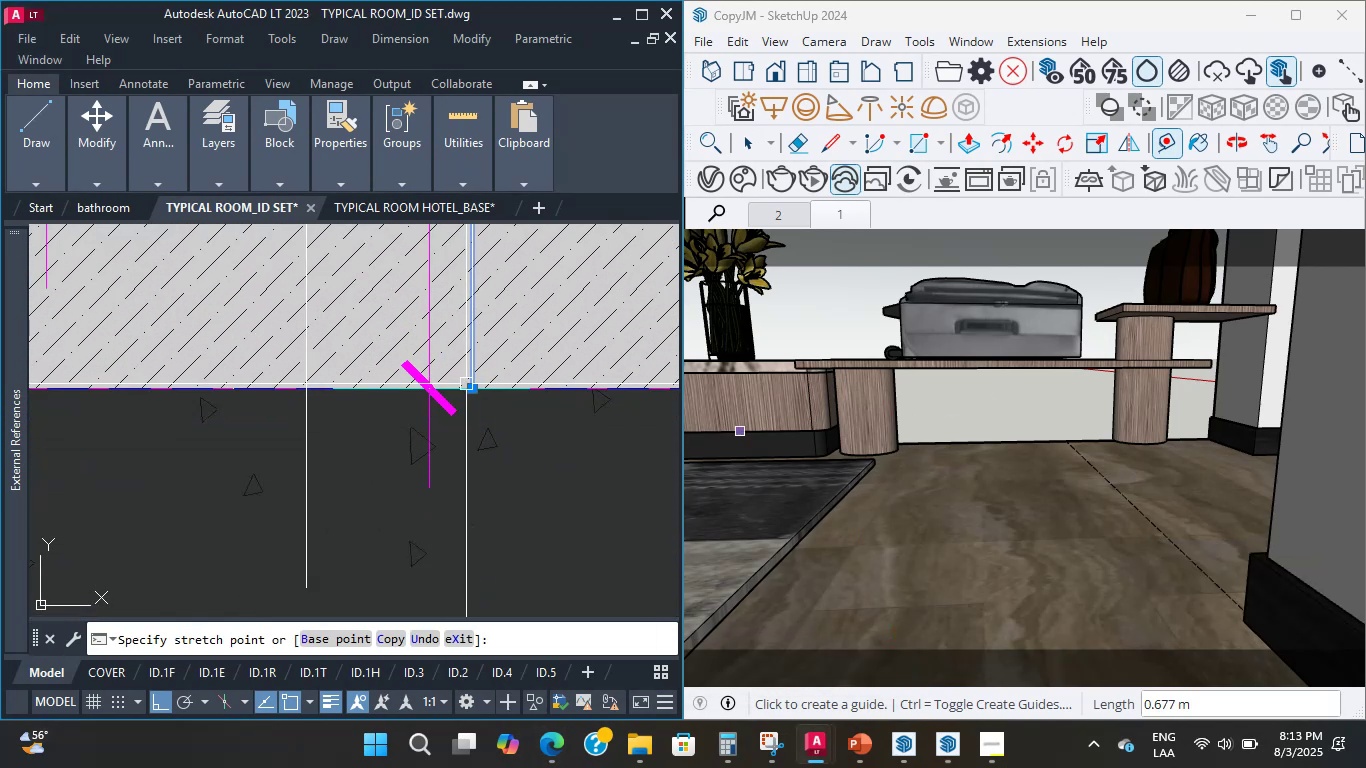 
scroll: coordinate [371, 462], scroll_direction: down, amount: 1.0
 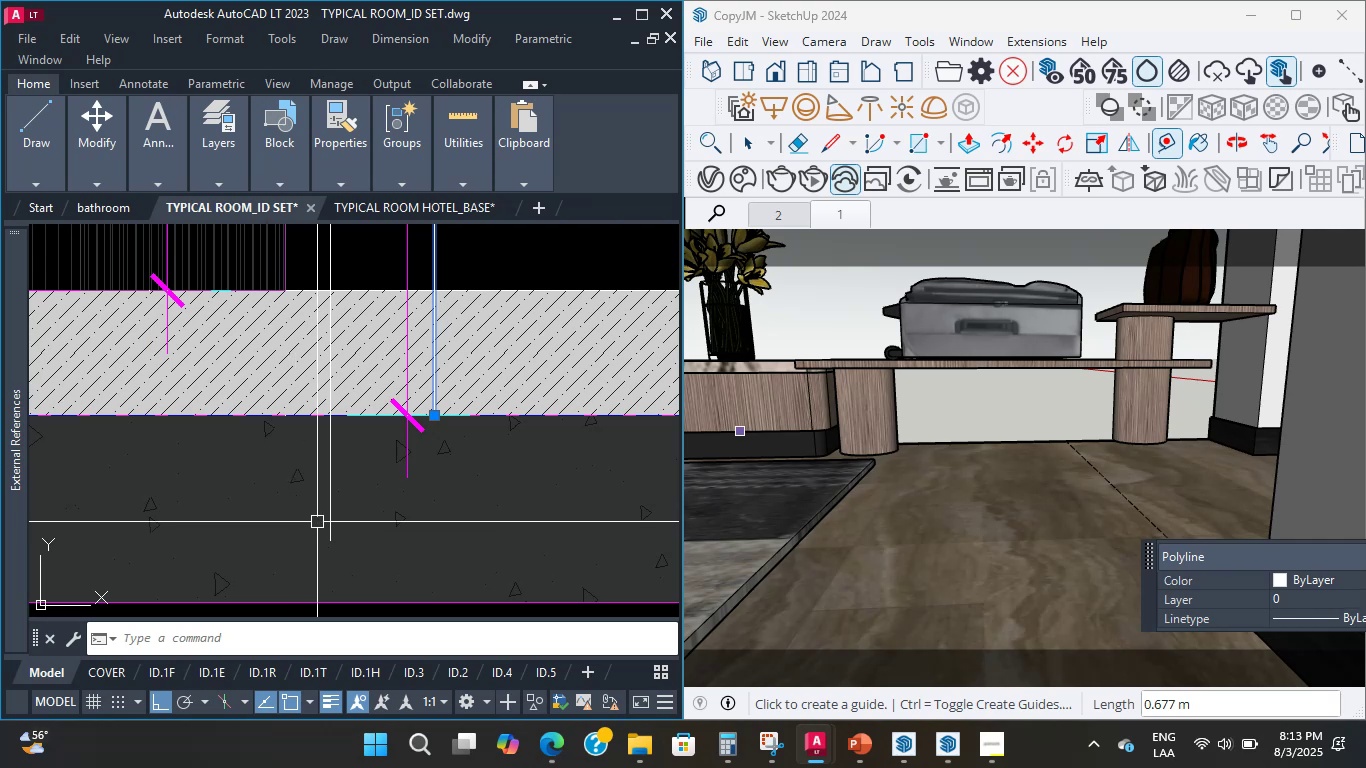 
left_click([329, 523])
 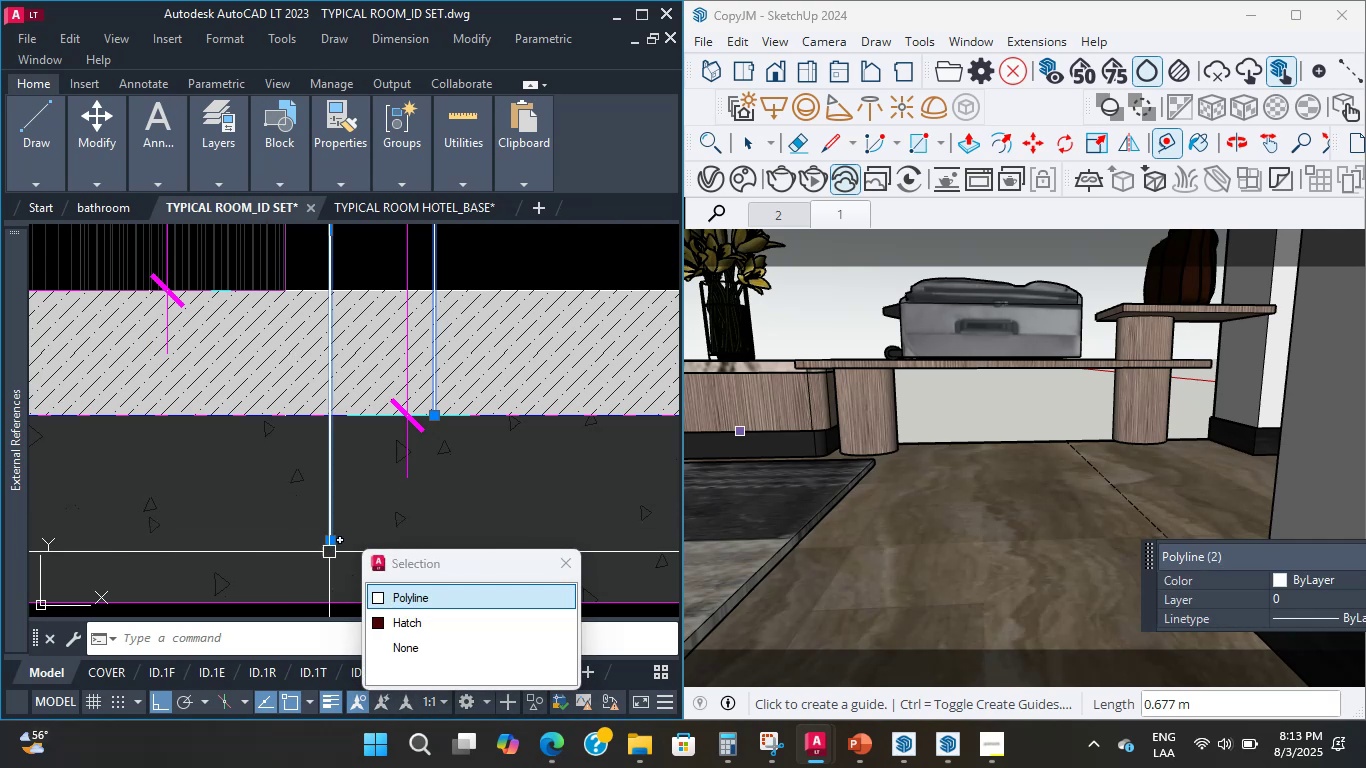 
left_click([331, 543])
 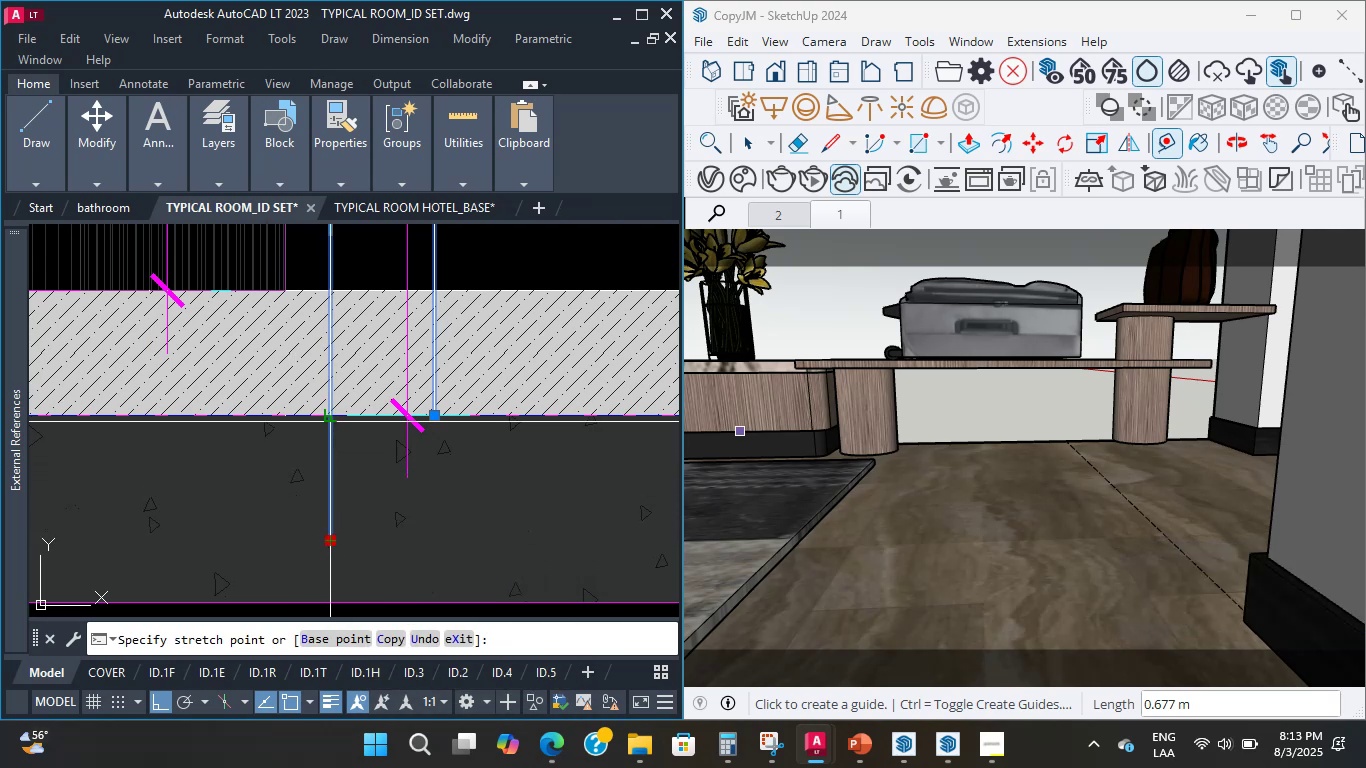 
left_click([329, 413])
 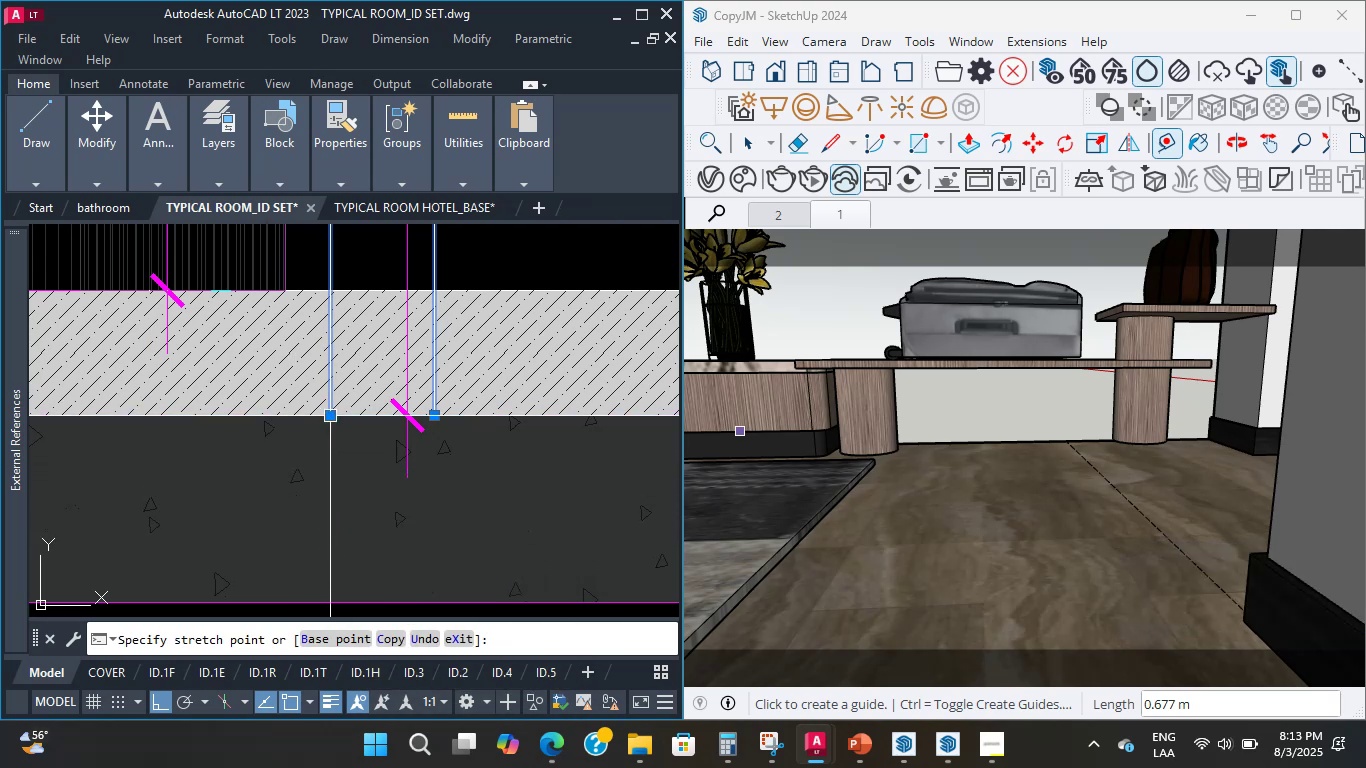 
scroll: coordinate [417, 421], scroll_direction: down, amount: 4.0
 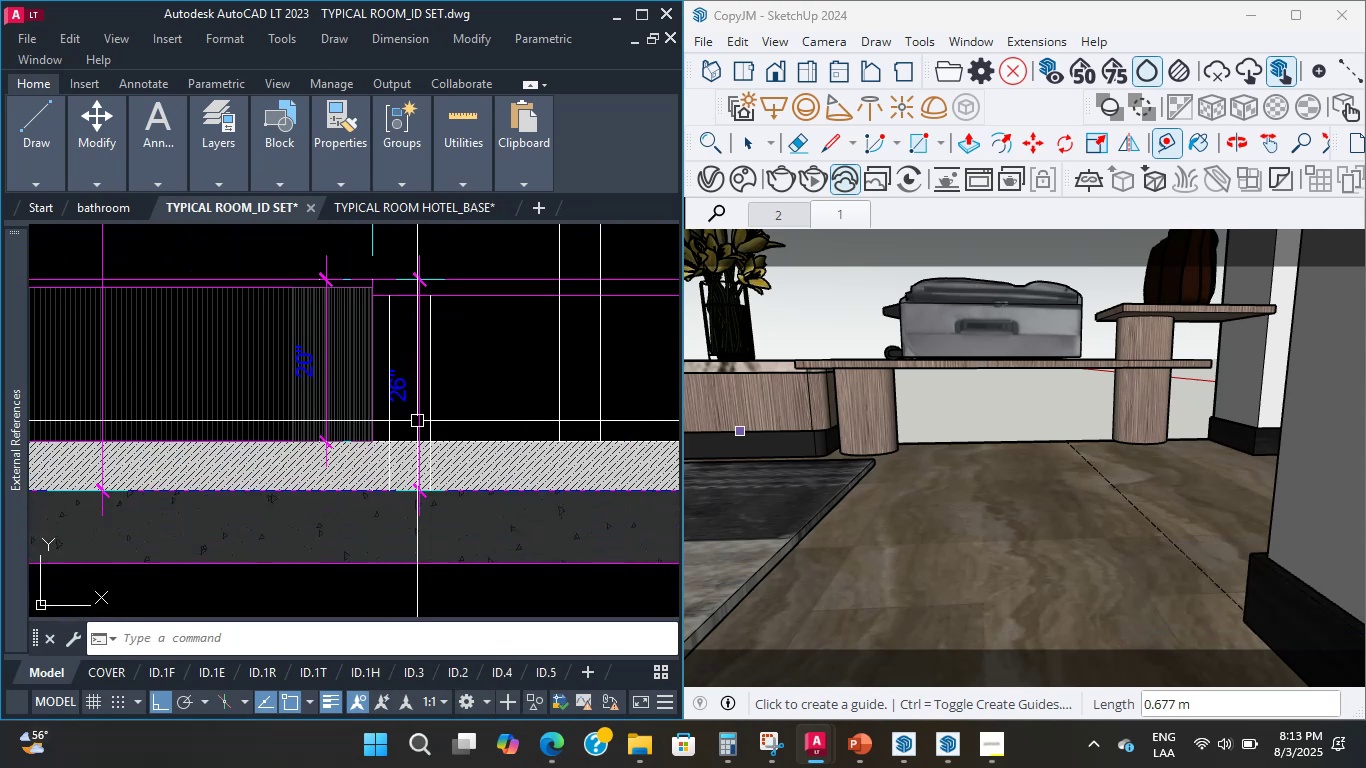 
key(Escape)
 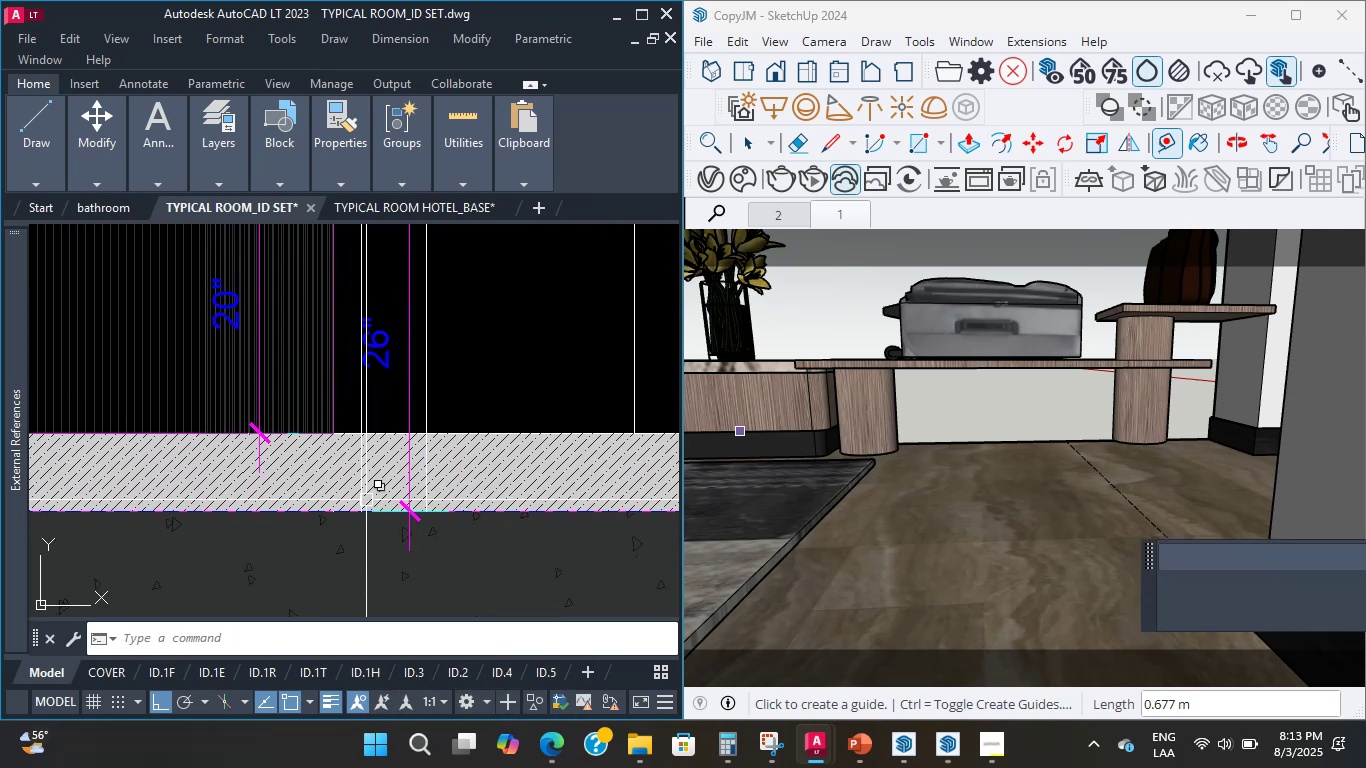 
key(Escape)
 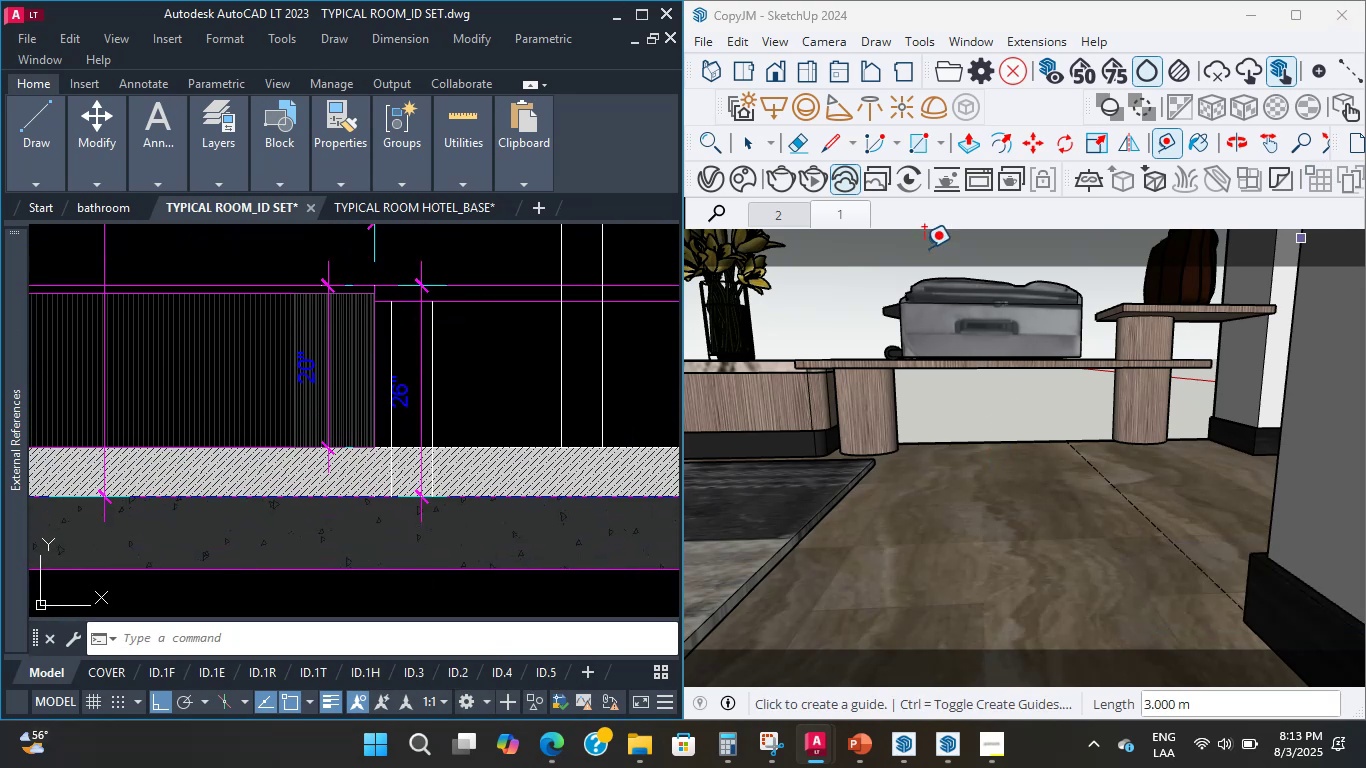 
left_click([416, 411])
 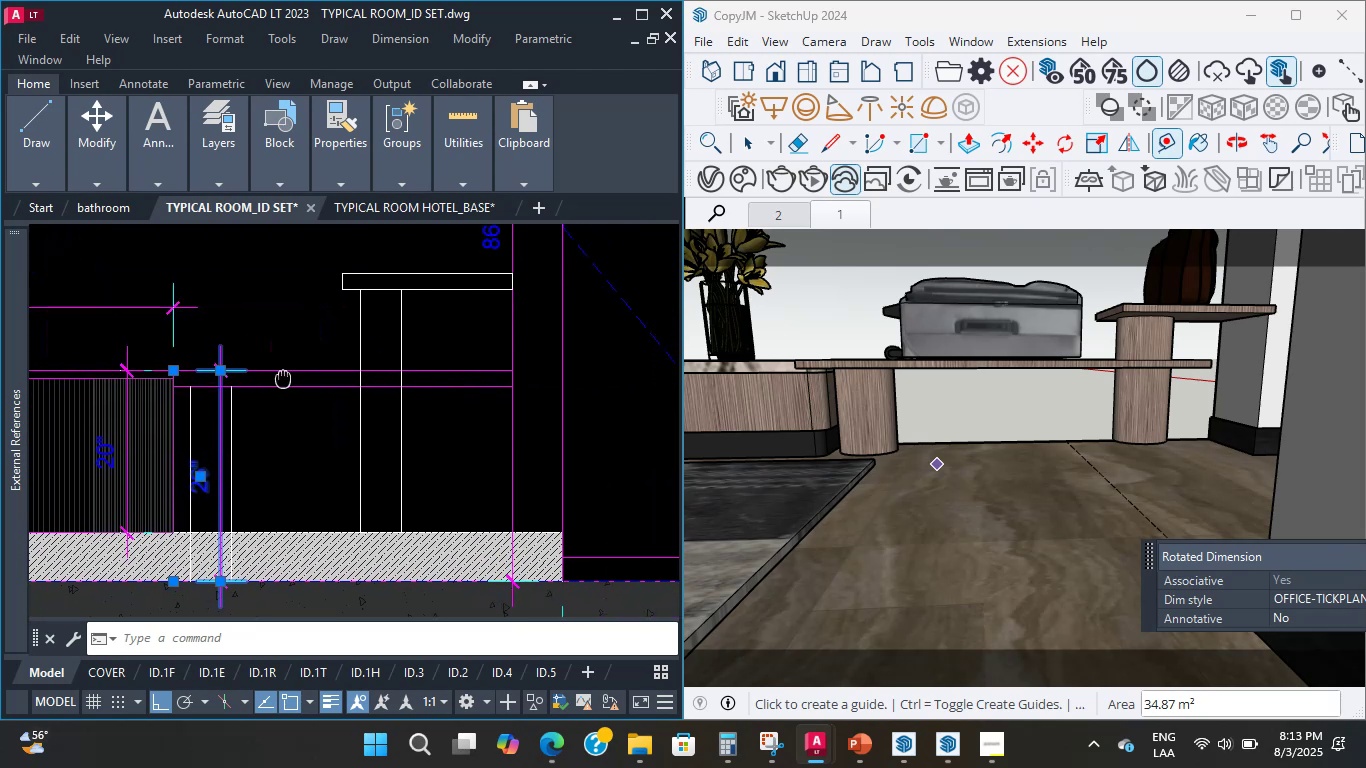 
wait(5.11)
 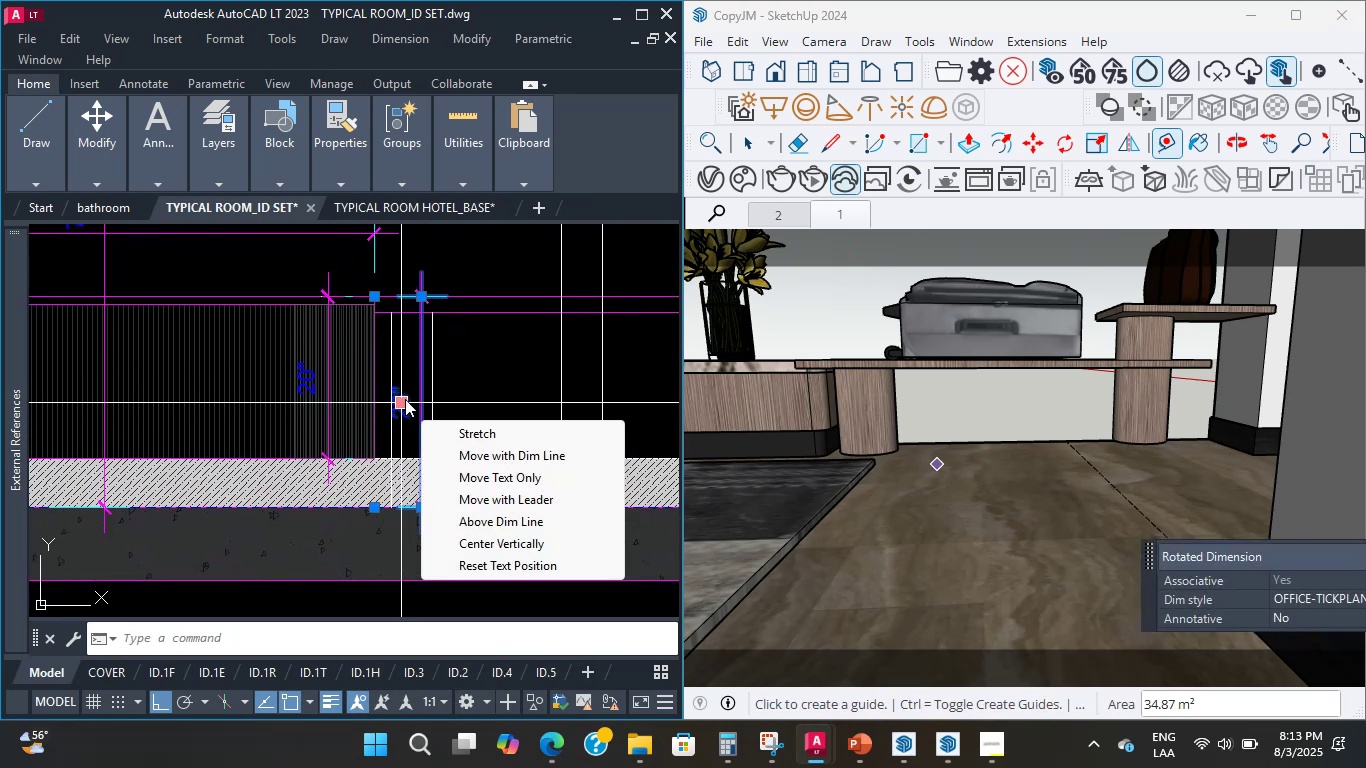 
scroll: coordinate [358, 410], scroll_direction: up, amount: 1.0
 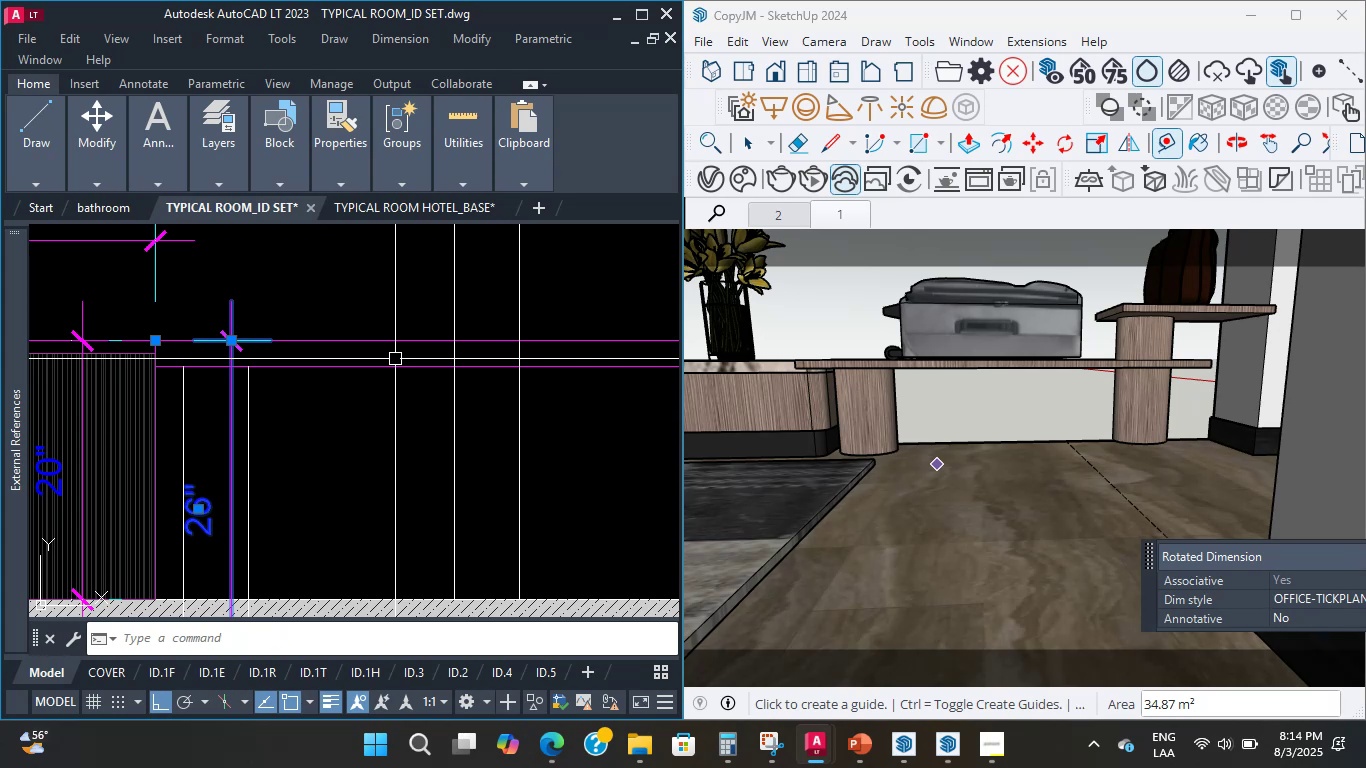 
wait(28.86)
 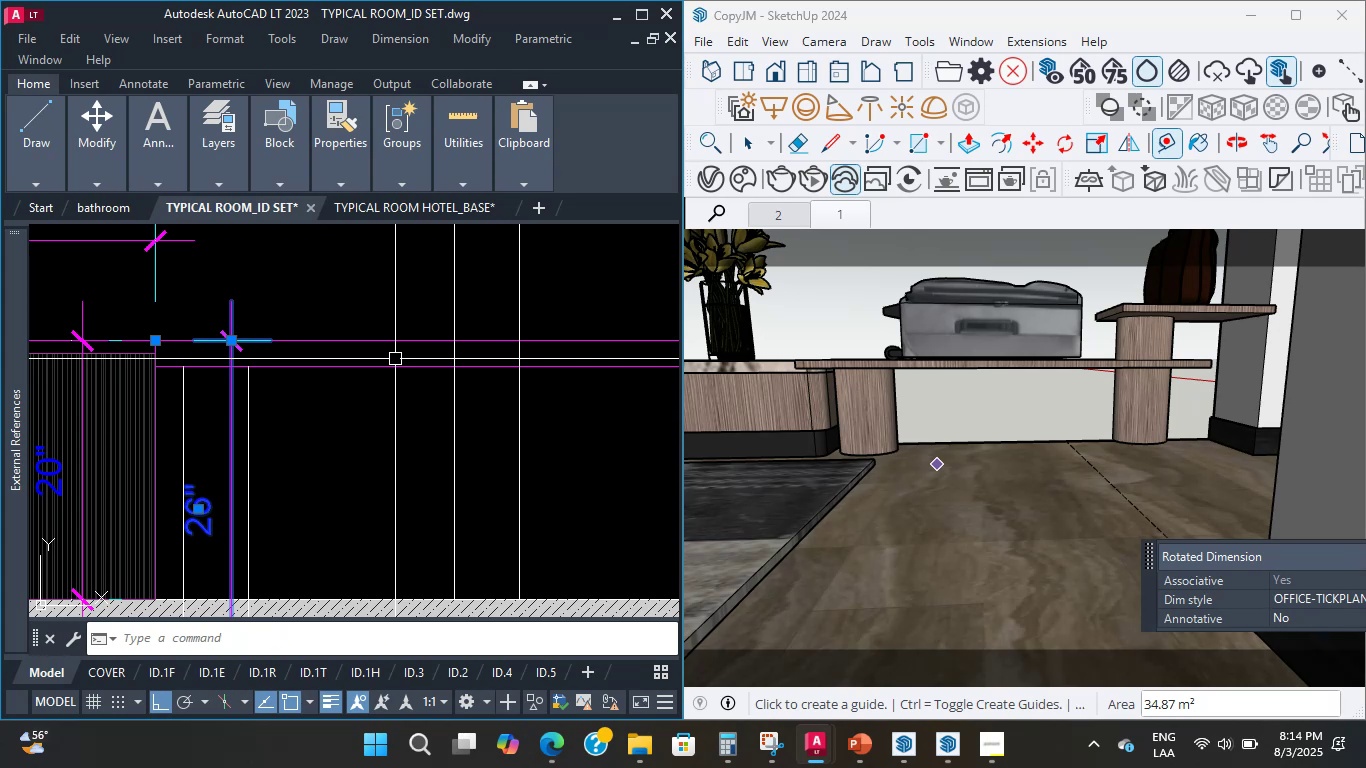 
scroll: coordinate [437, 389], scroll_direction: none, amount: 0.0
 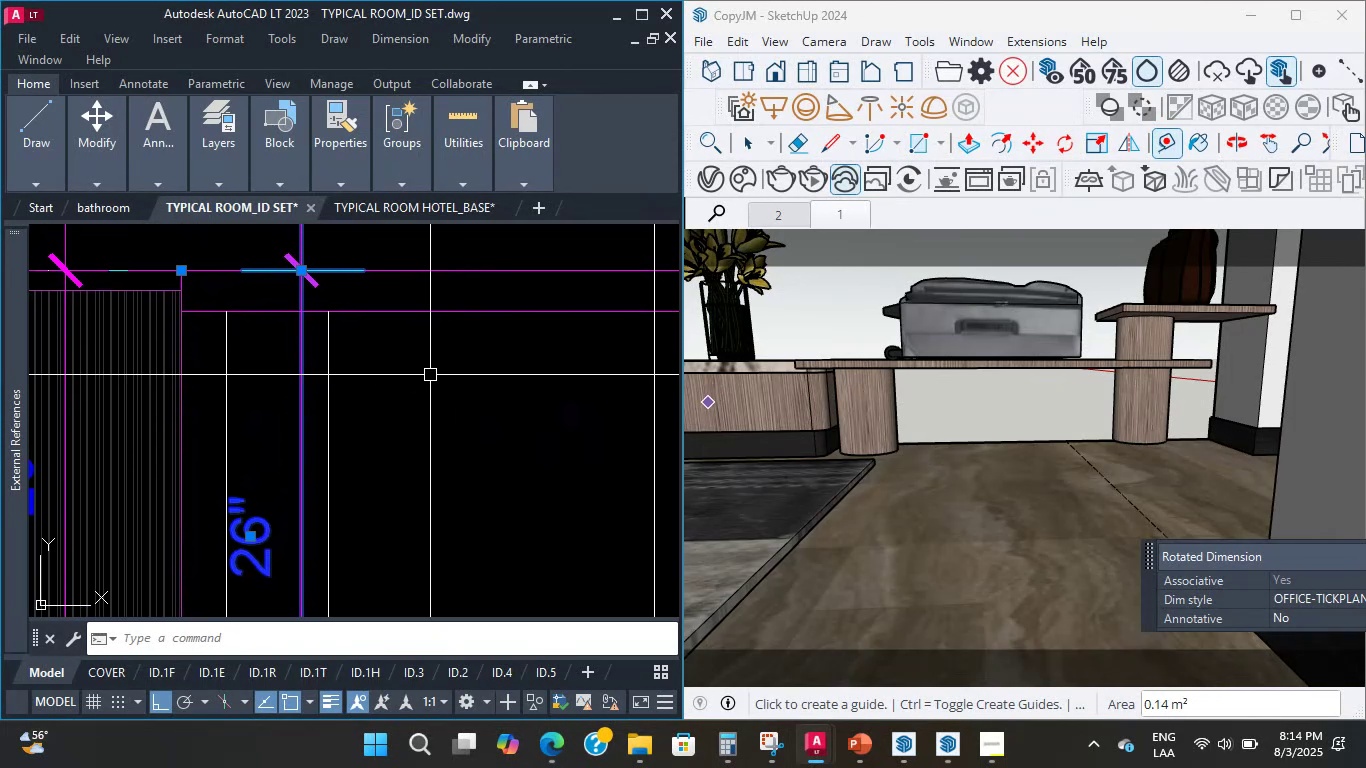 
scroll: coordinate [434, 379], scroll_direction: up, amount: 1.0
 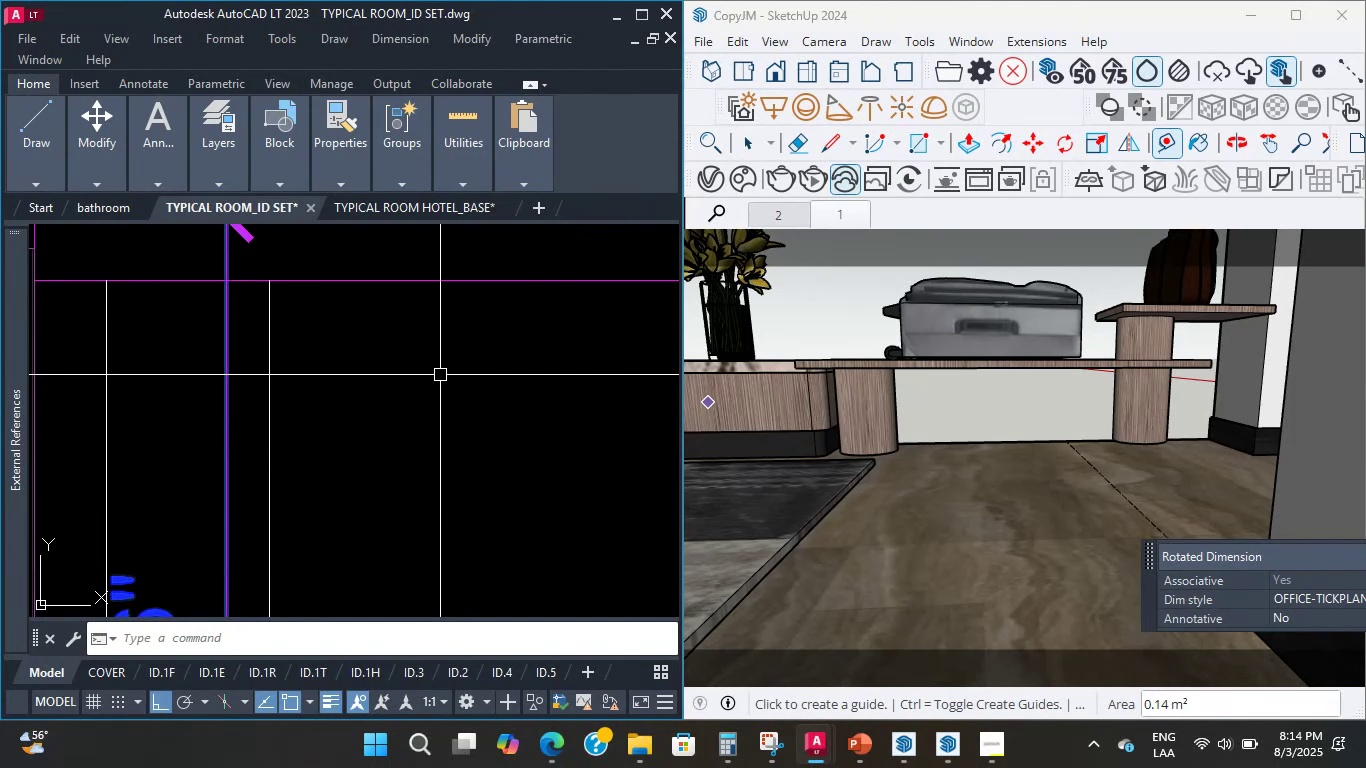 
wait(19.06)
 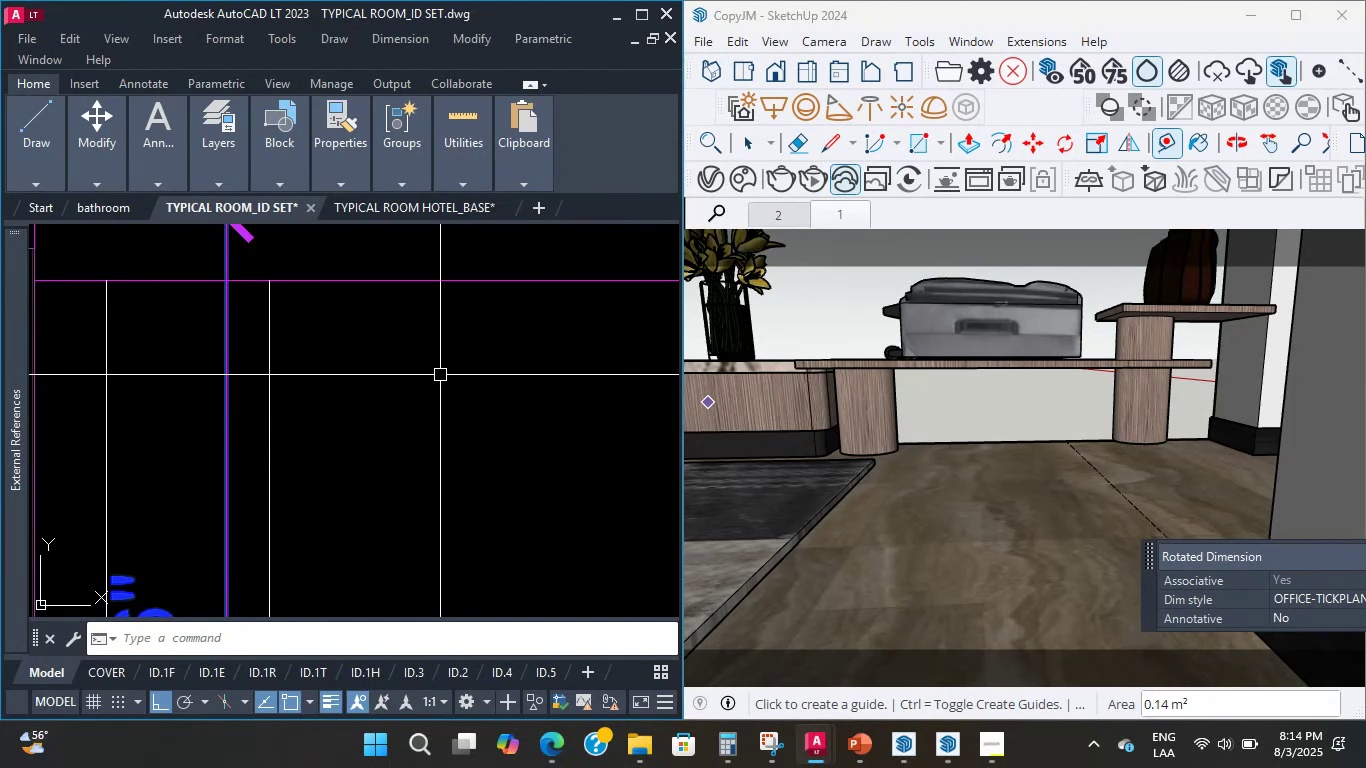 
scroll: coordinate [415, 398], scroll_direction: down, amount: 3.0
 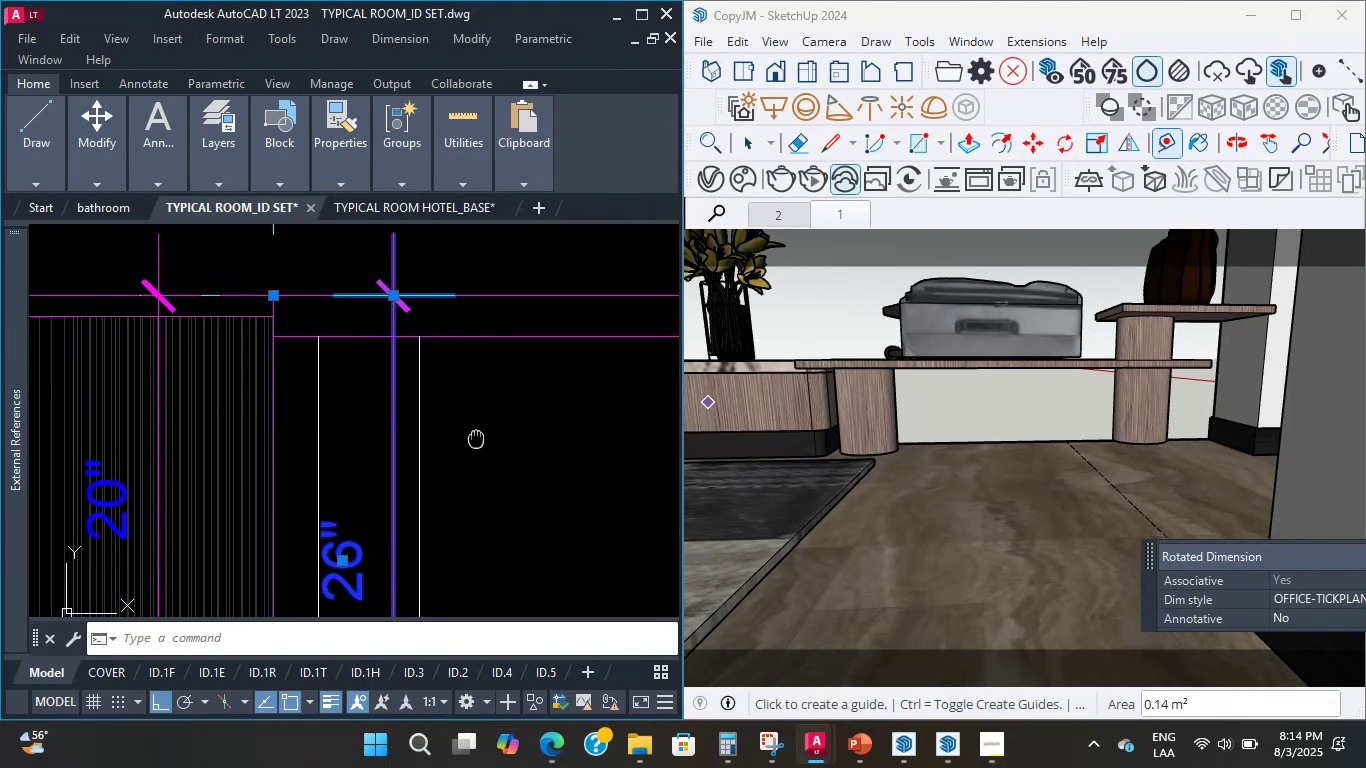 
scroll: coordinate [476, 460], scroll_direction: up, amount: 2.0
 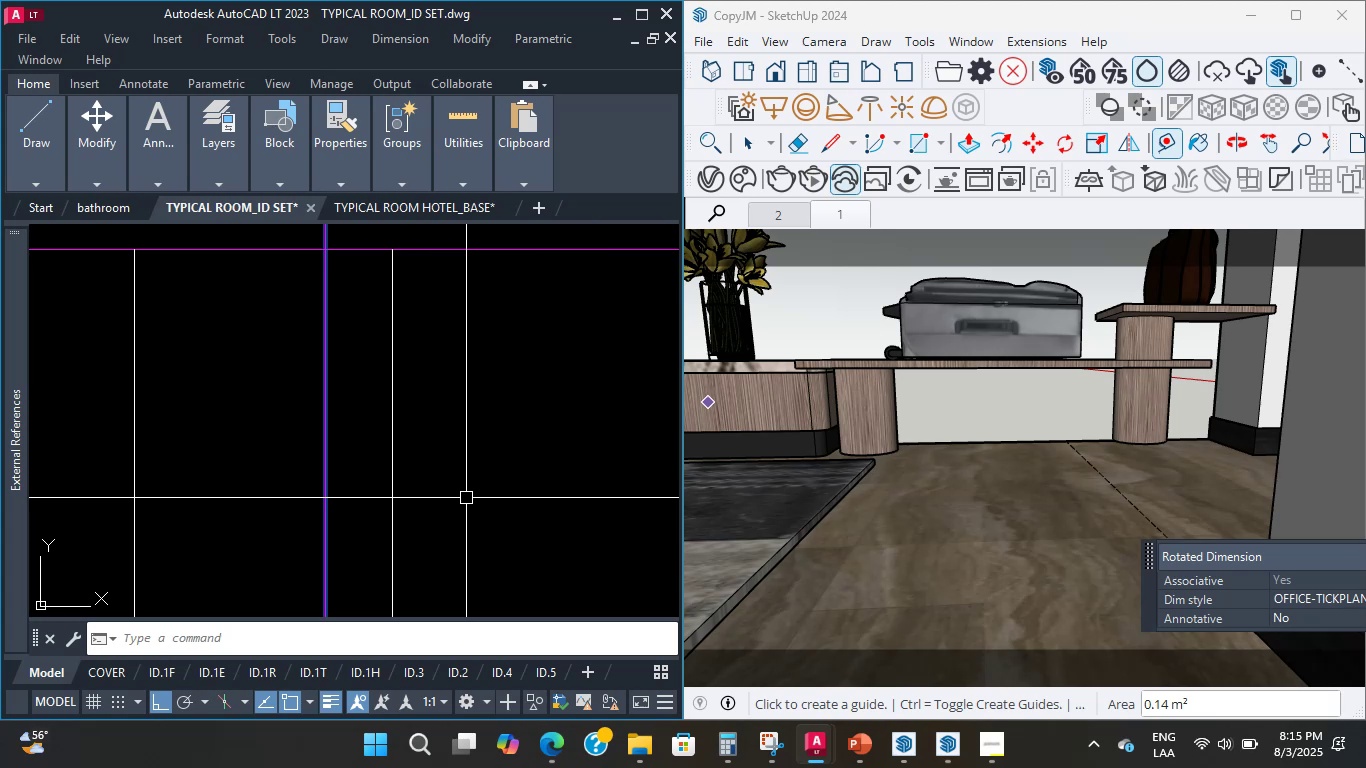 
wait(37.55)
 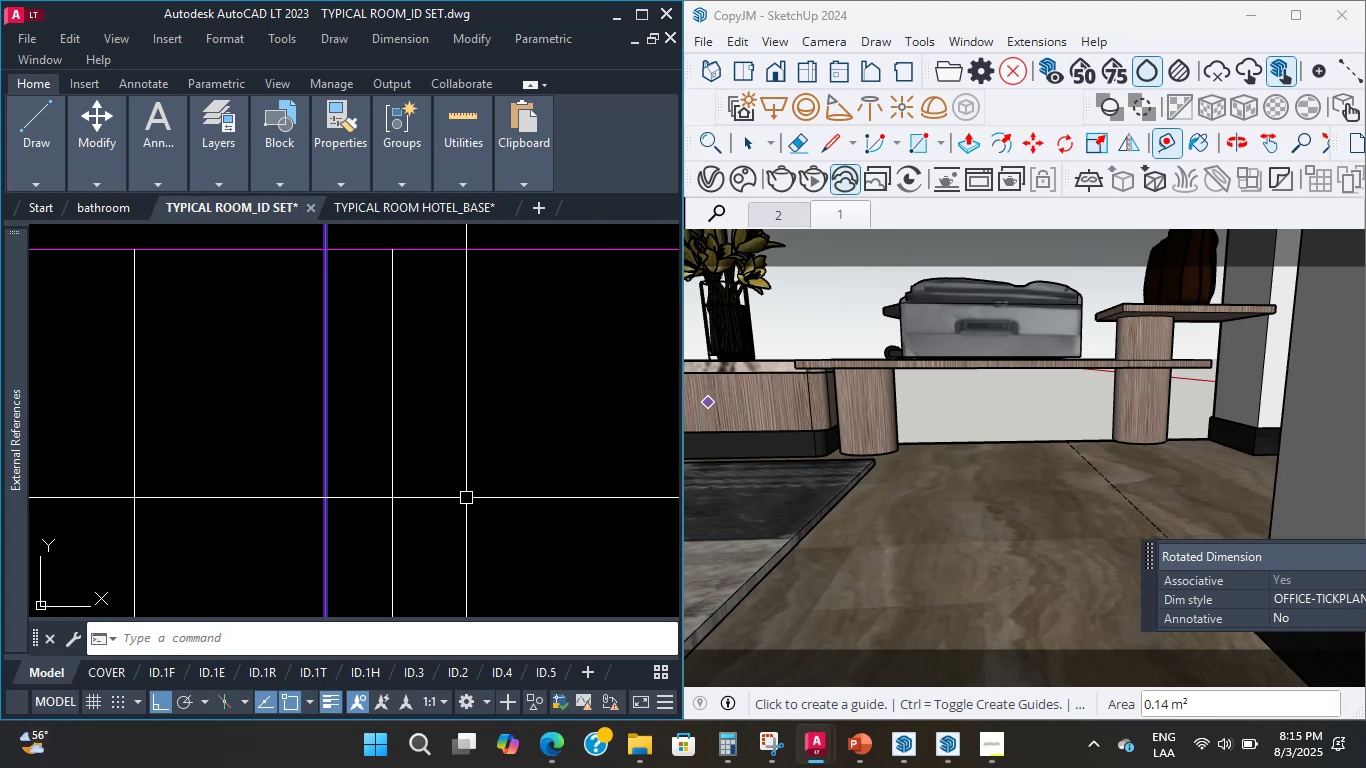 
scroll: coordinate [515, 357], scroll_direction: down, amount: 5.0
 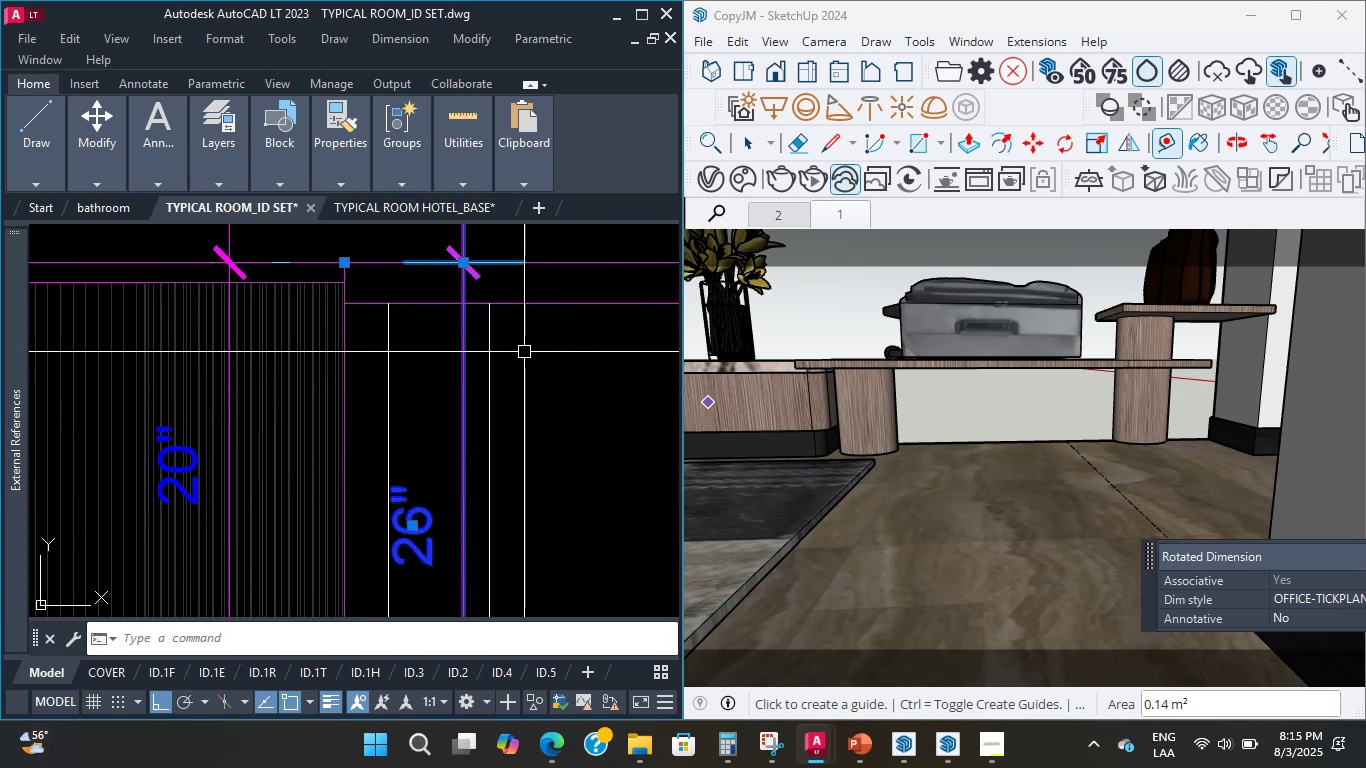 
key(Escape)
 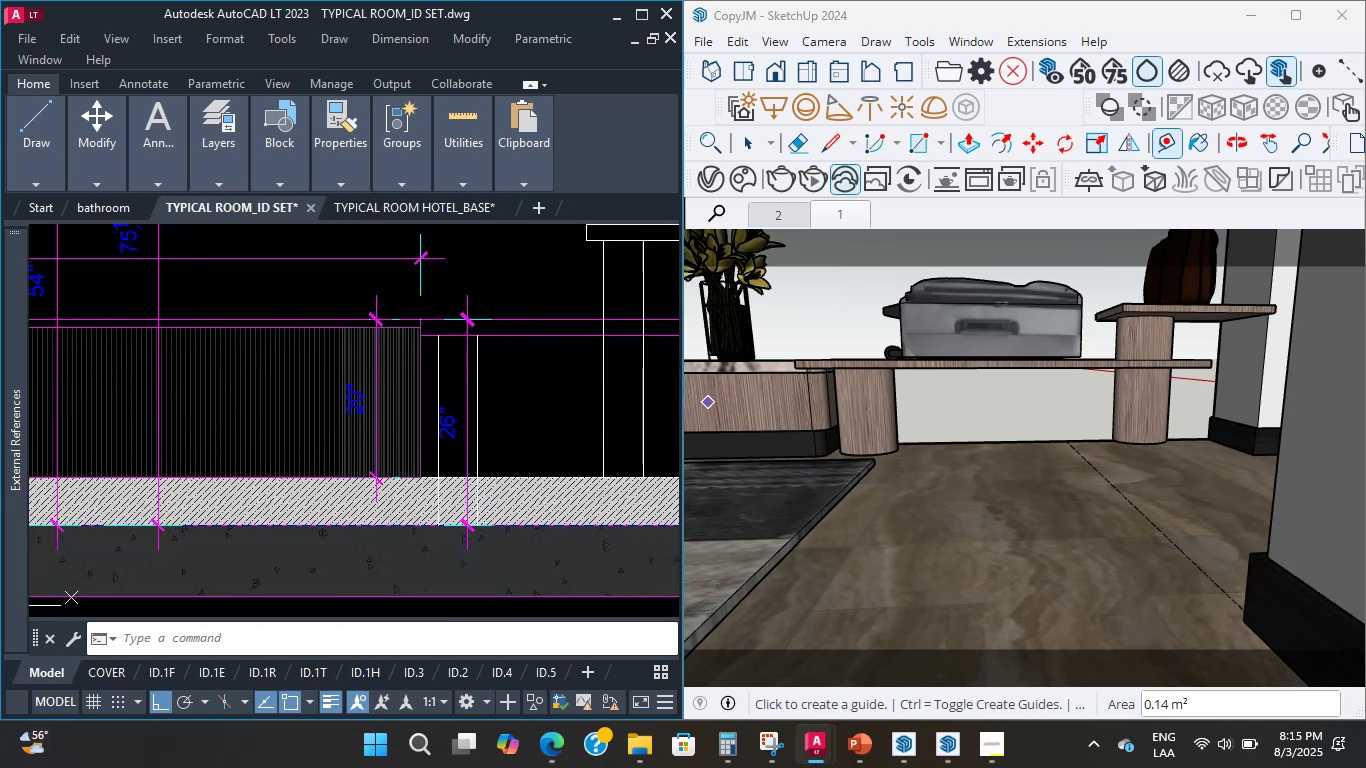 
scroll: coordinate [470, 386], scroll_direction: up, amount: 2.0
 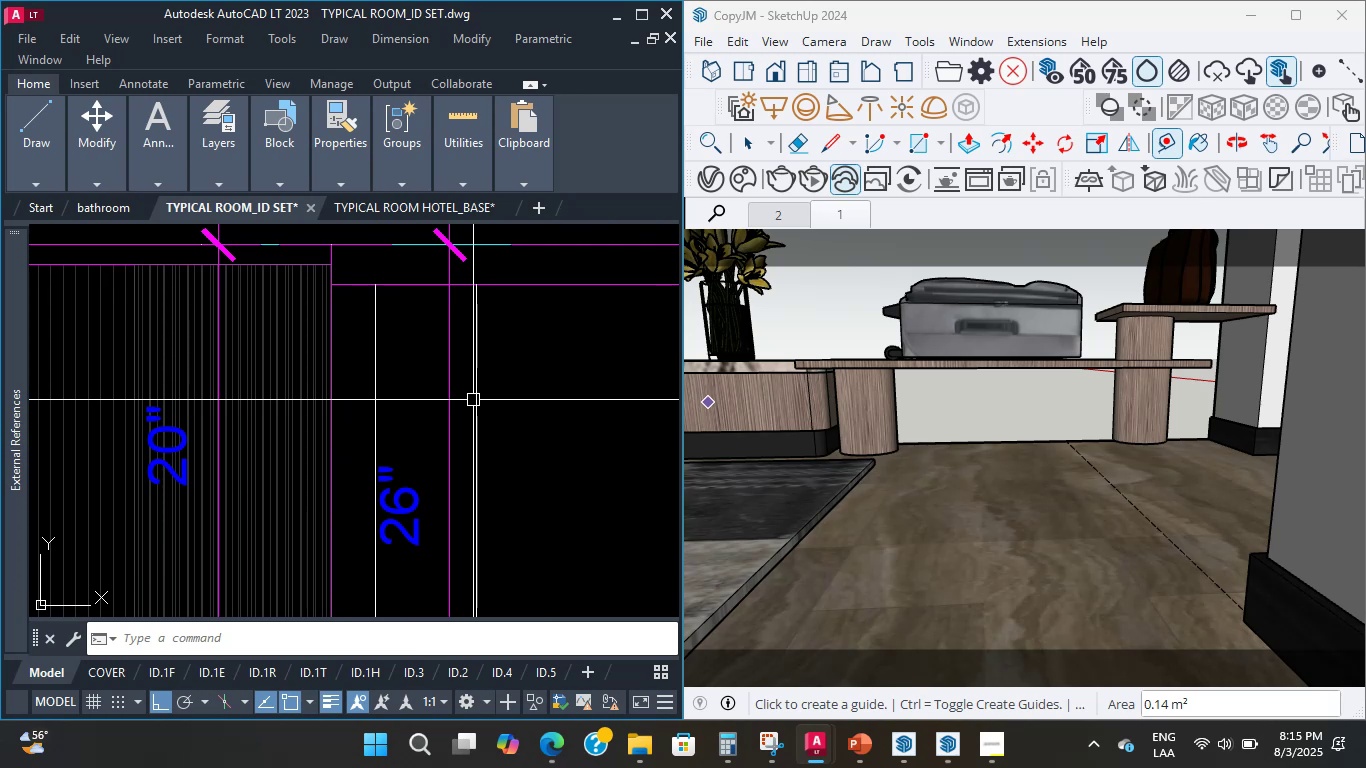 
scroll: coordinate [467, 381], scroll_direction: down, amount: 3.0
 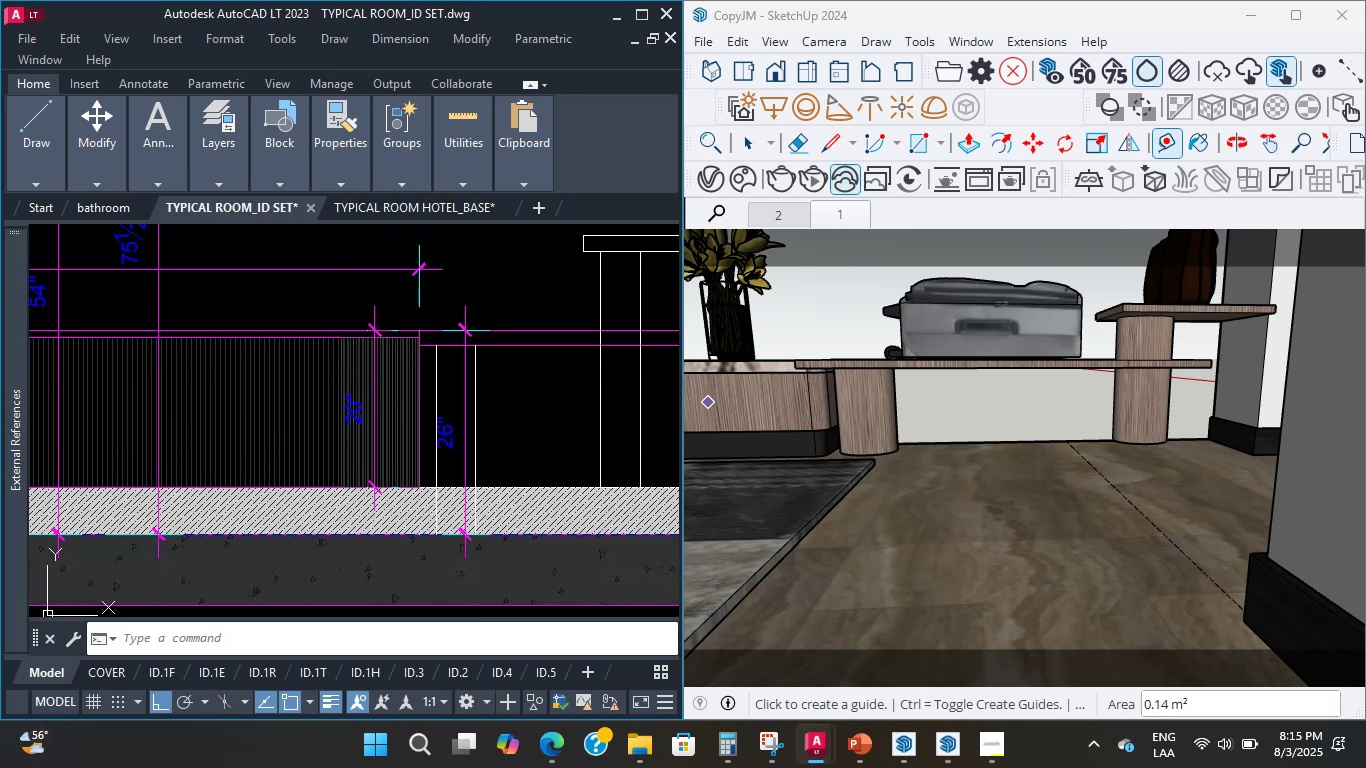 
scroll: coordinate [440, 399], scroll_direction: up, amount: 2.0
 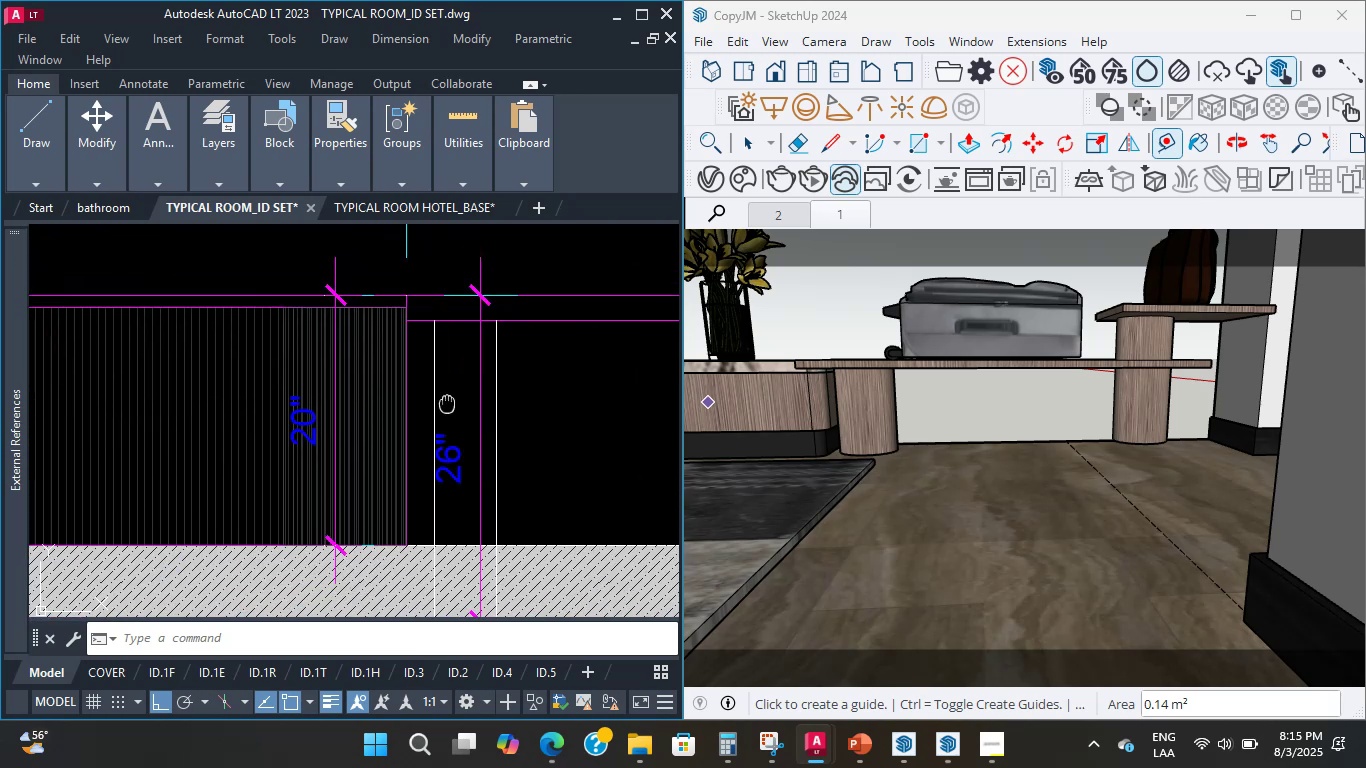 
key(Escape)
 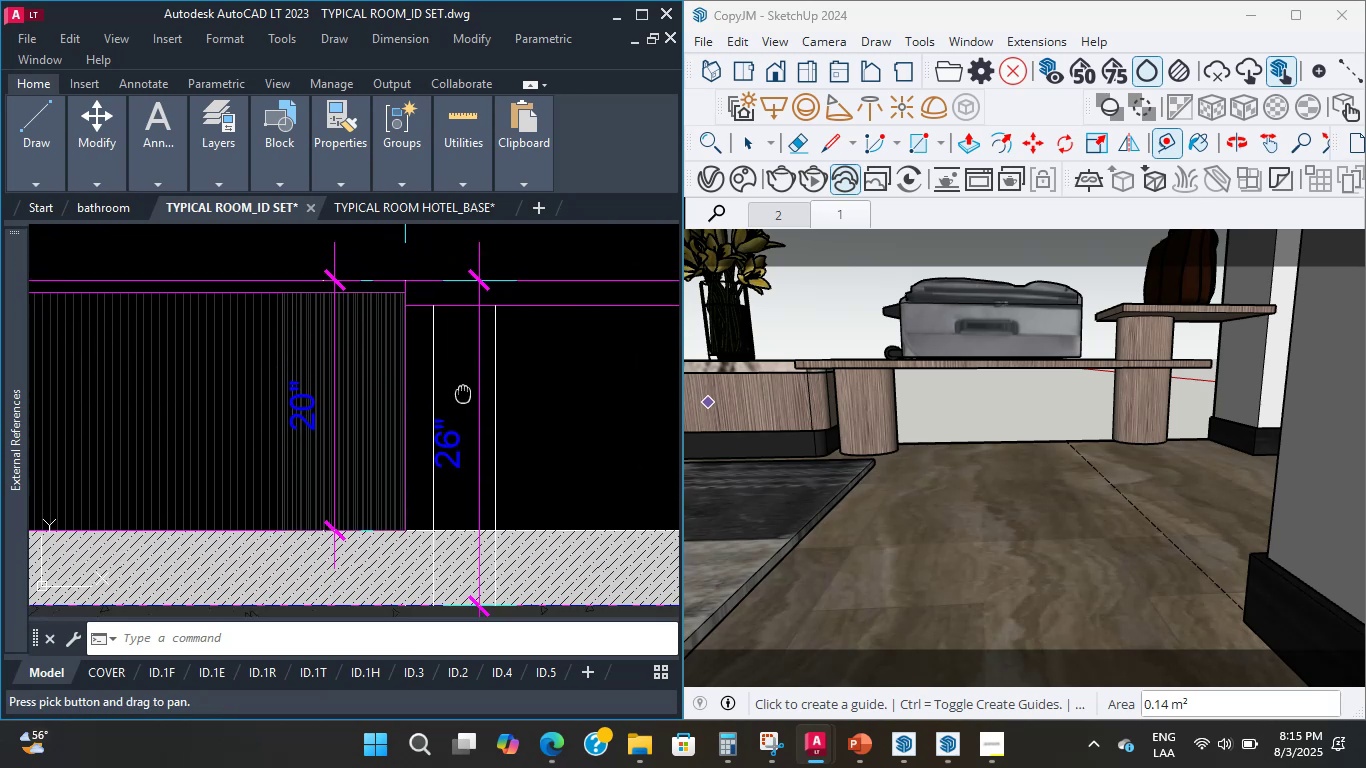 
scroll: coordinate [472, 405], scroll_direction: up, amount: 1.0
 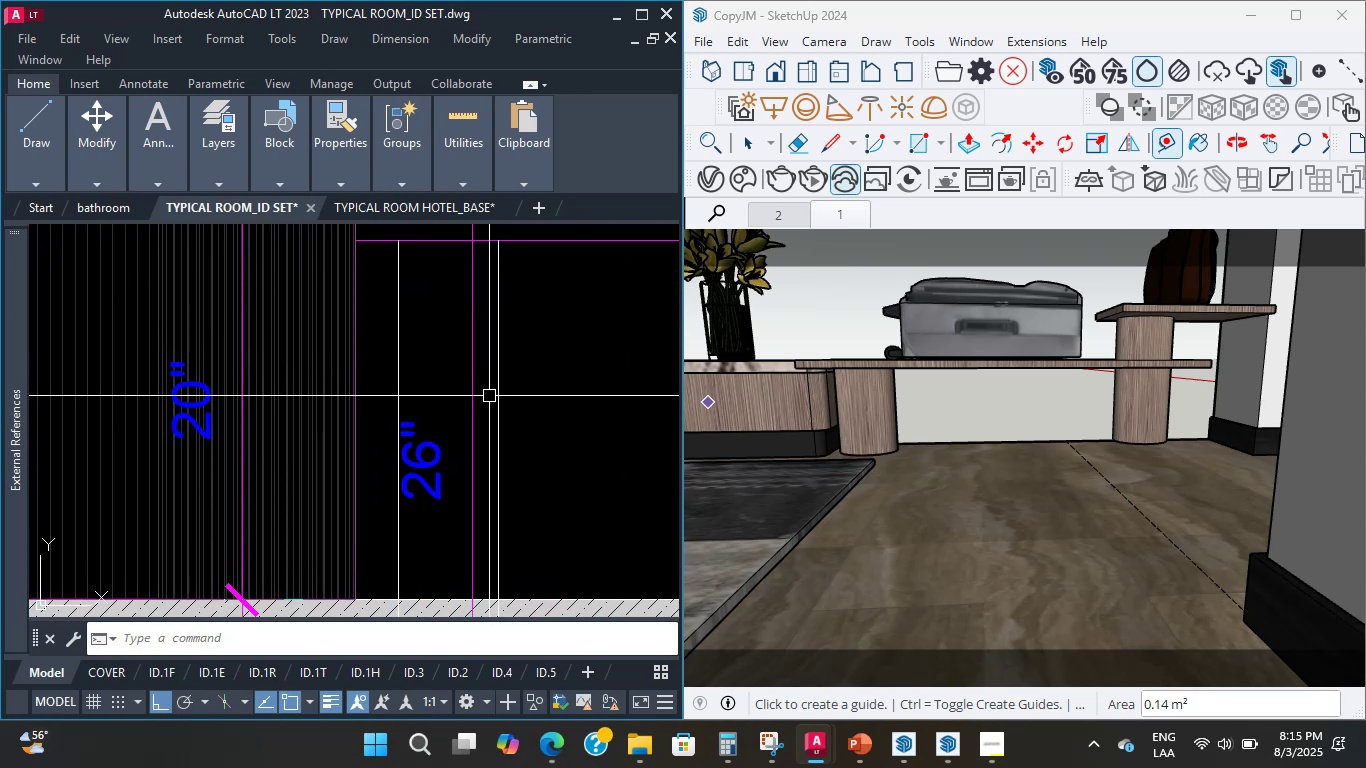 
left_click([488, 390])
 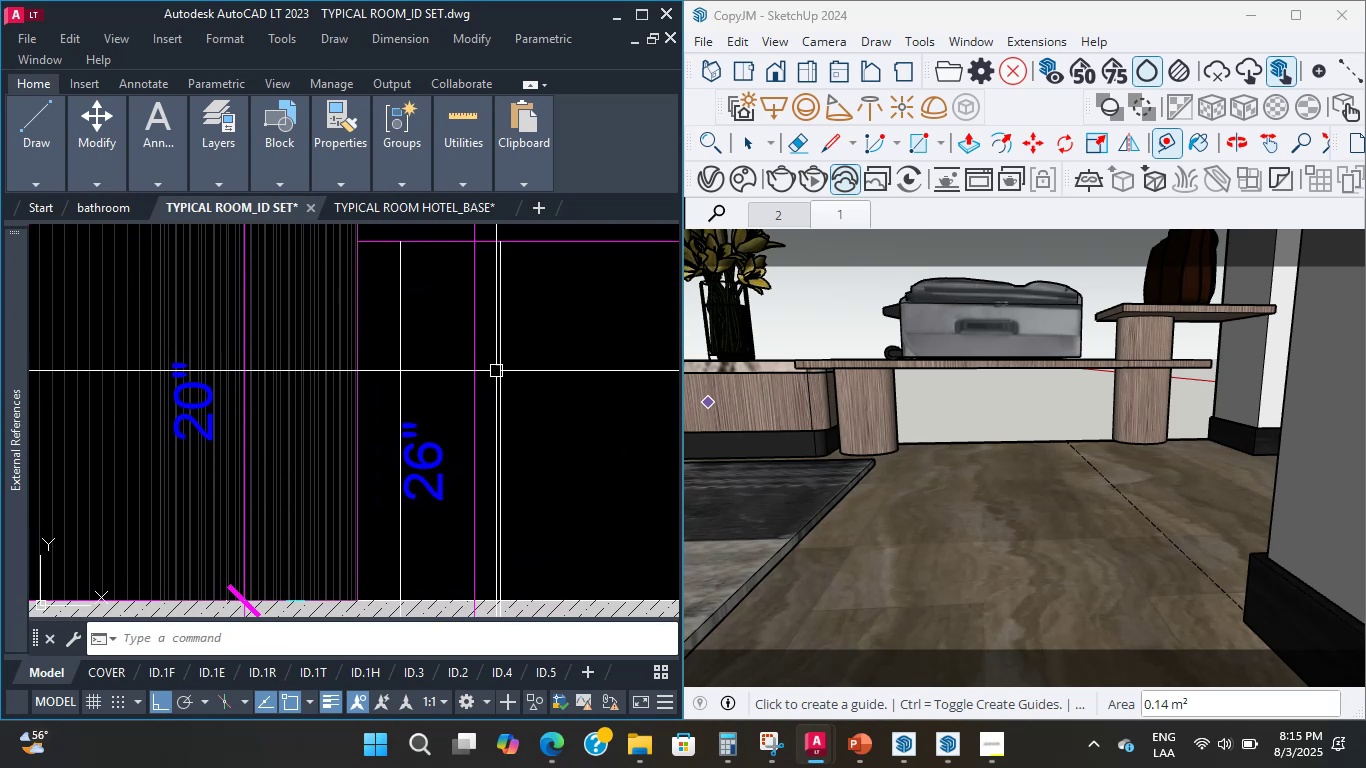 
scroll: coordinate [442, 412], scroll_direction: up, amount: 3.0
 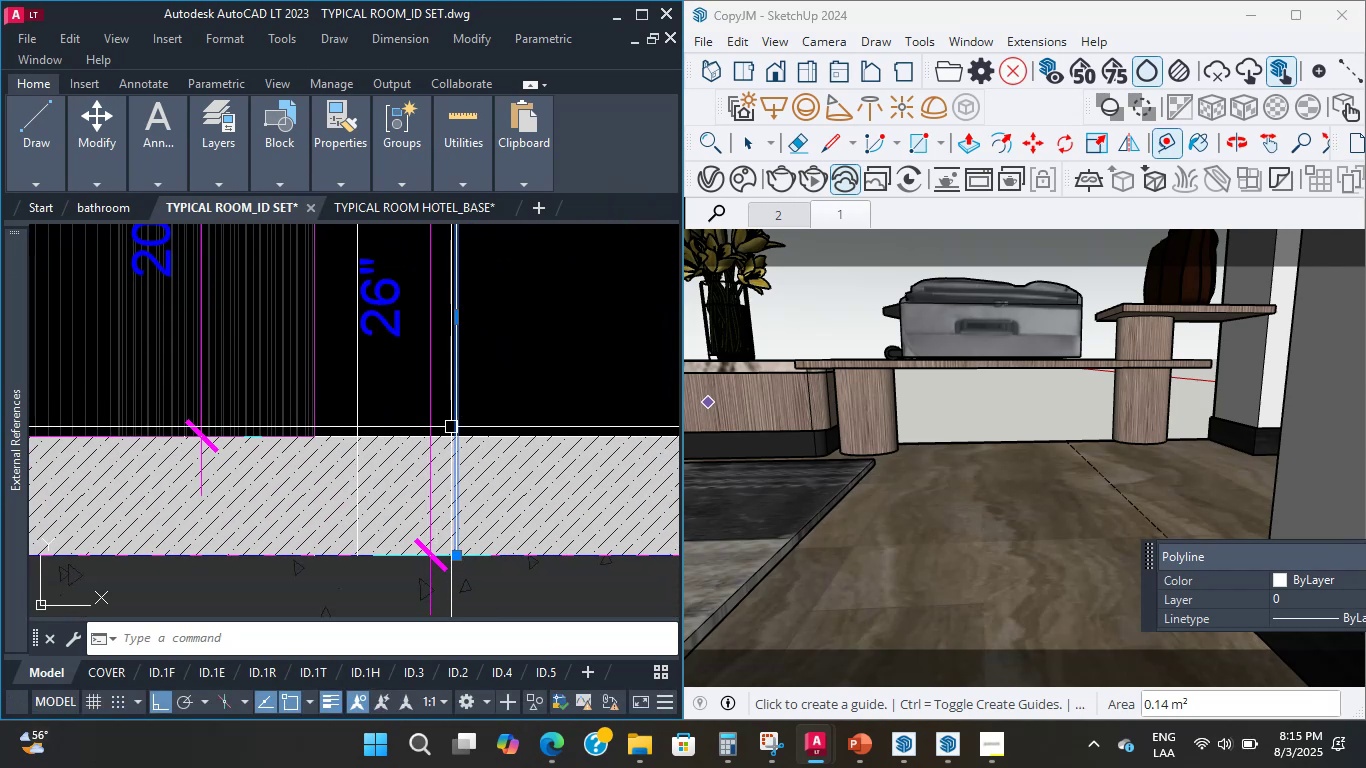 
scroll: coordinate [472, 413], scroll_direction: down, amount: 2.0
 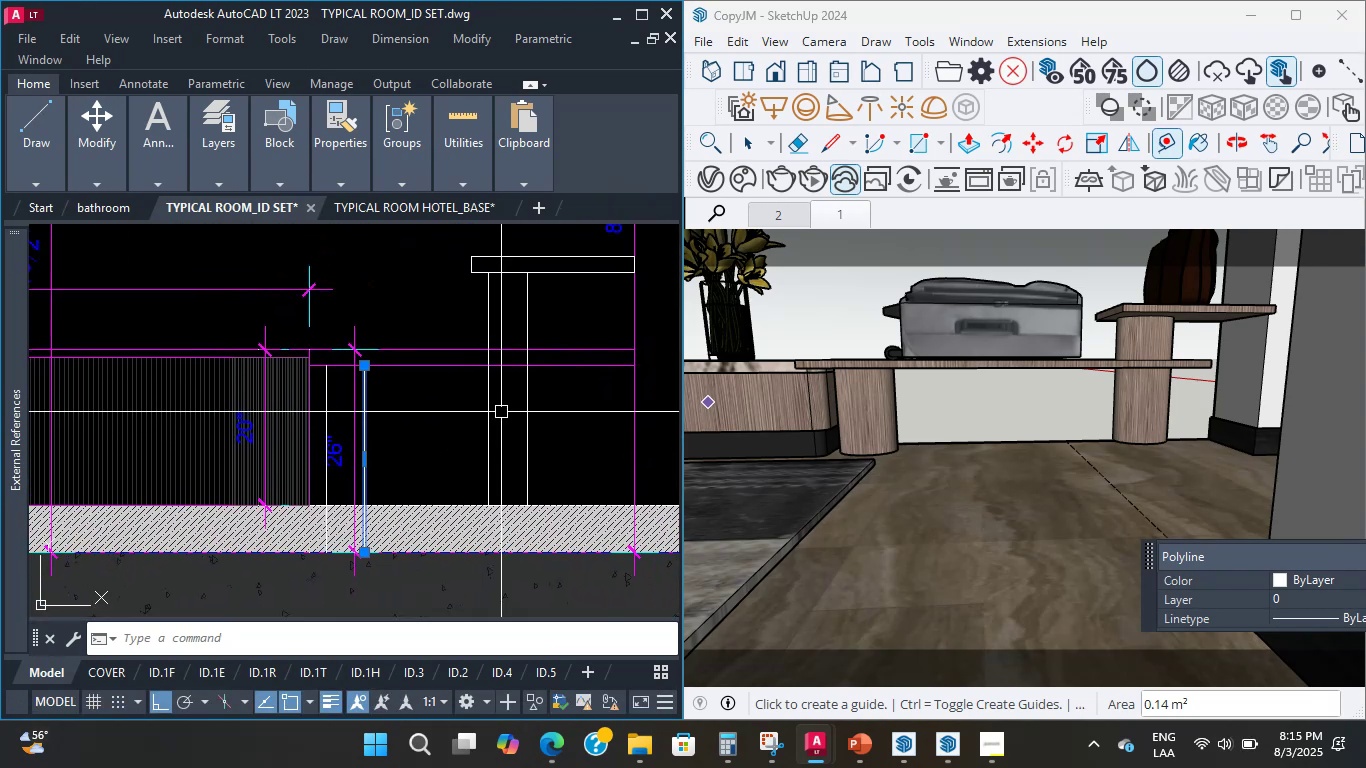 
hold_key(key=Escape, duration=11.8)
 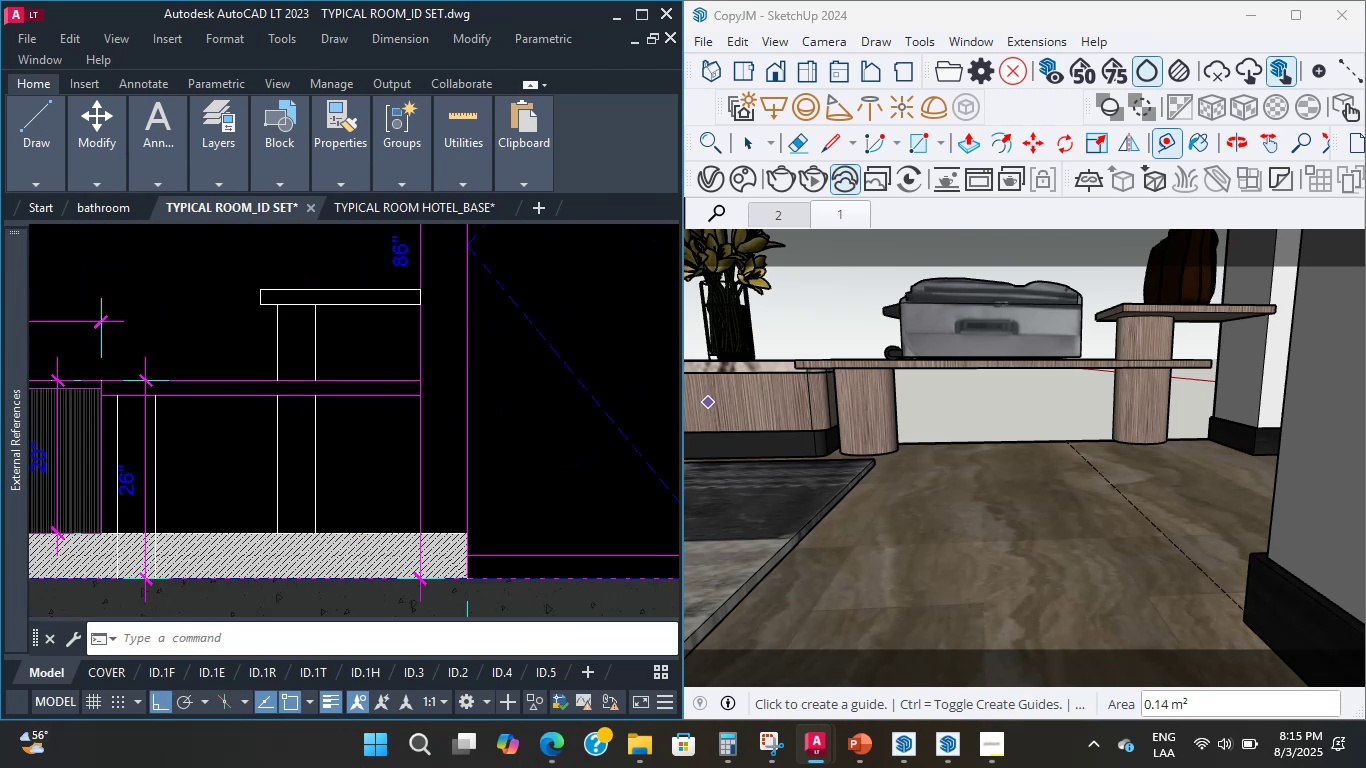 
scroll: coordinate [531, 382], scroll_direction: up, amount: 7.0
 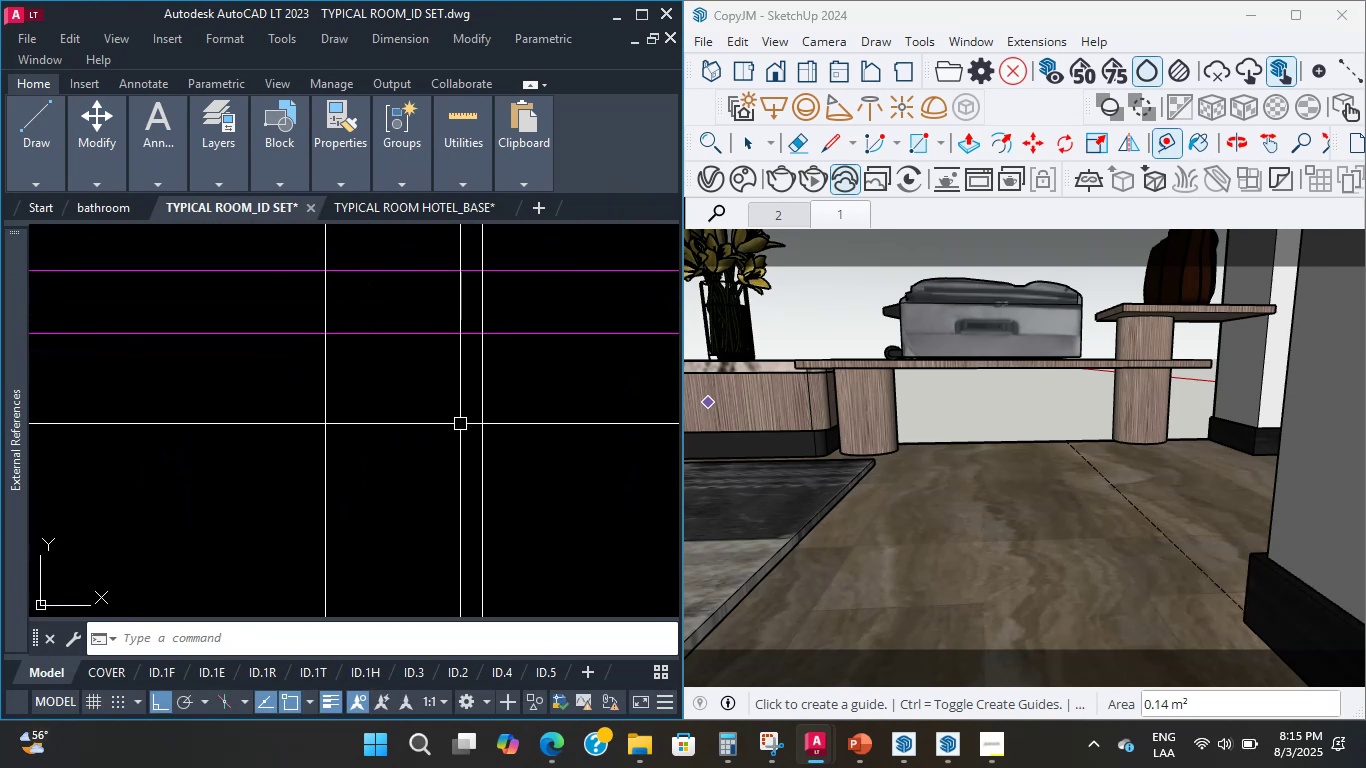 
type(trim  )
 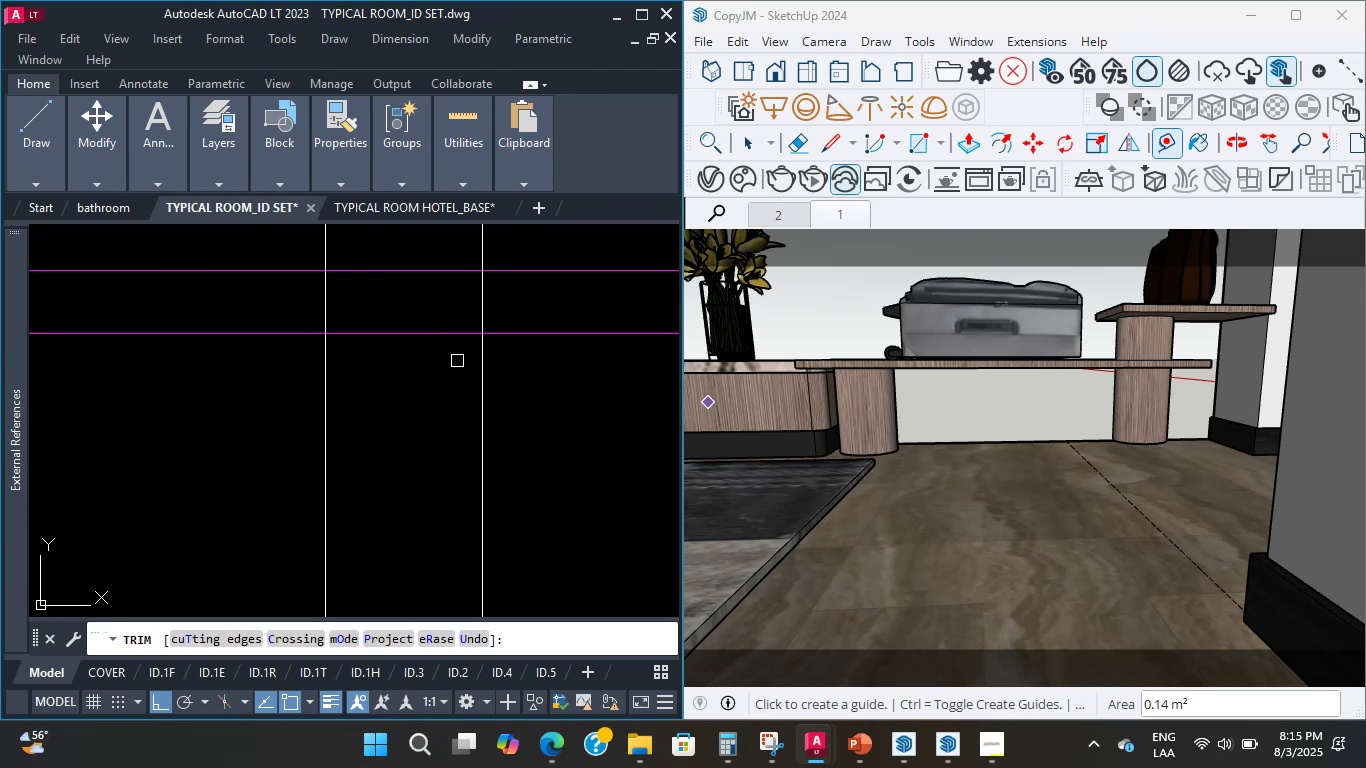 
scroll: coordinate [584, 319], scroll_direction: up, amount: 2.0
 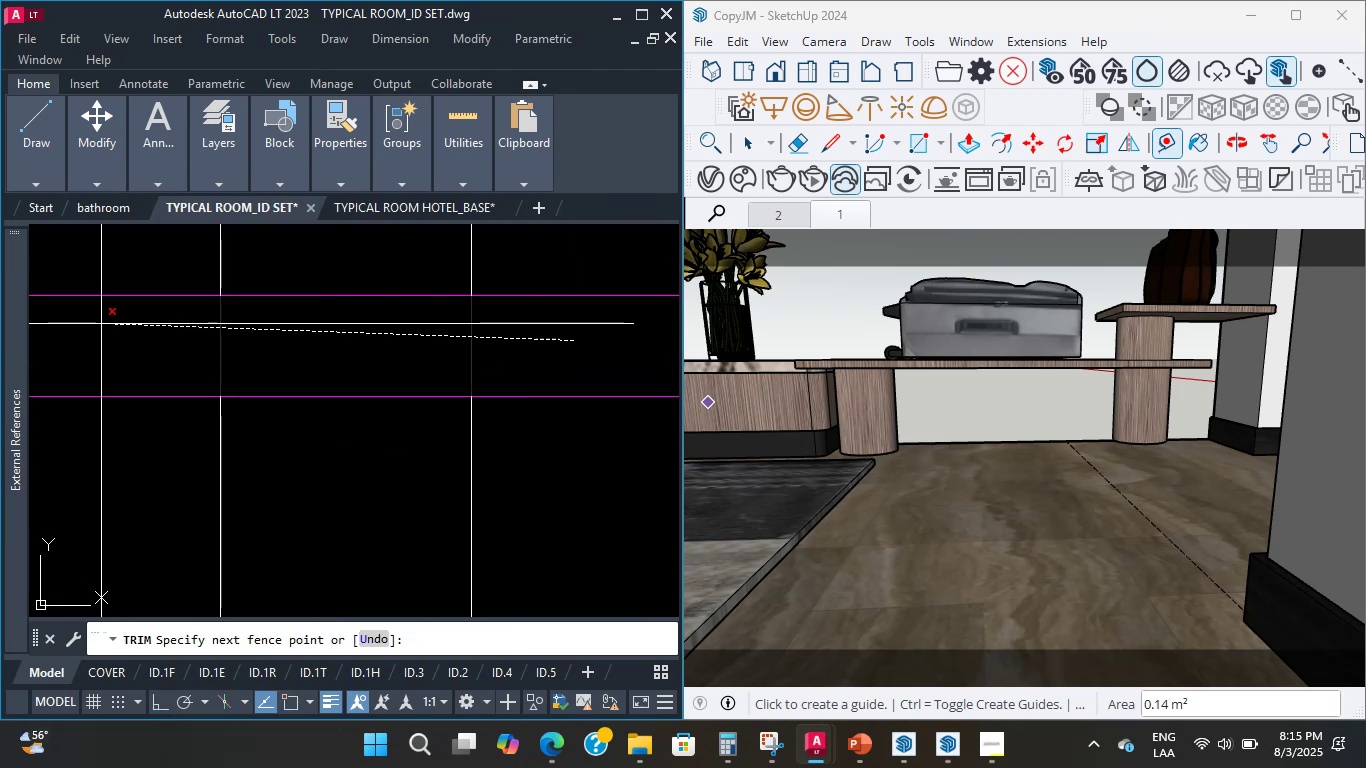 
scroll: coordinate [207, 297], scroll_direction: down, amount: 12.0
 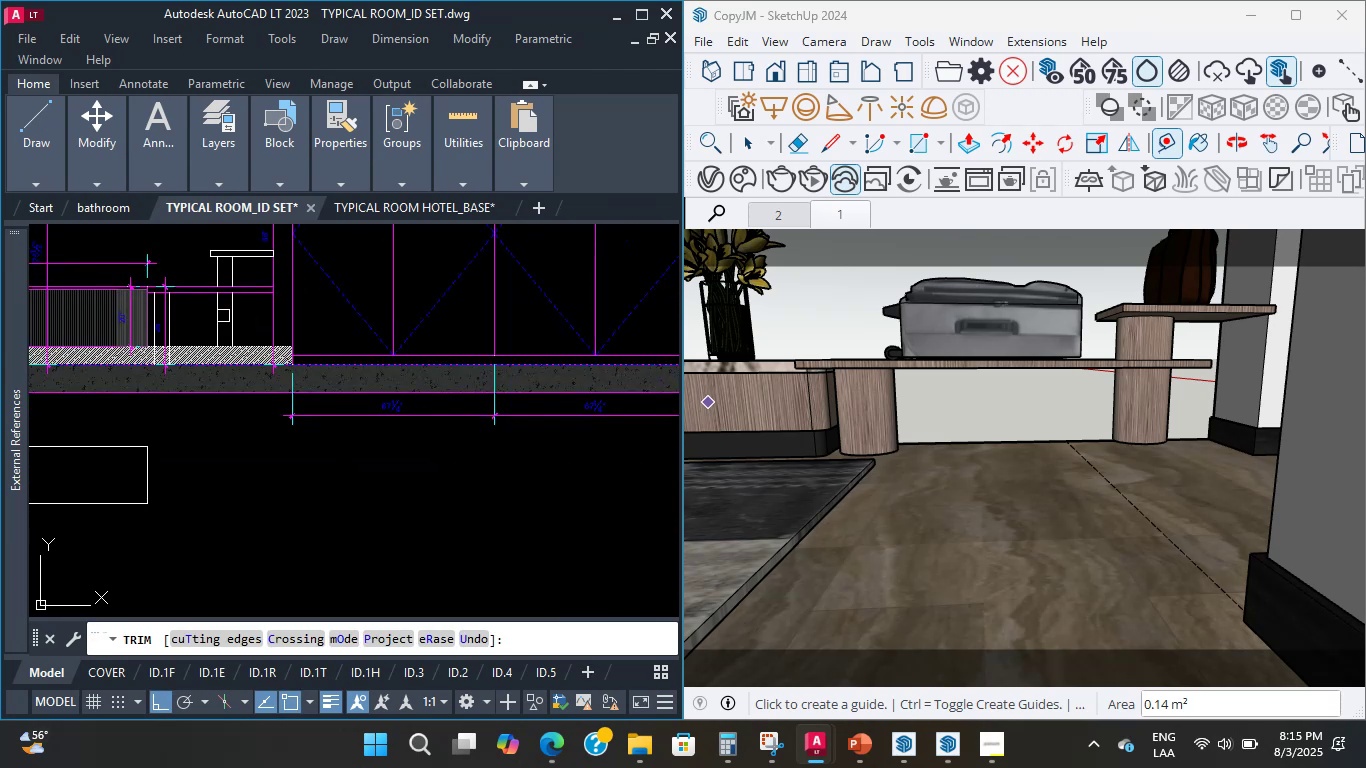 
scroll: coordinate [226, 374], scroll_direction: up, amount: 7.0
 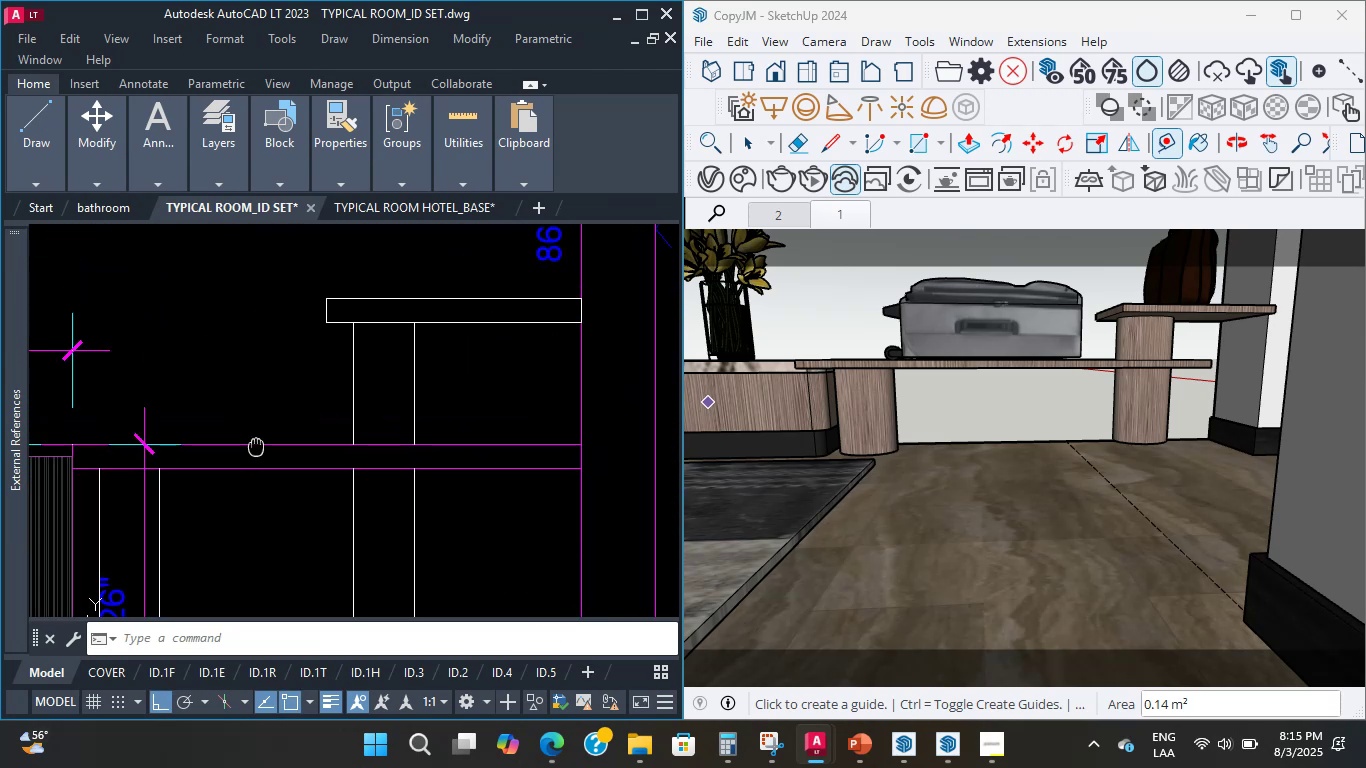 
key(Escape)
 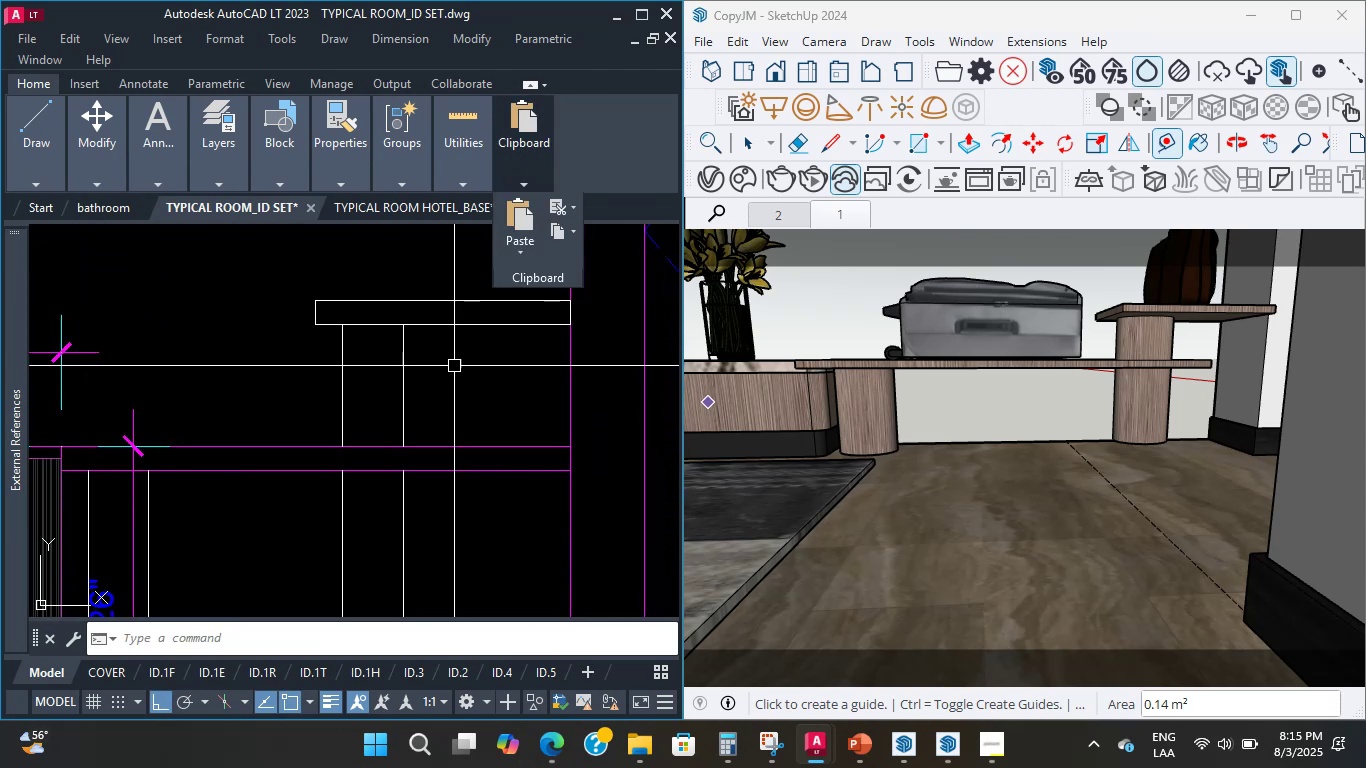 
double_click([476, 367])
 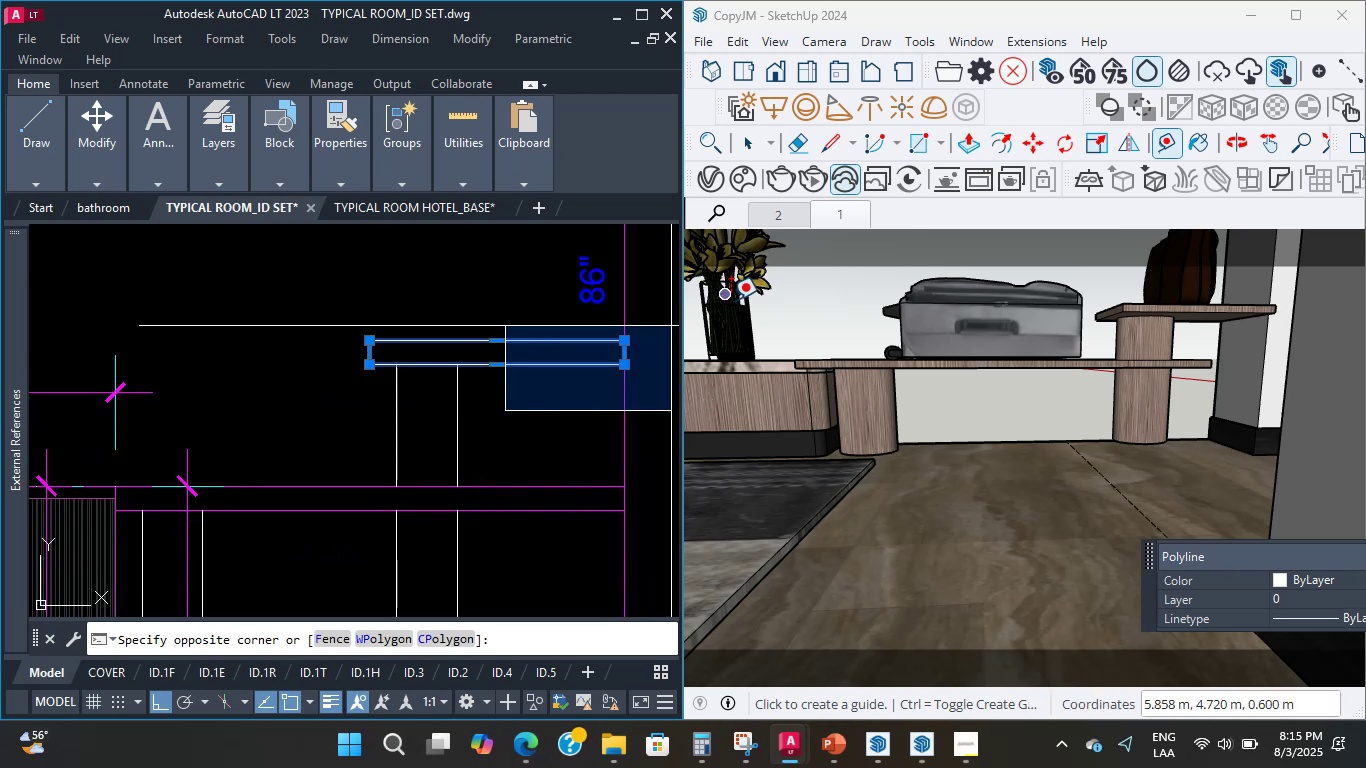 
scroll: coordinate [456, 475], scroll_direction: down, amount: 1.0
 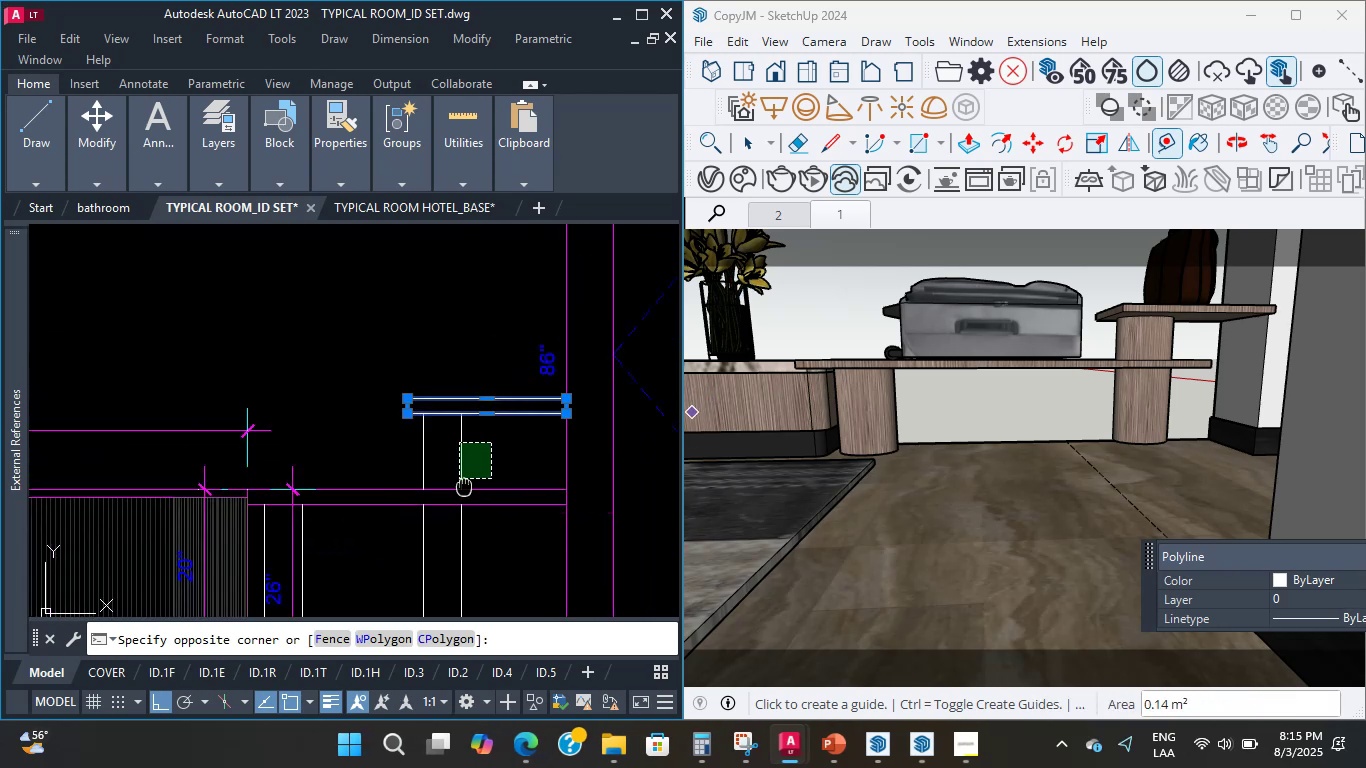 
key(Escape)
 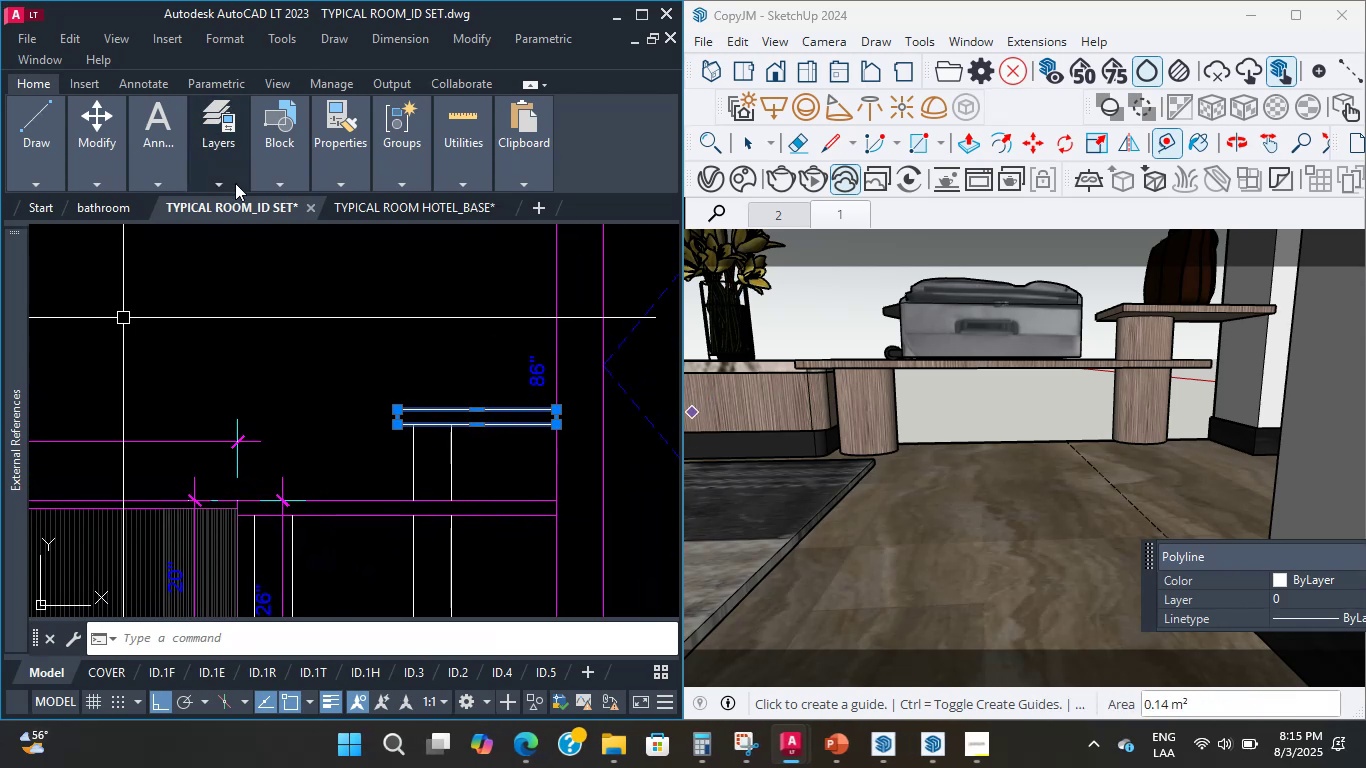 
mouse_move([205, 74])
 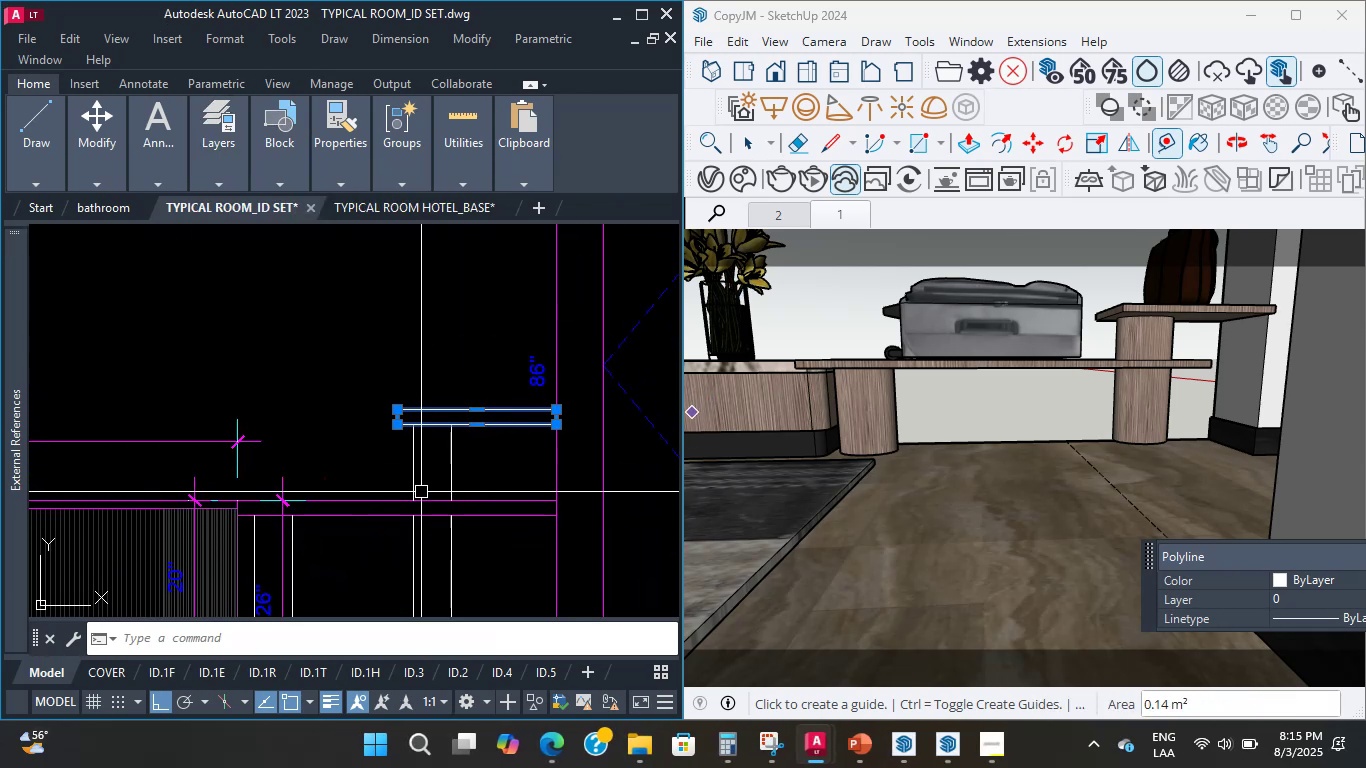 
scroll: coordinate [266, 444], scroll_direction: down, amount: 4.0
 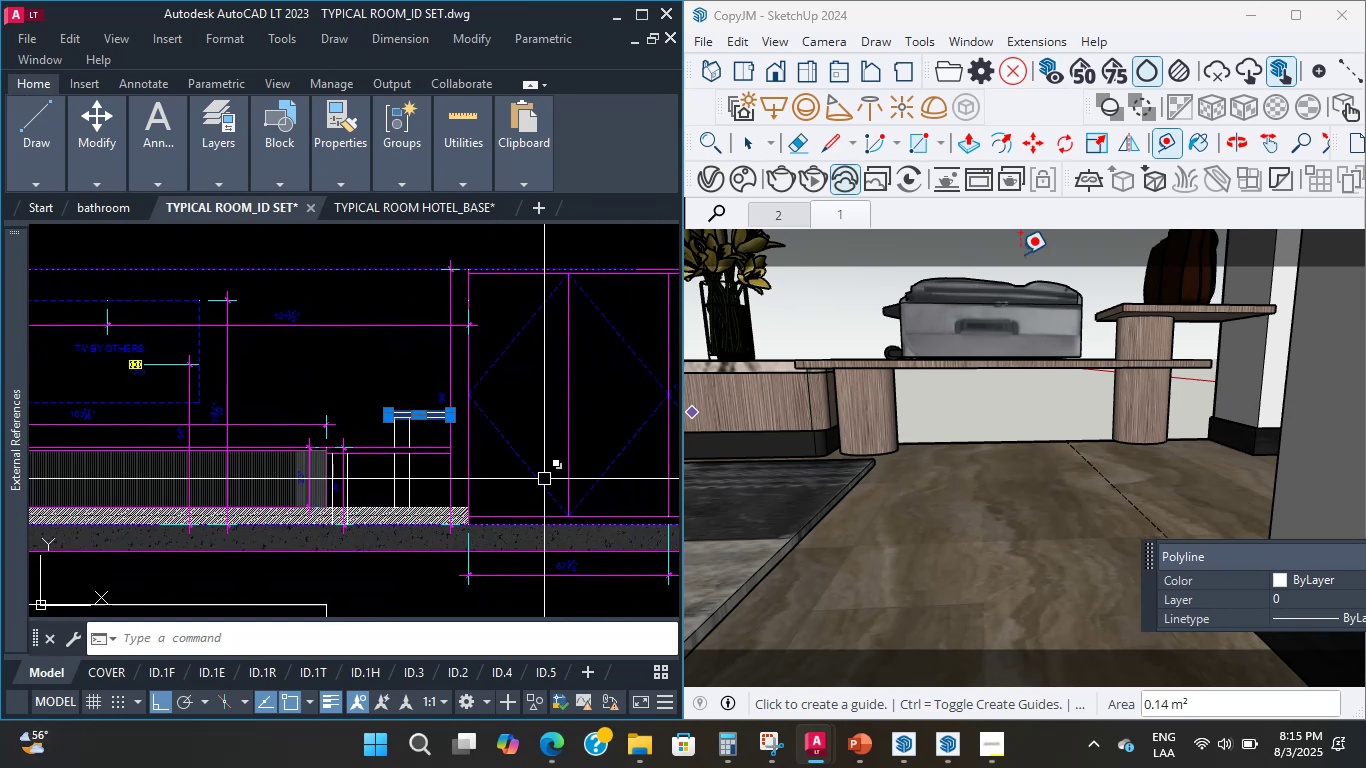 
scroll: coordinate [441, 410], scroll_direction: up, amount: 3.0
 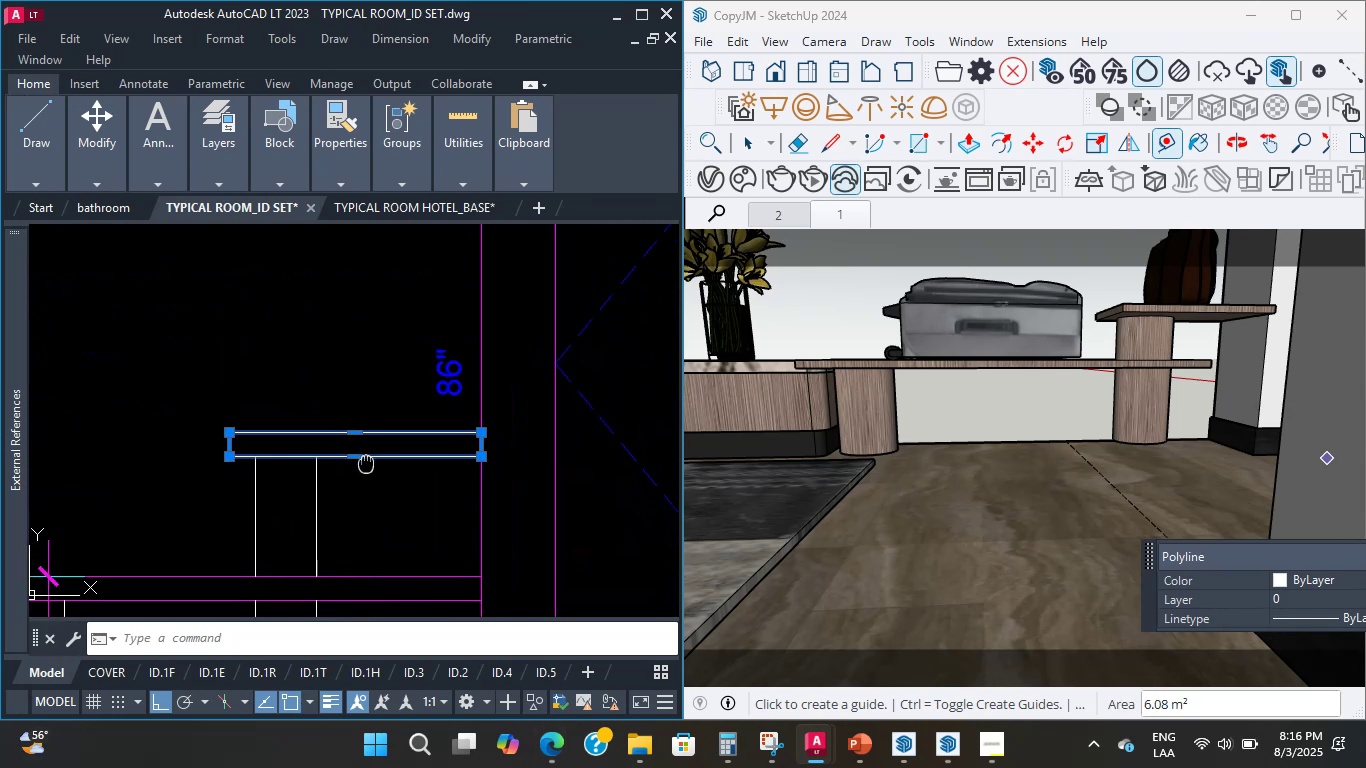 
scroll: coordinate [393, 462], scroll_direction: down, amount: 11.0
 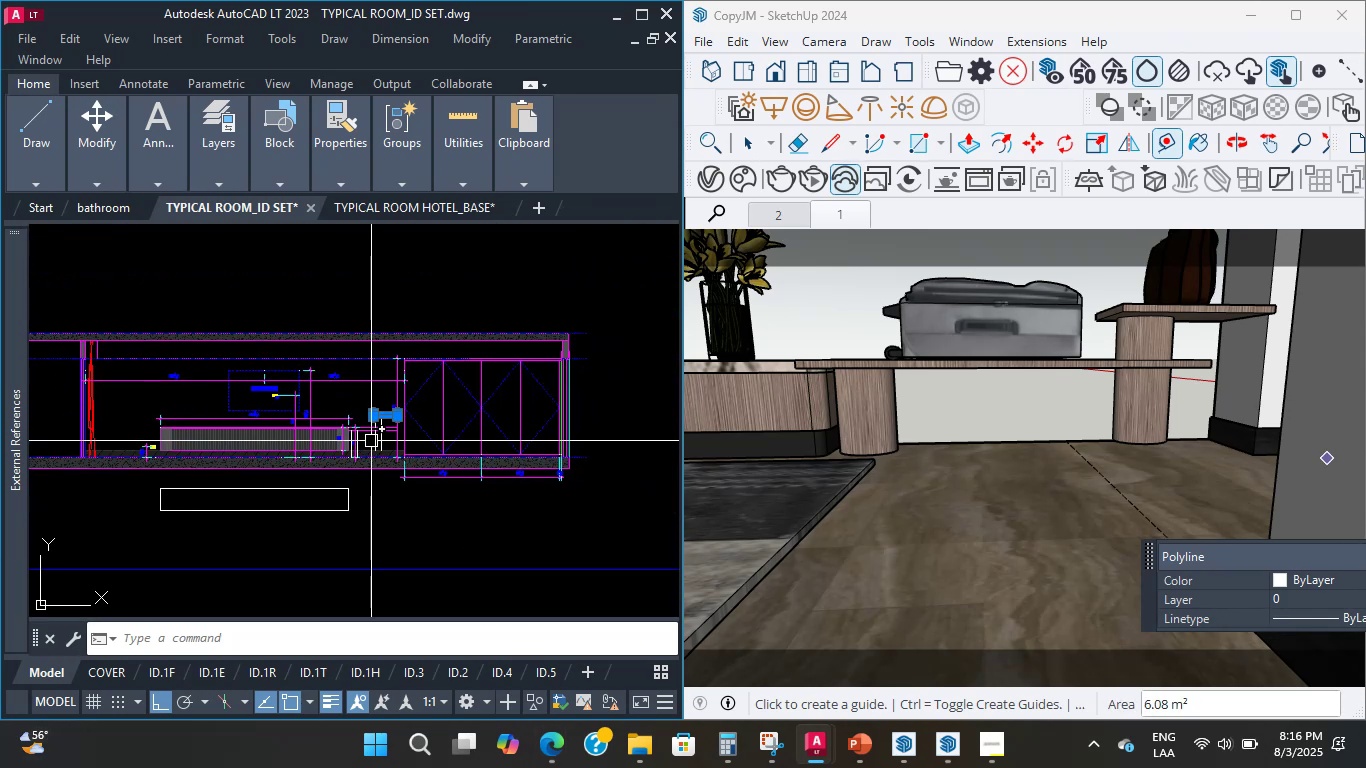 
scroll: coordinate [368, 440], scroll_direction: up, amount: 3.0
 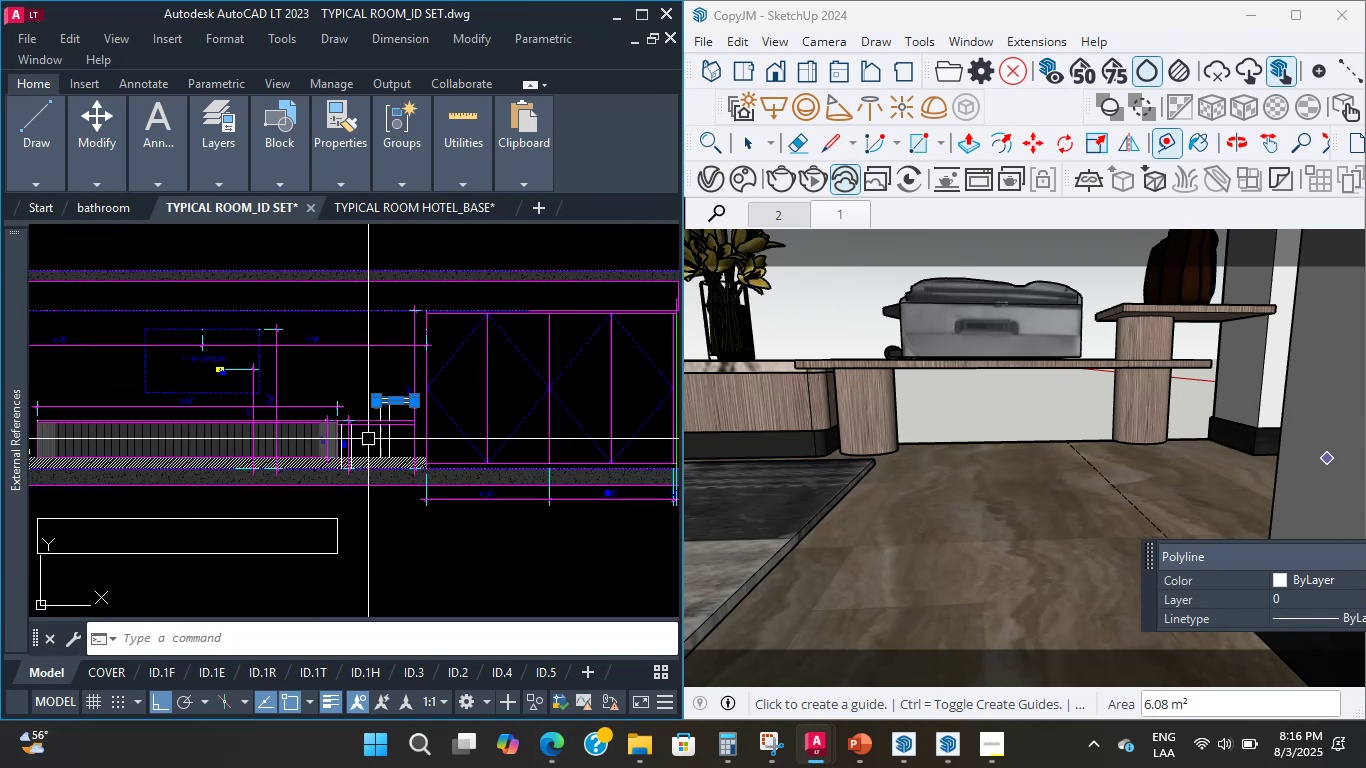 
key(Escape)
 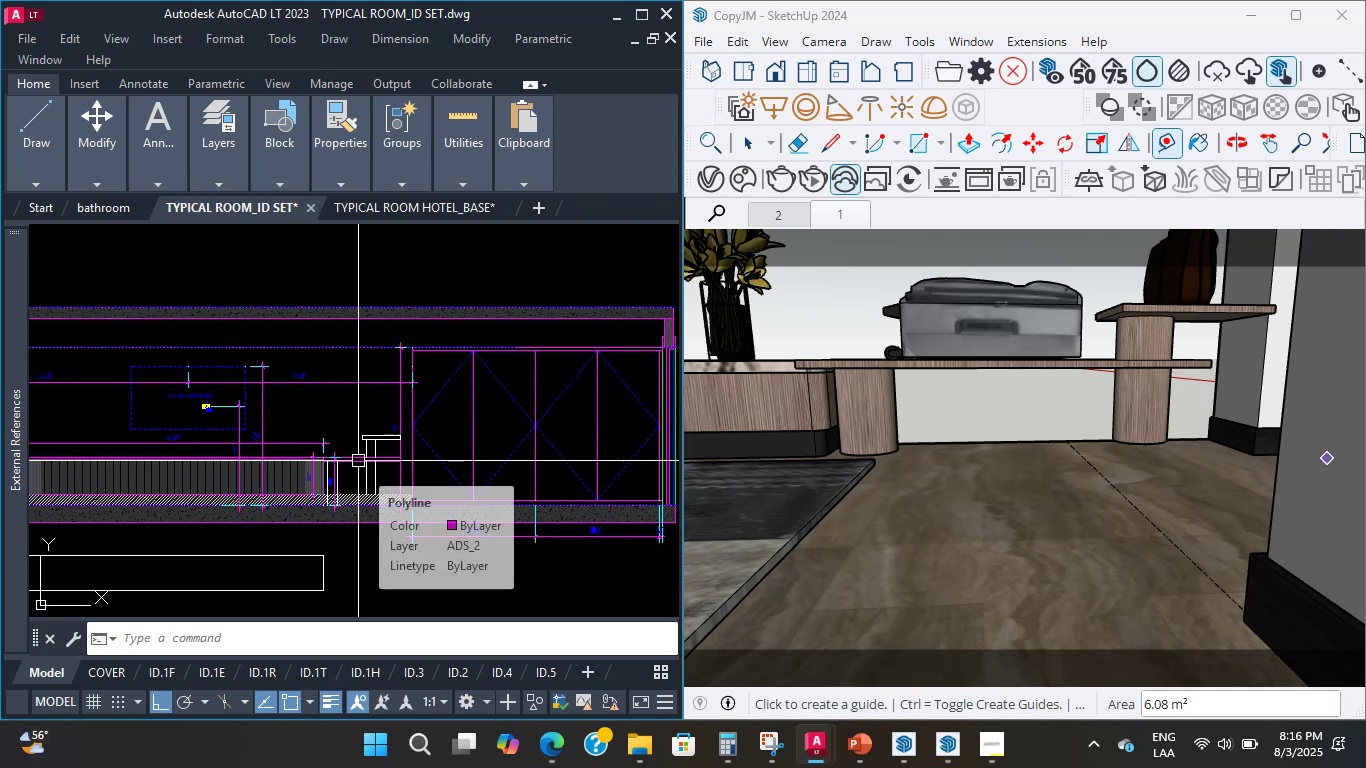 
key(Control+S)
 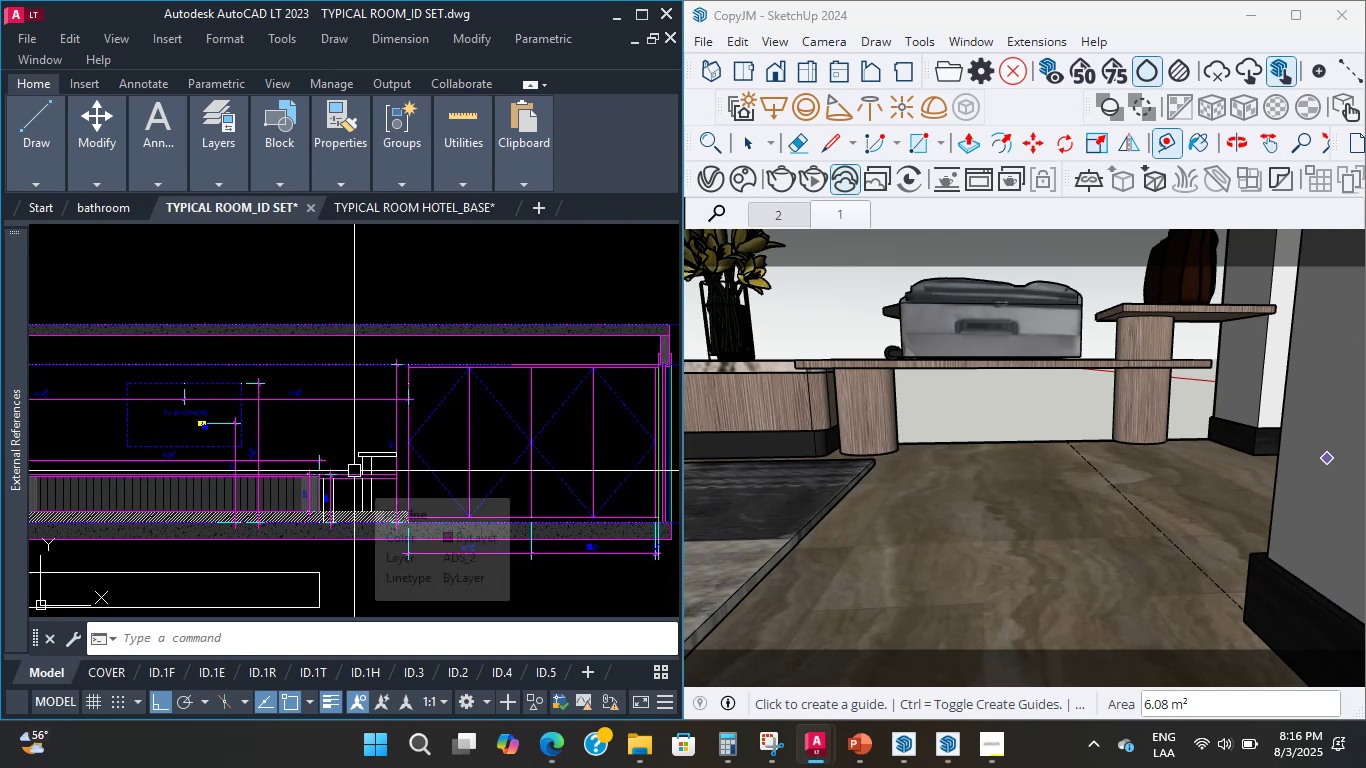 
scroll: coordinate [354, 444], scroll_direction: up, amount: 4.0
 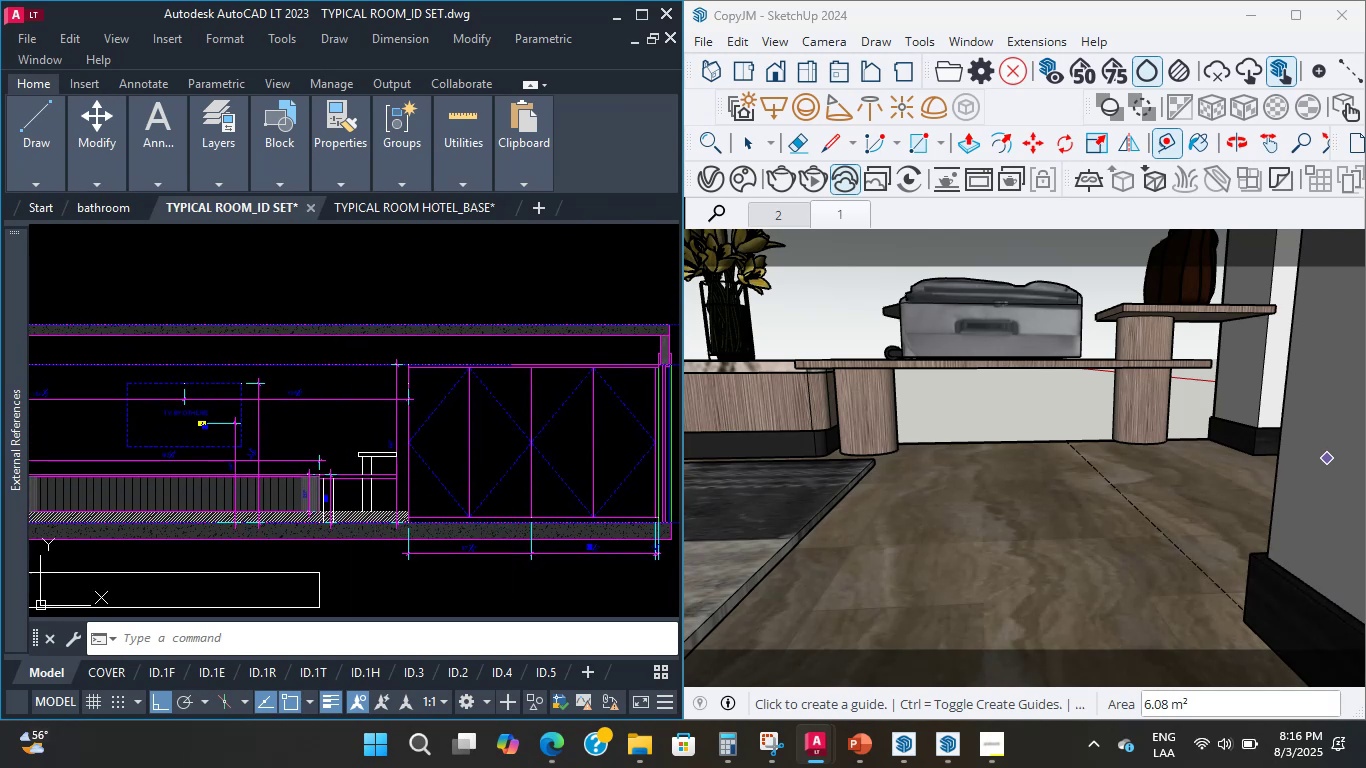 
middle_click([354, 444])
 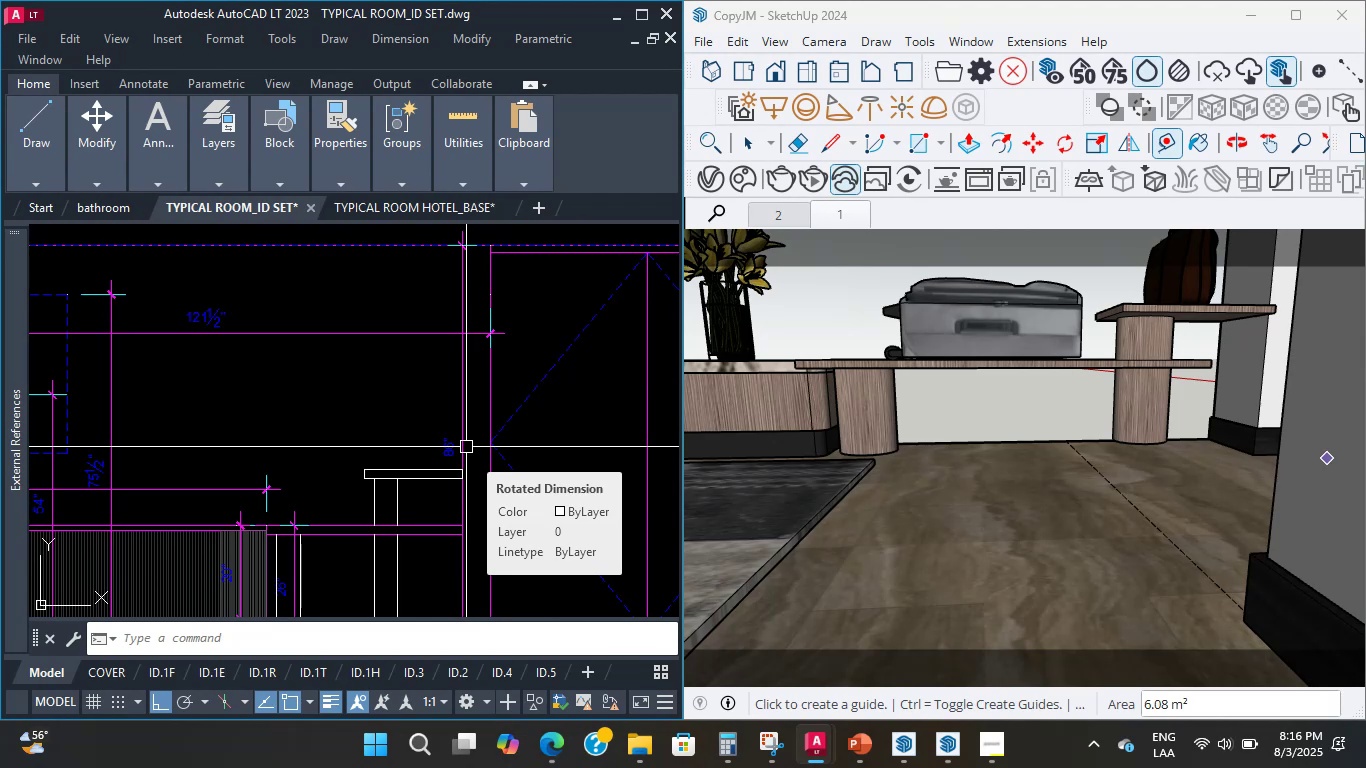 
wait(13.88)
 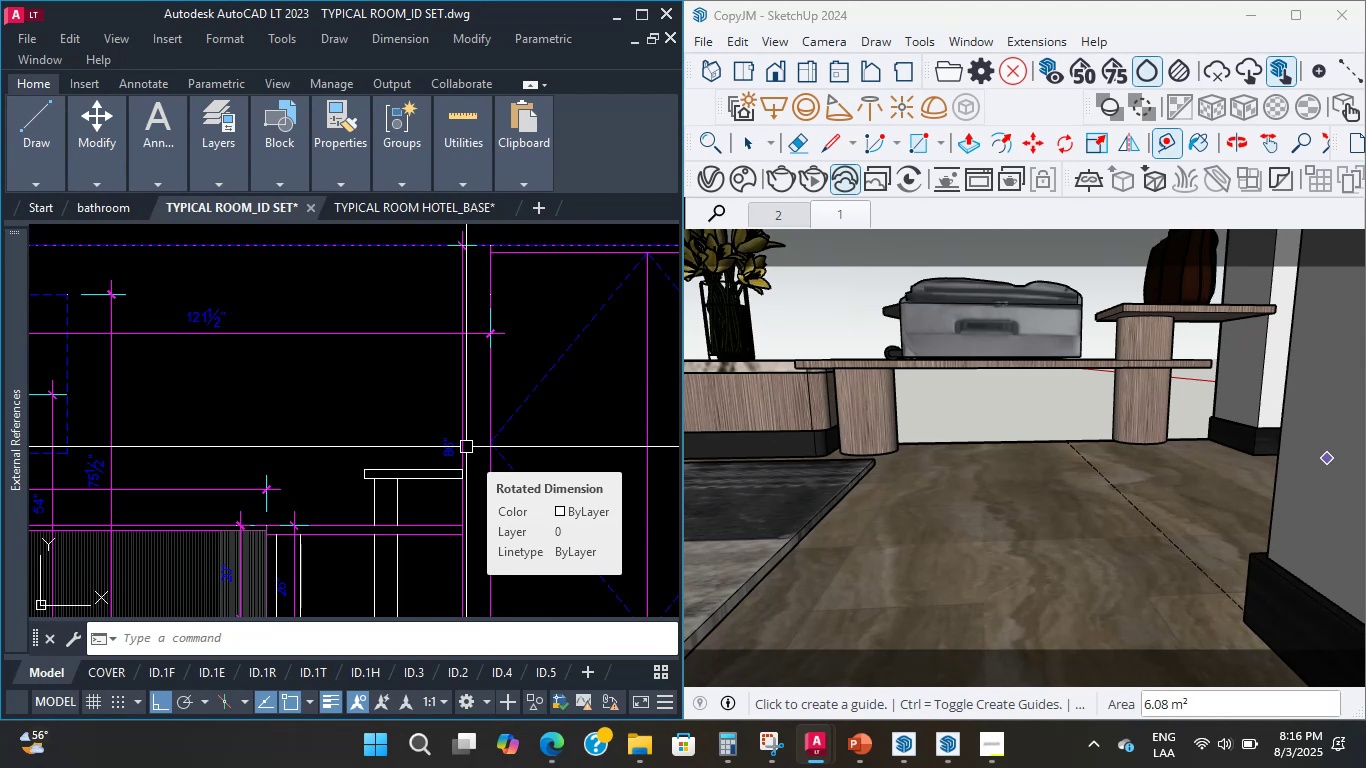 
scroll: coordinate [419, 443], scroll_direction: down, amount: 1.0
 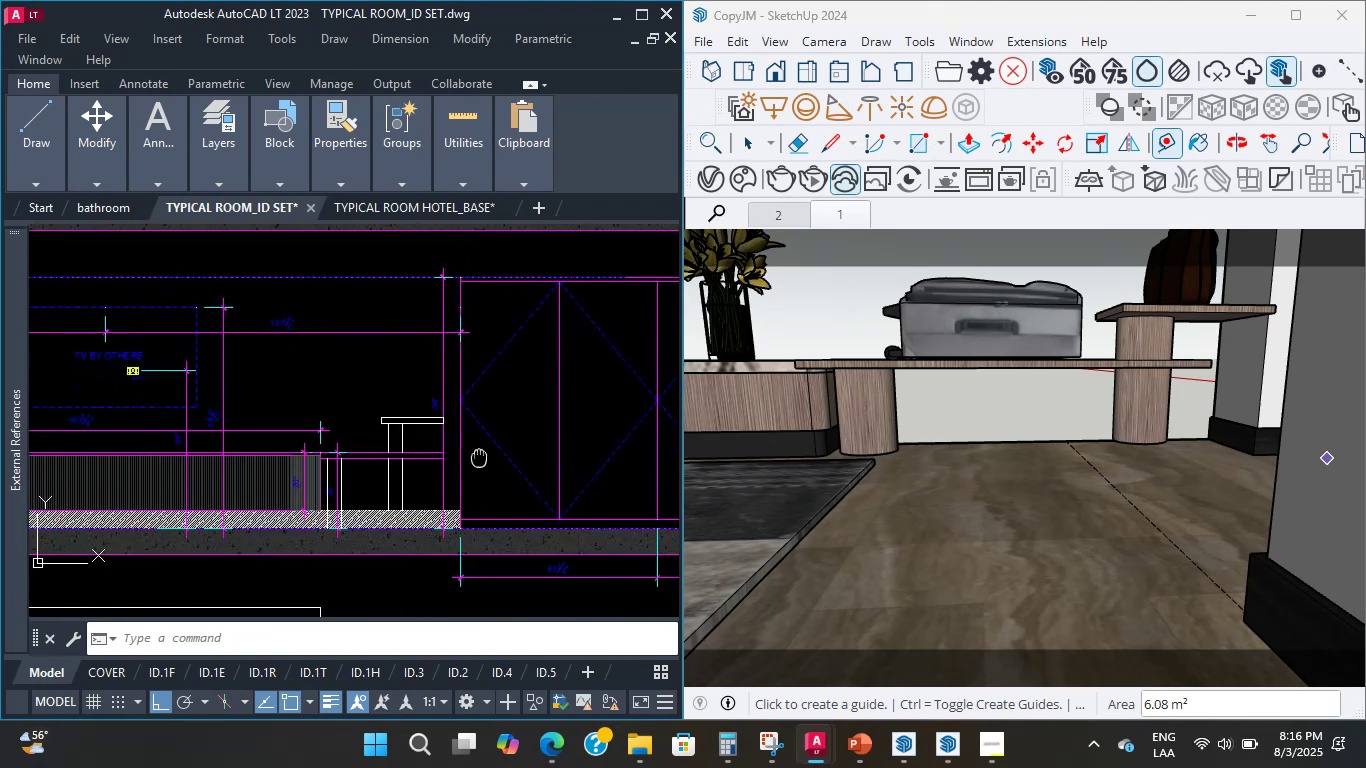 
scroll: coordinate [252, 459], scroll_direction: up, amount: 2.0
 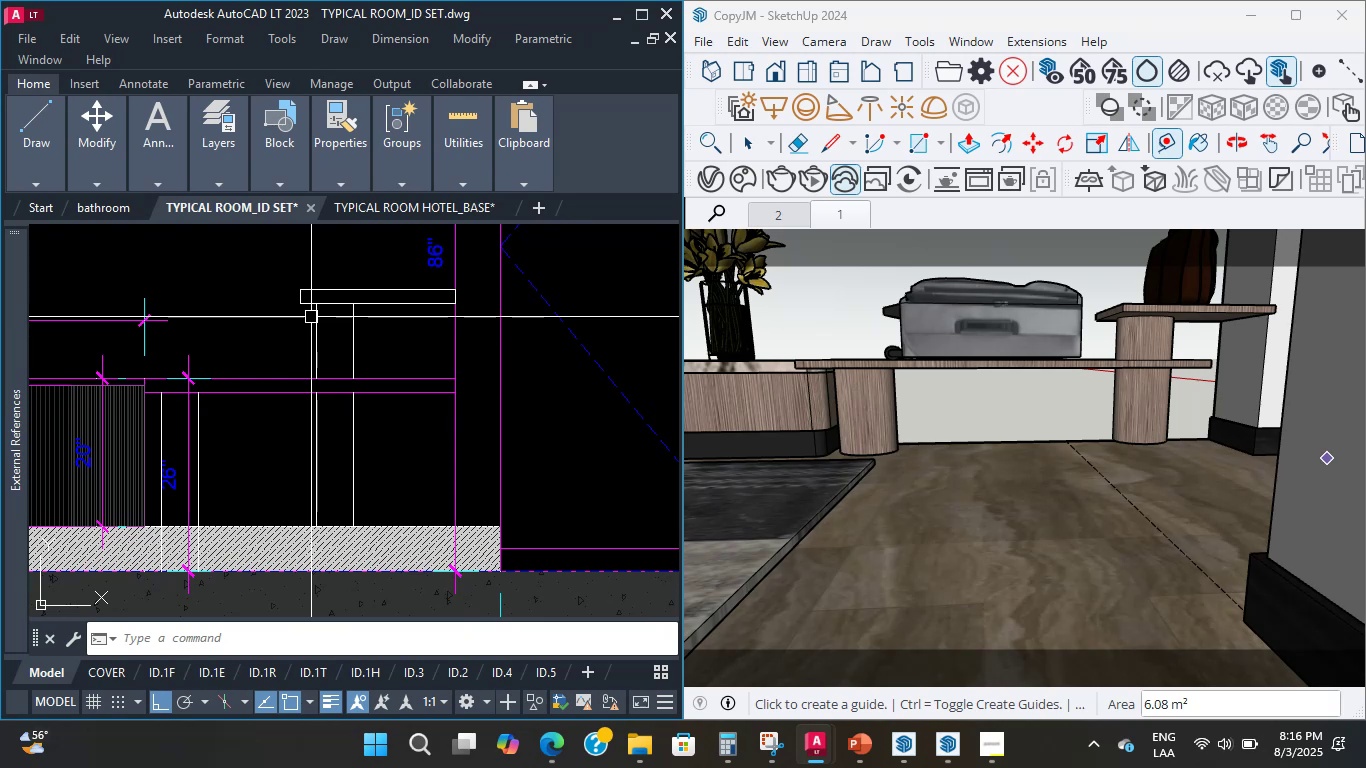 
wait(27.47)
 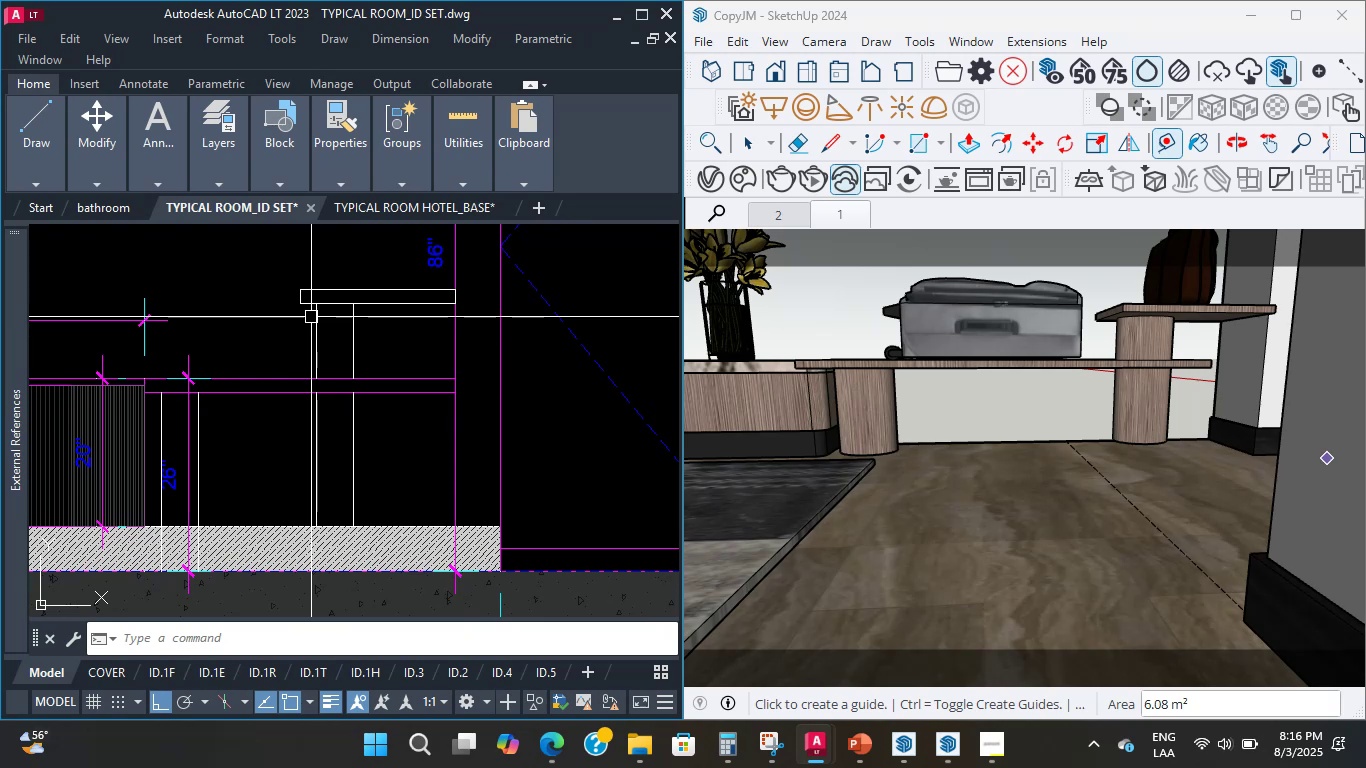 
scroll: coordinate [311, 317], scroll_direction: up, amount: 1.0
 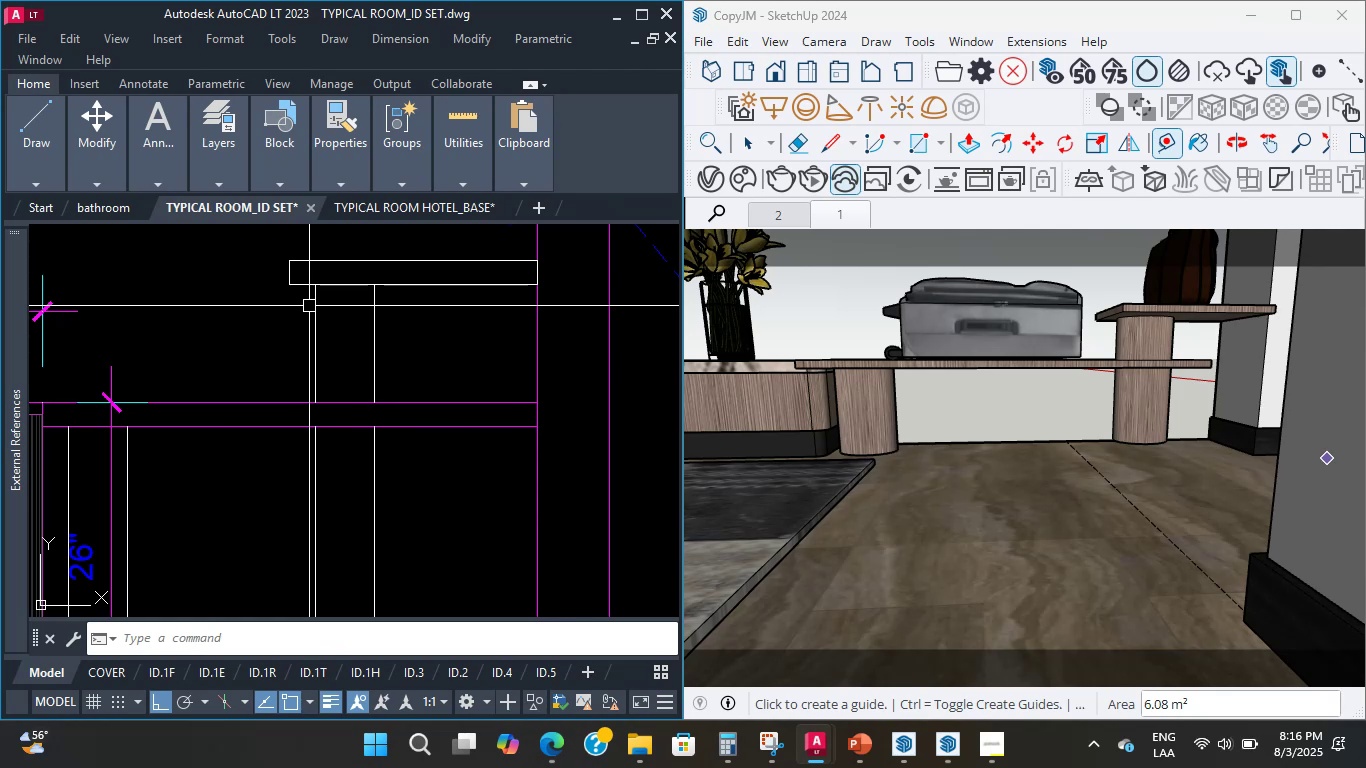 
wait(11.64)
 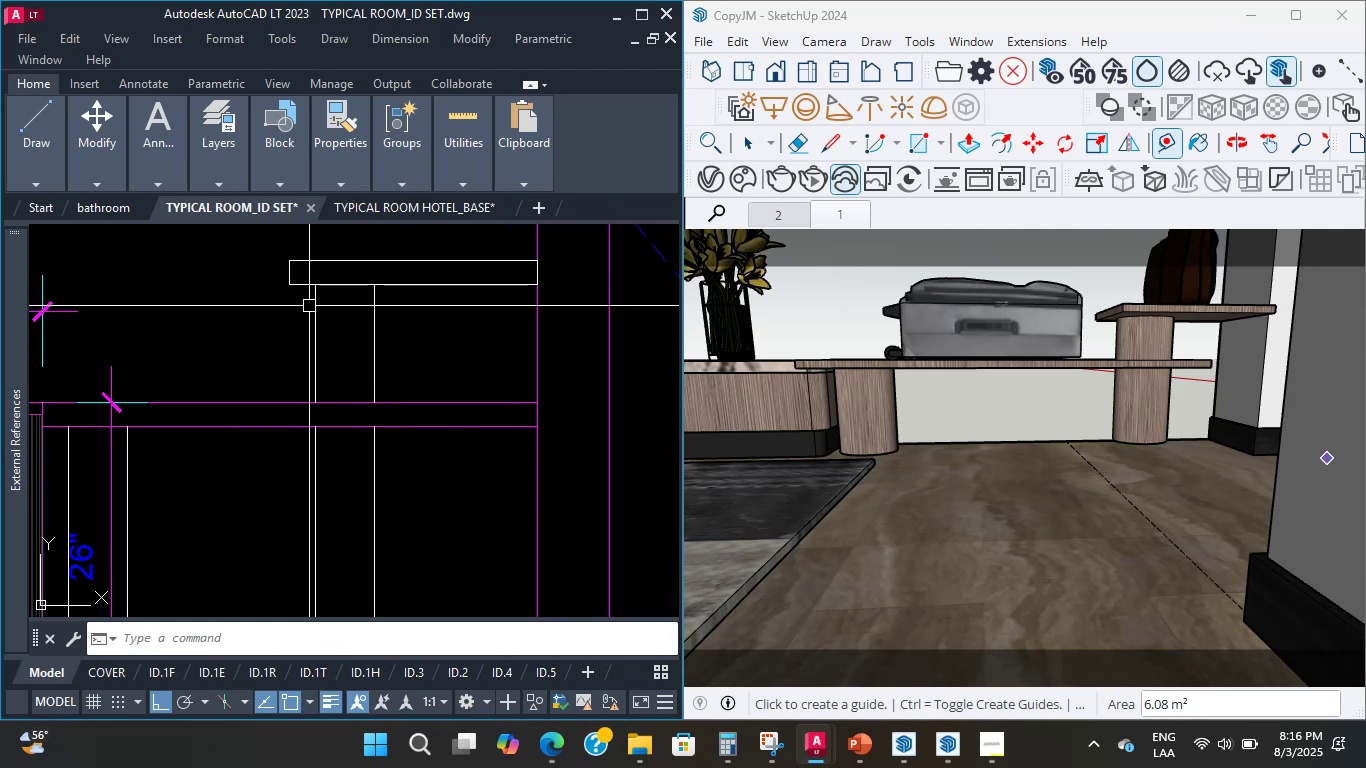 
scroll: coordinate [265, 413], scroll_direction: up, amount: 1.0
 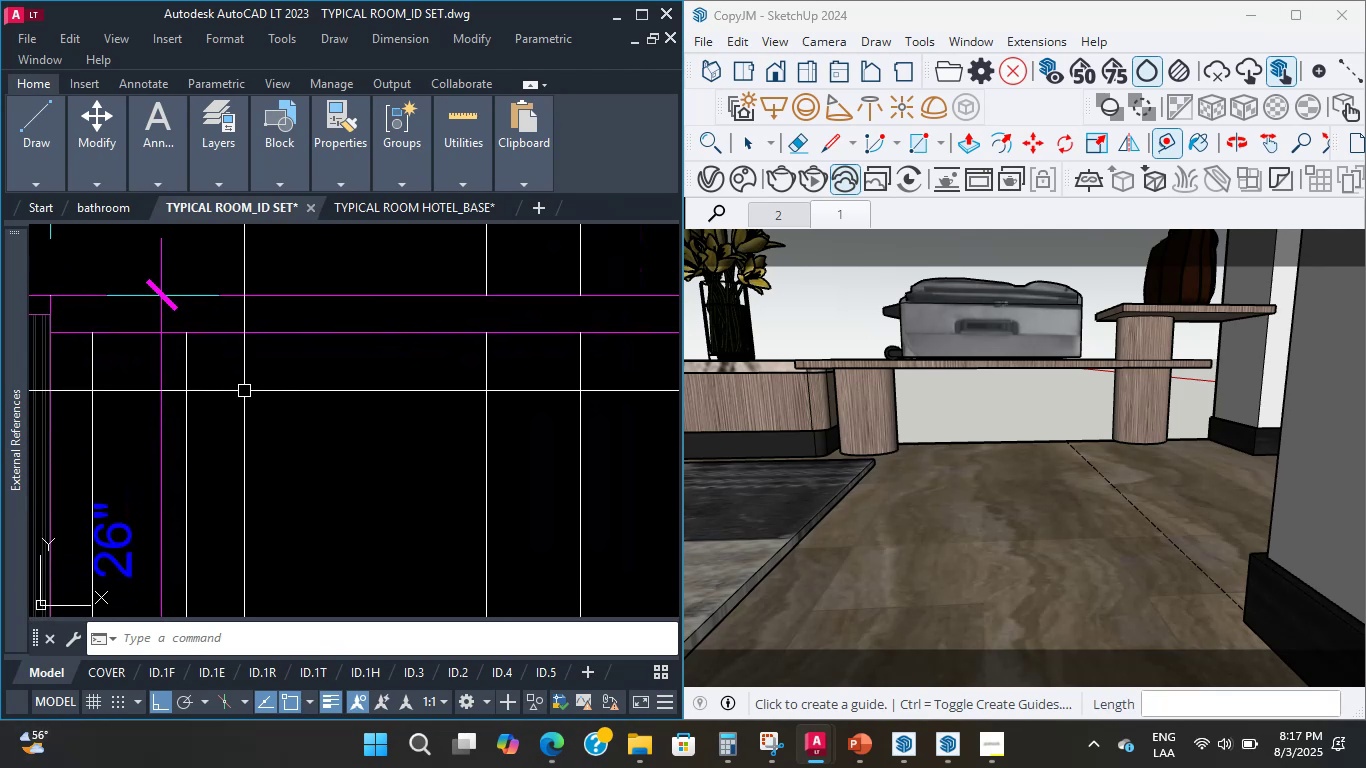 
scroll: coordinate [374, 412], scroll_direction: down, amount: 6.0
 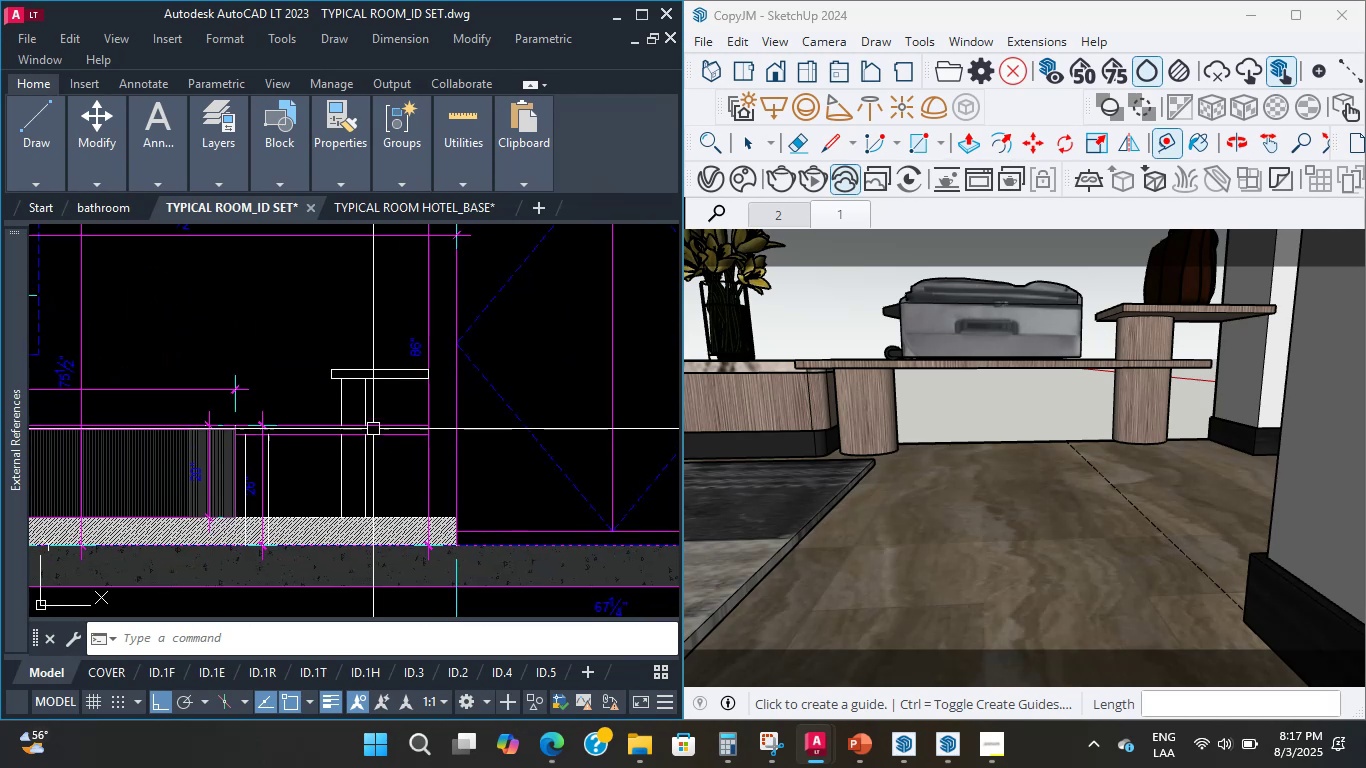 
scroll: coordinate [402, 404], scroll_direction: up, amount: 1.0
 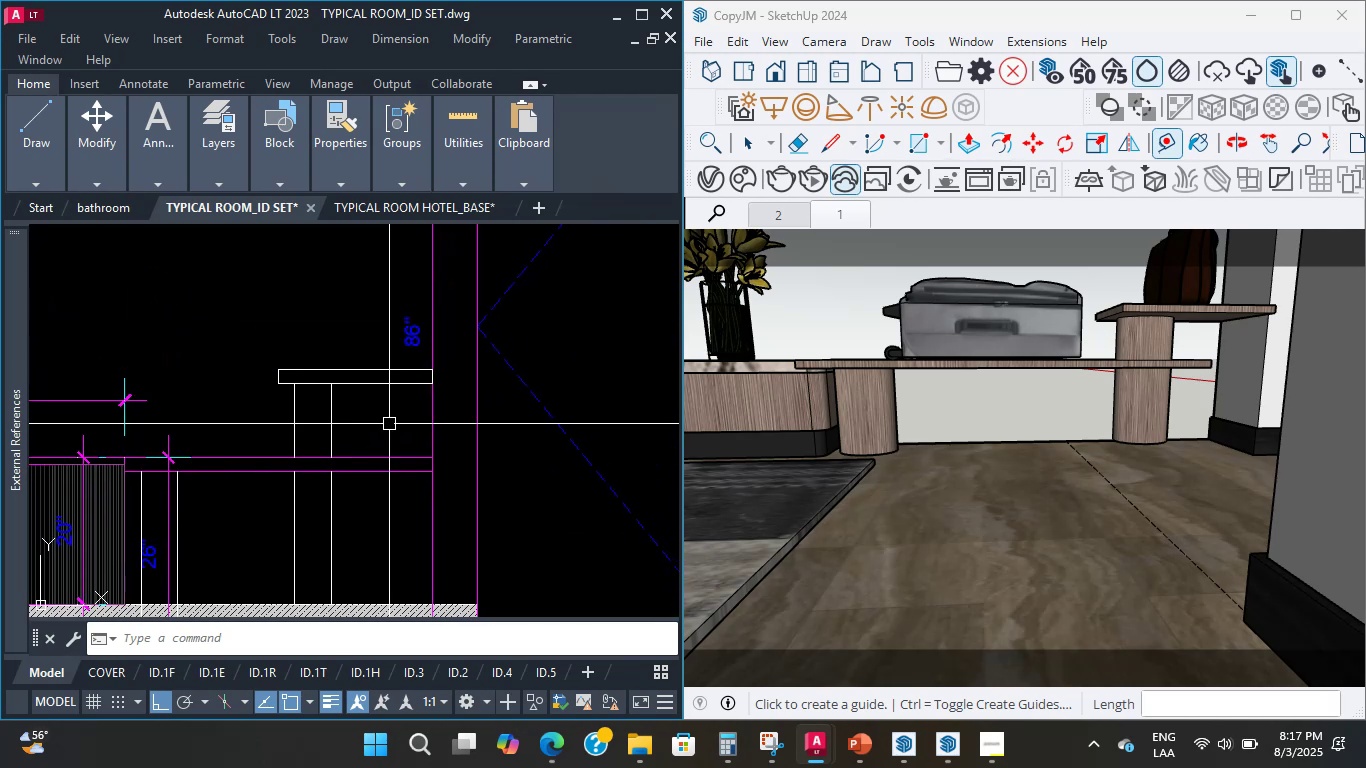 
key(Escape)
type(dli )
 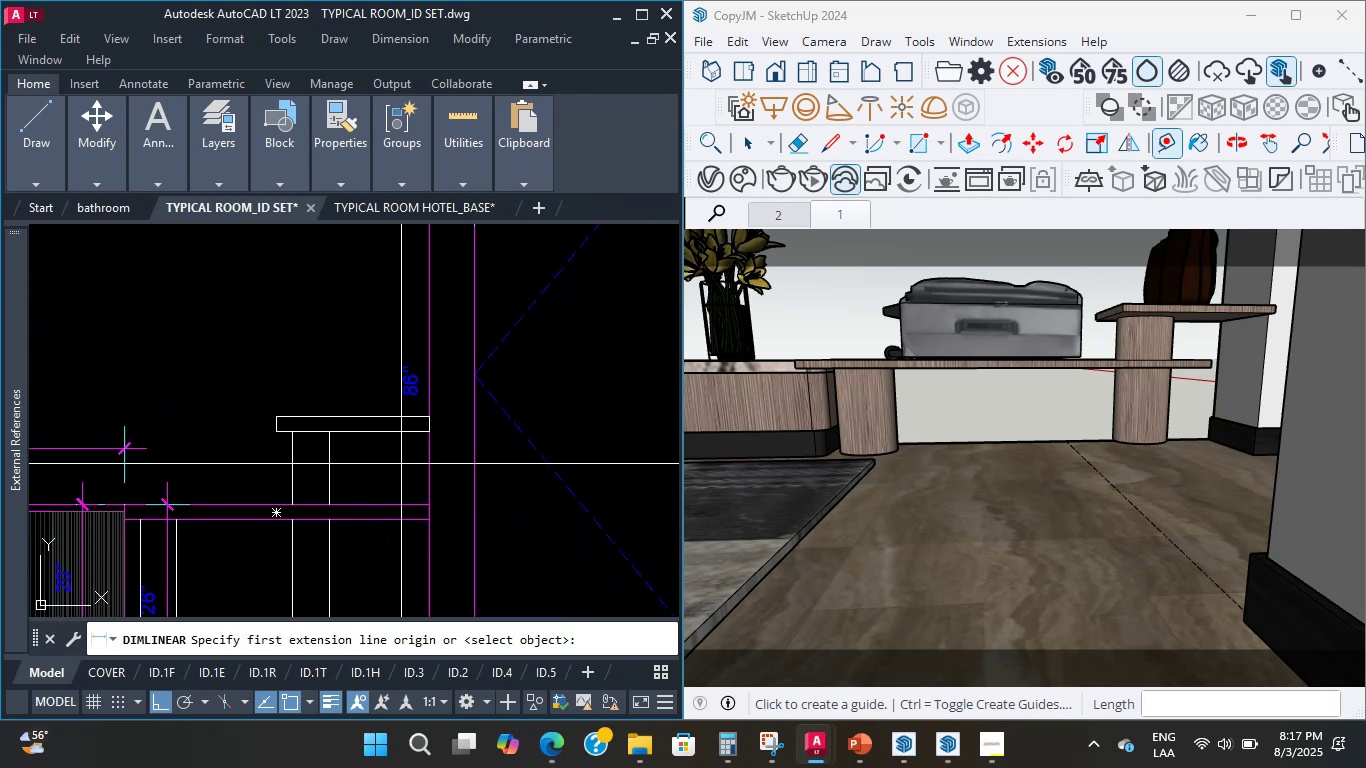 
scroll: coordinate [360, 381], scroll_direction: down, amount: 3.0
 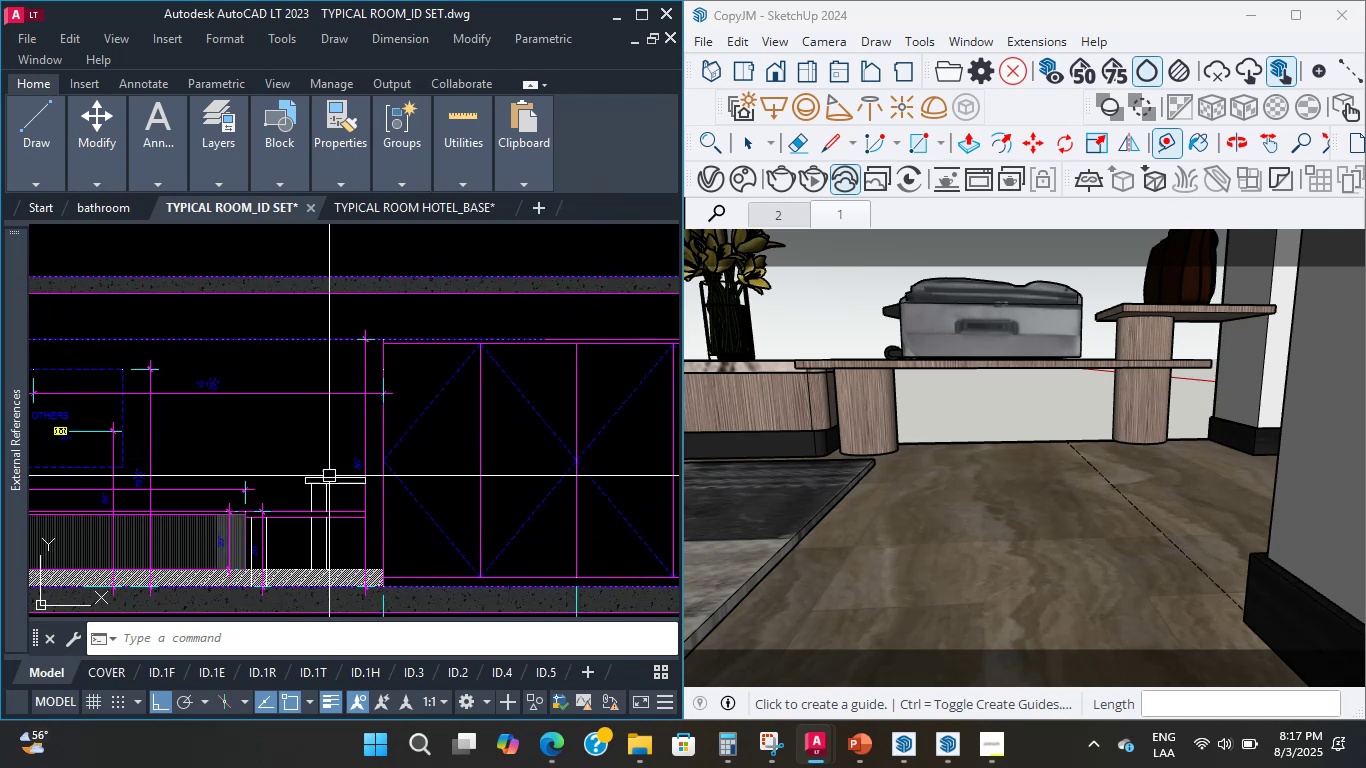 
scroll: coordinate [328, 515], scroll_direction: up, amount: 3.0
 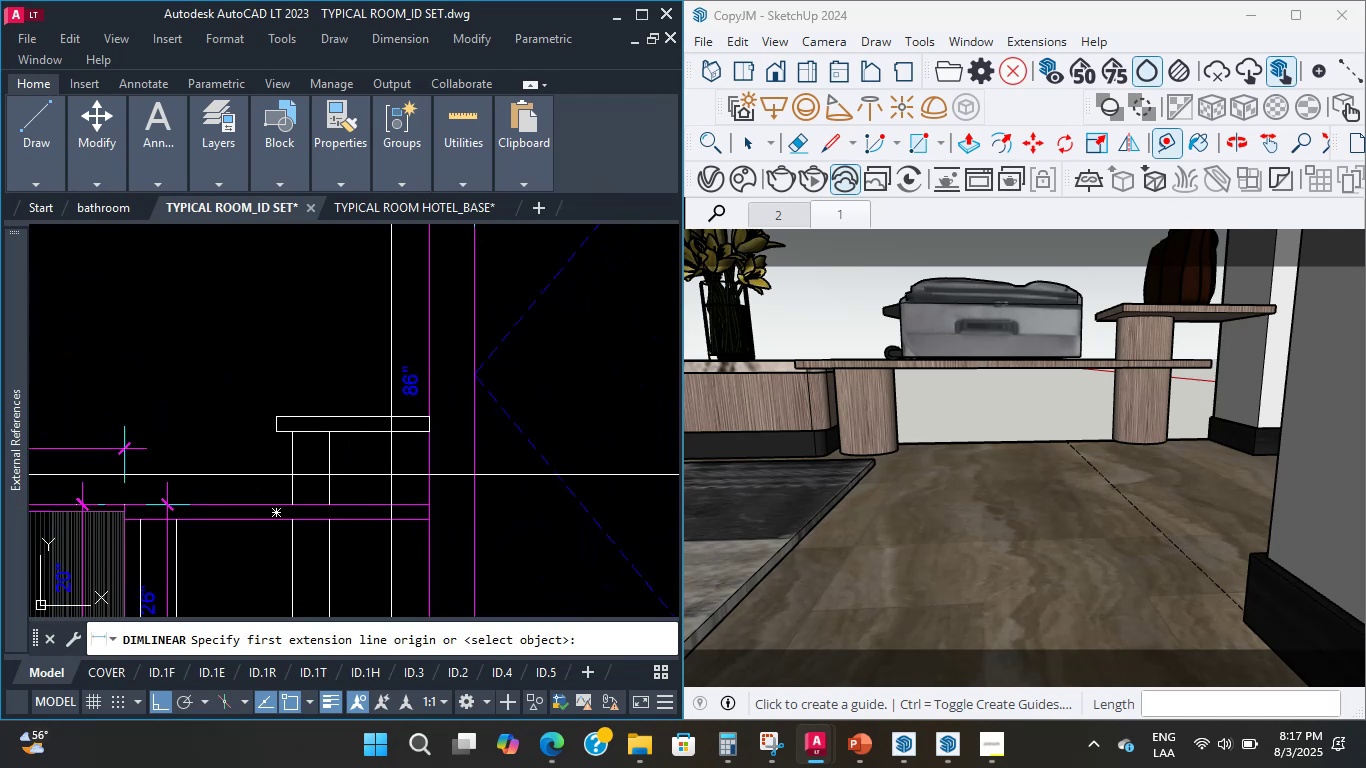 
left_click([437, 439])
 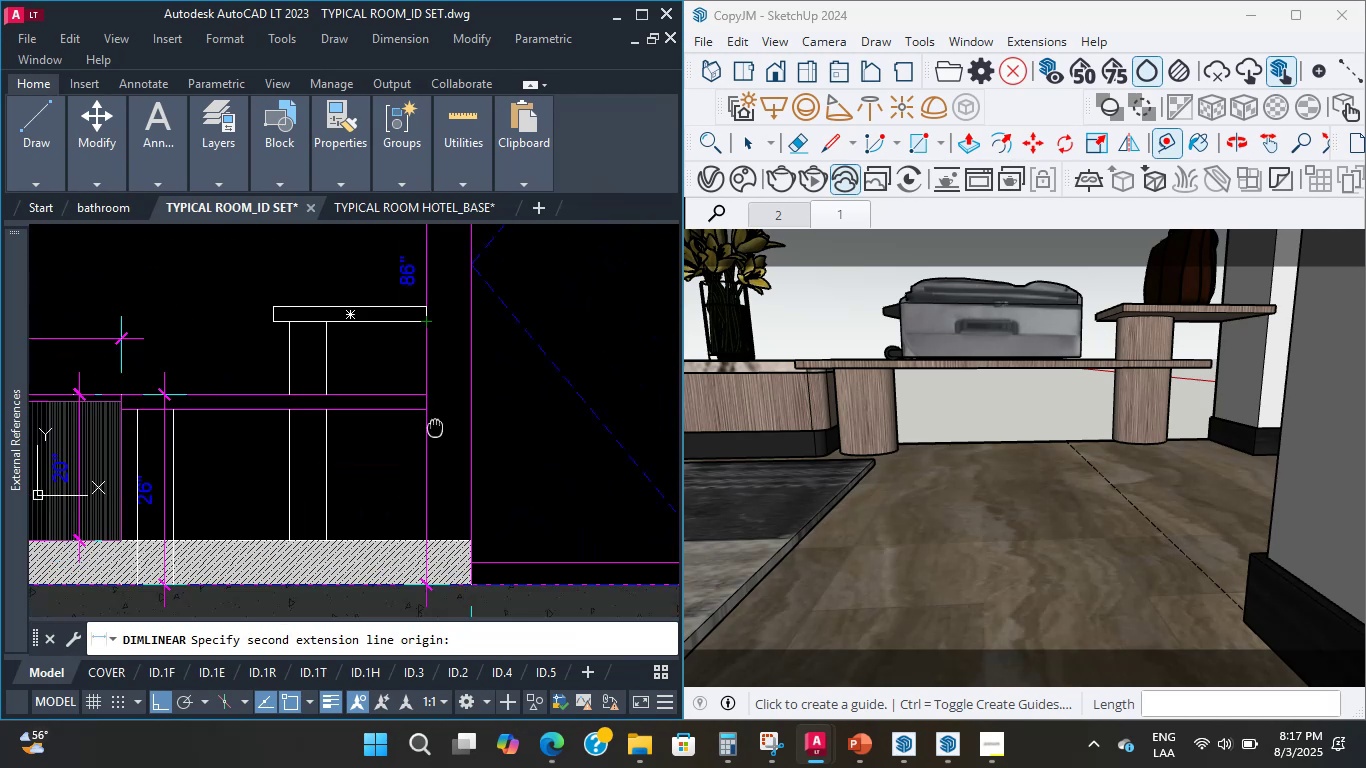 
scroll: coordinate [421, 523], scroll_direction: up, amount: 2.0
 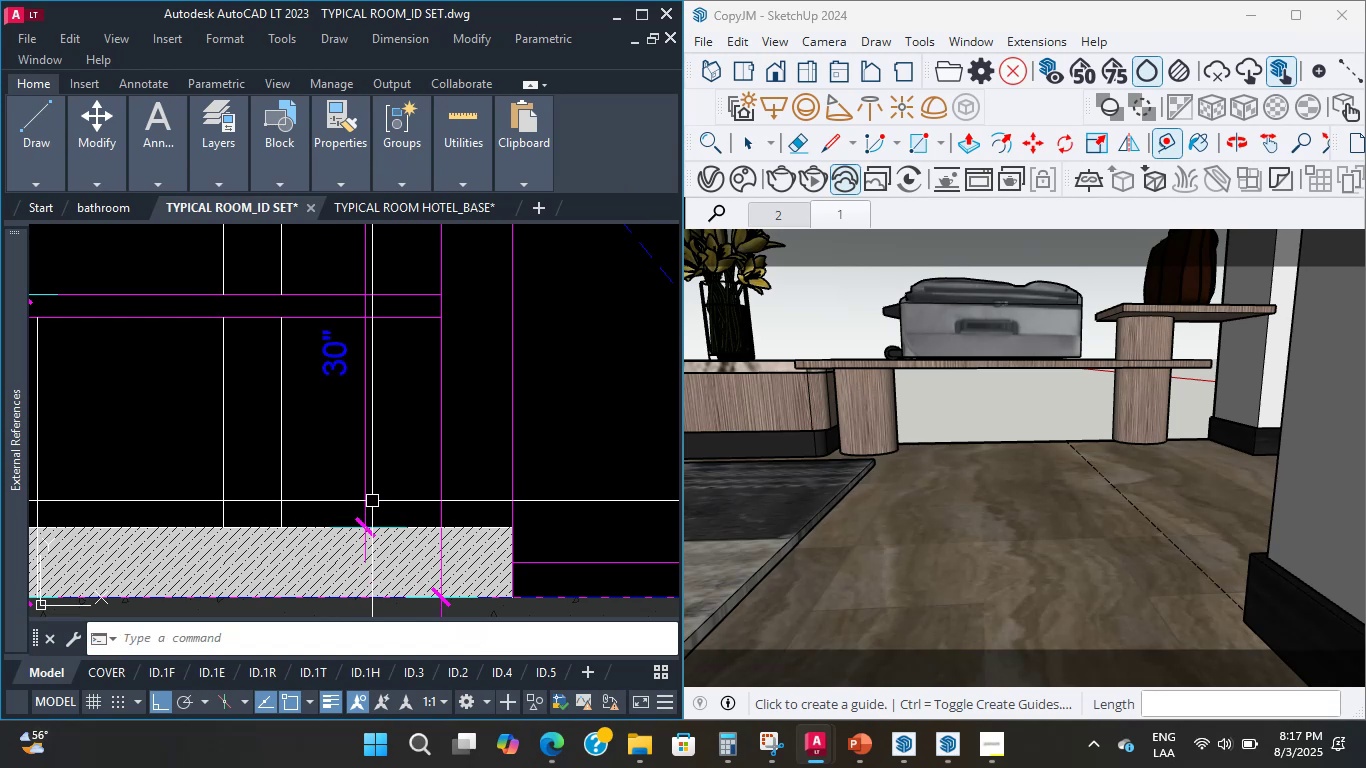 
scroll: coordinate [424, 372], scroll_direction: down, amount: 1.0
 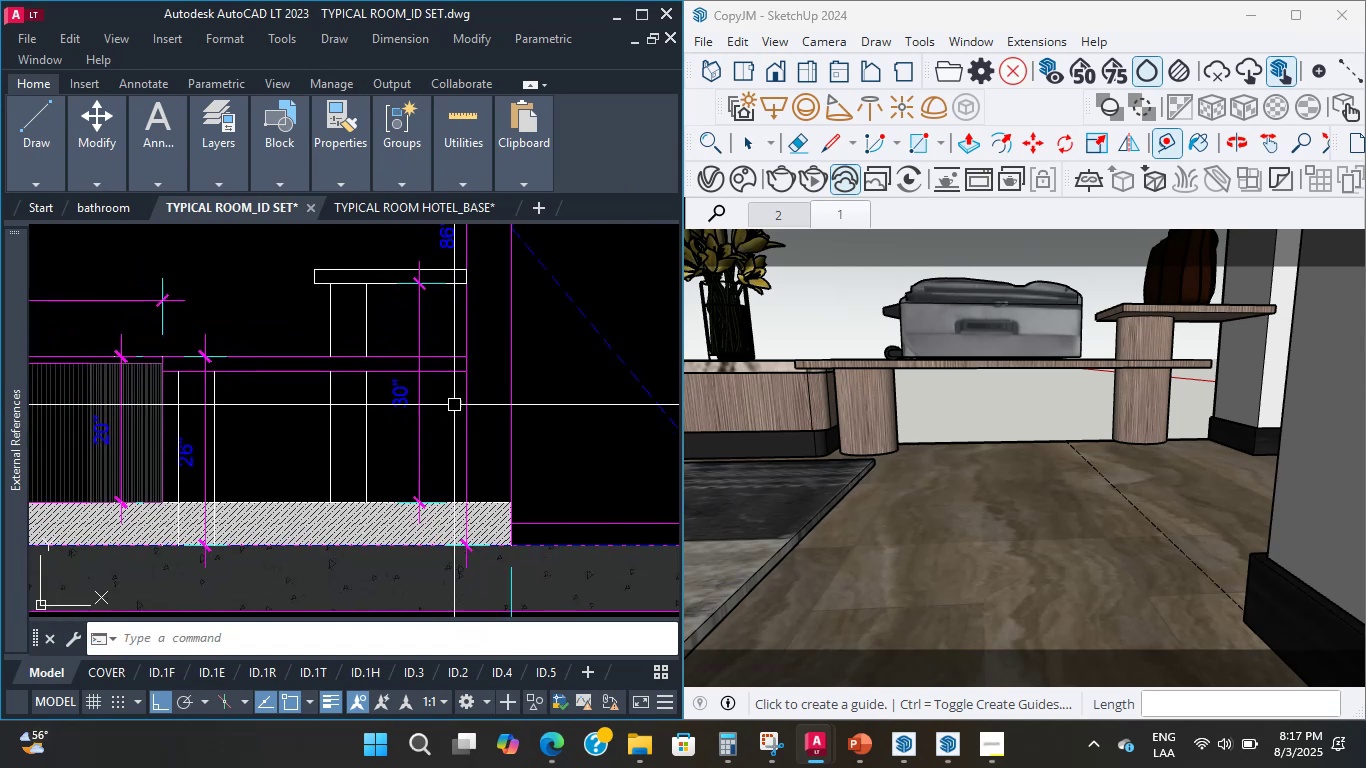 
scroll: coordinate [365, 470], scroll_direction: up, amount: 2.0
 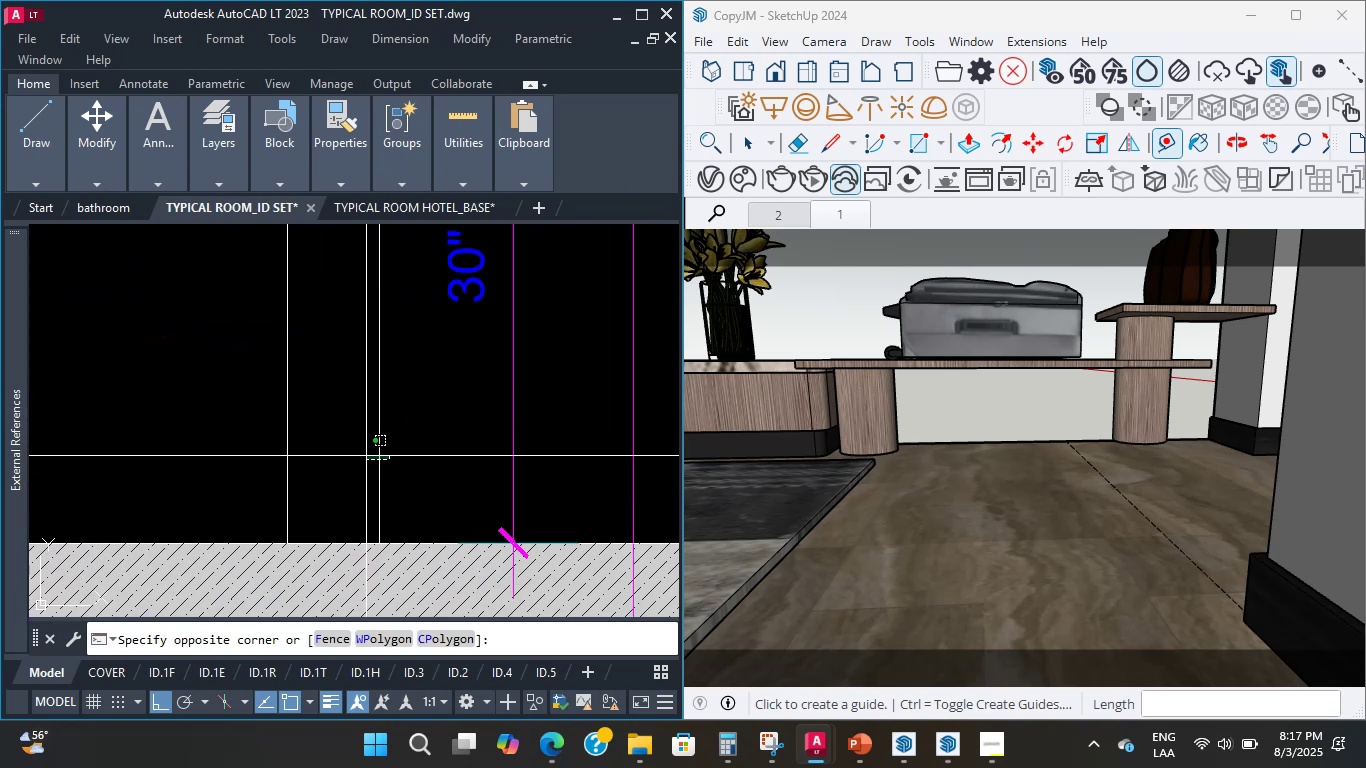 
double_click([333, 449])
 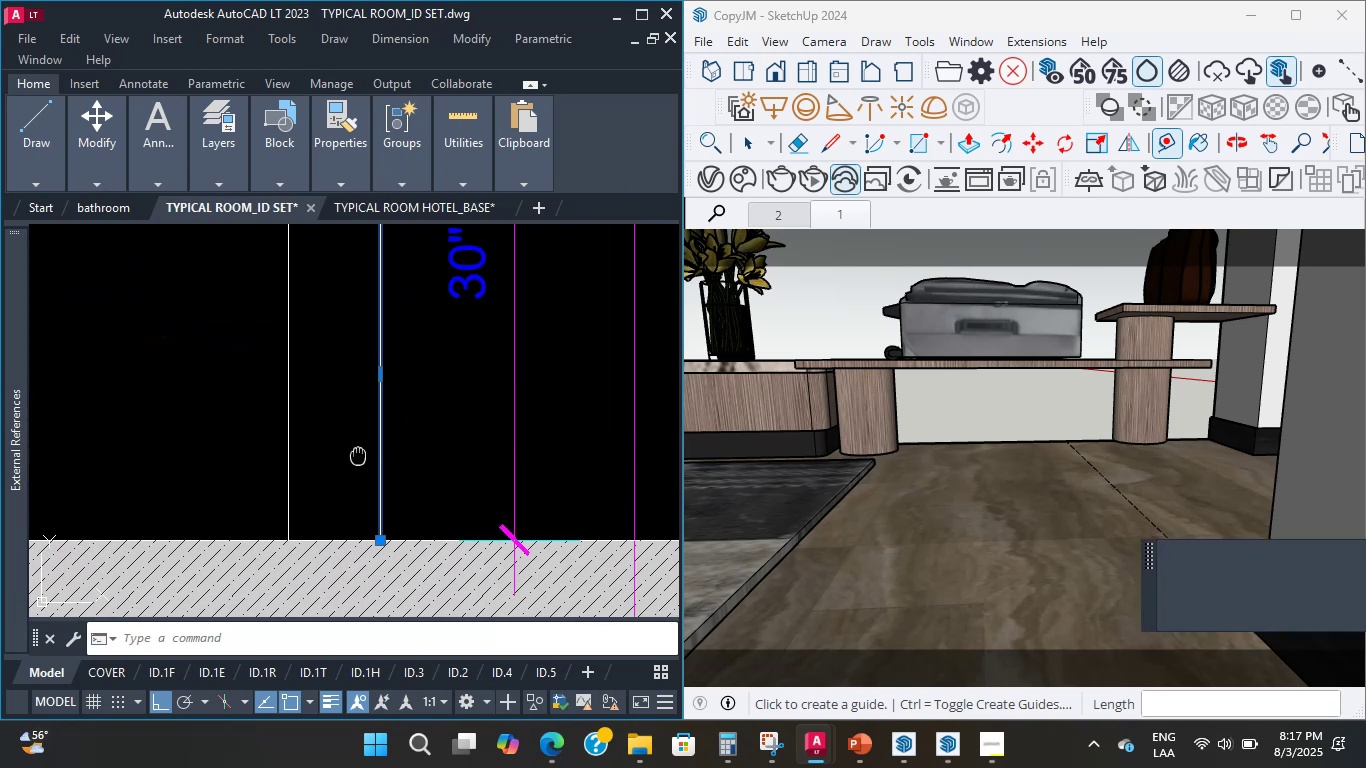 
key(Escape)
 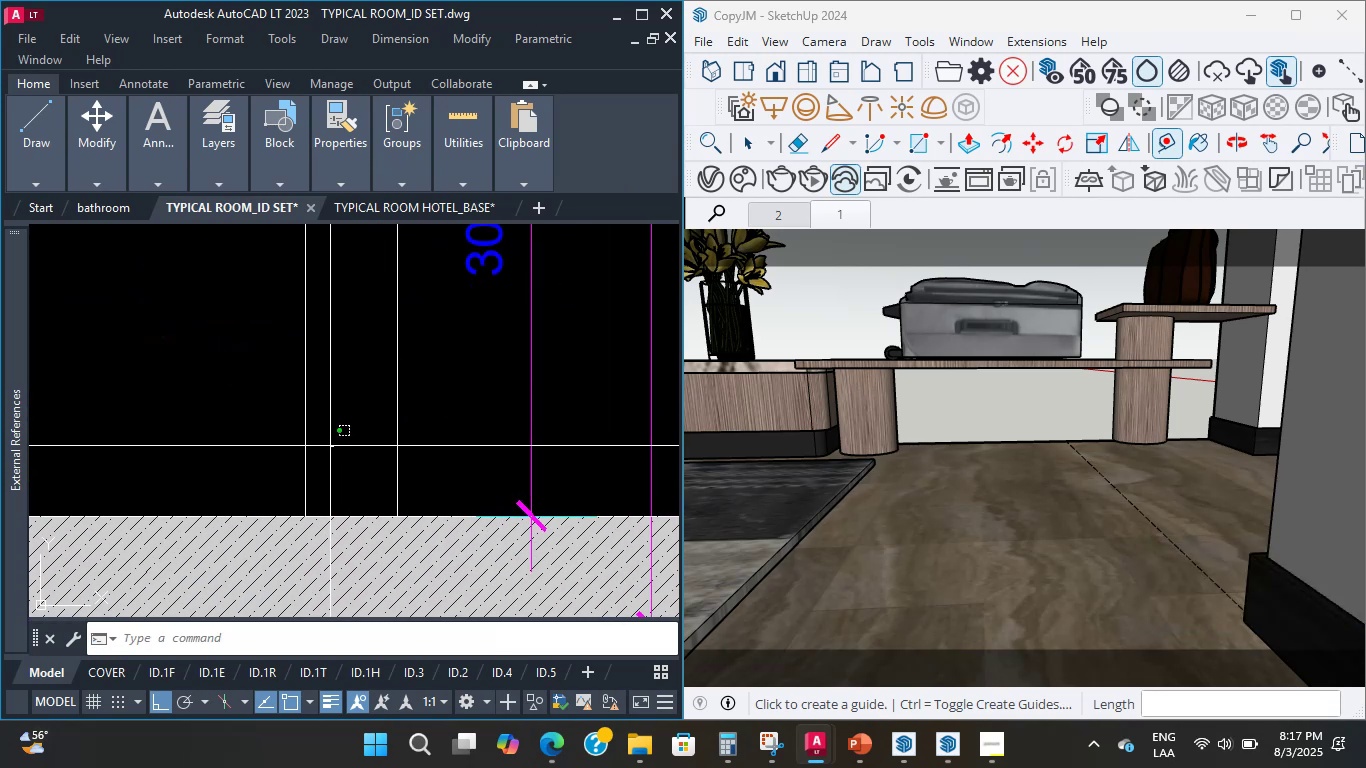 
key(Escape)
 